 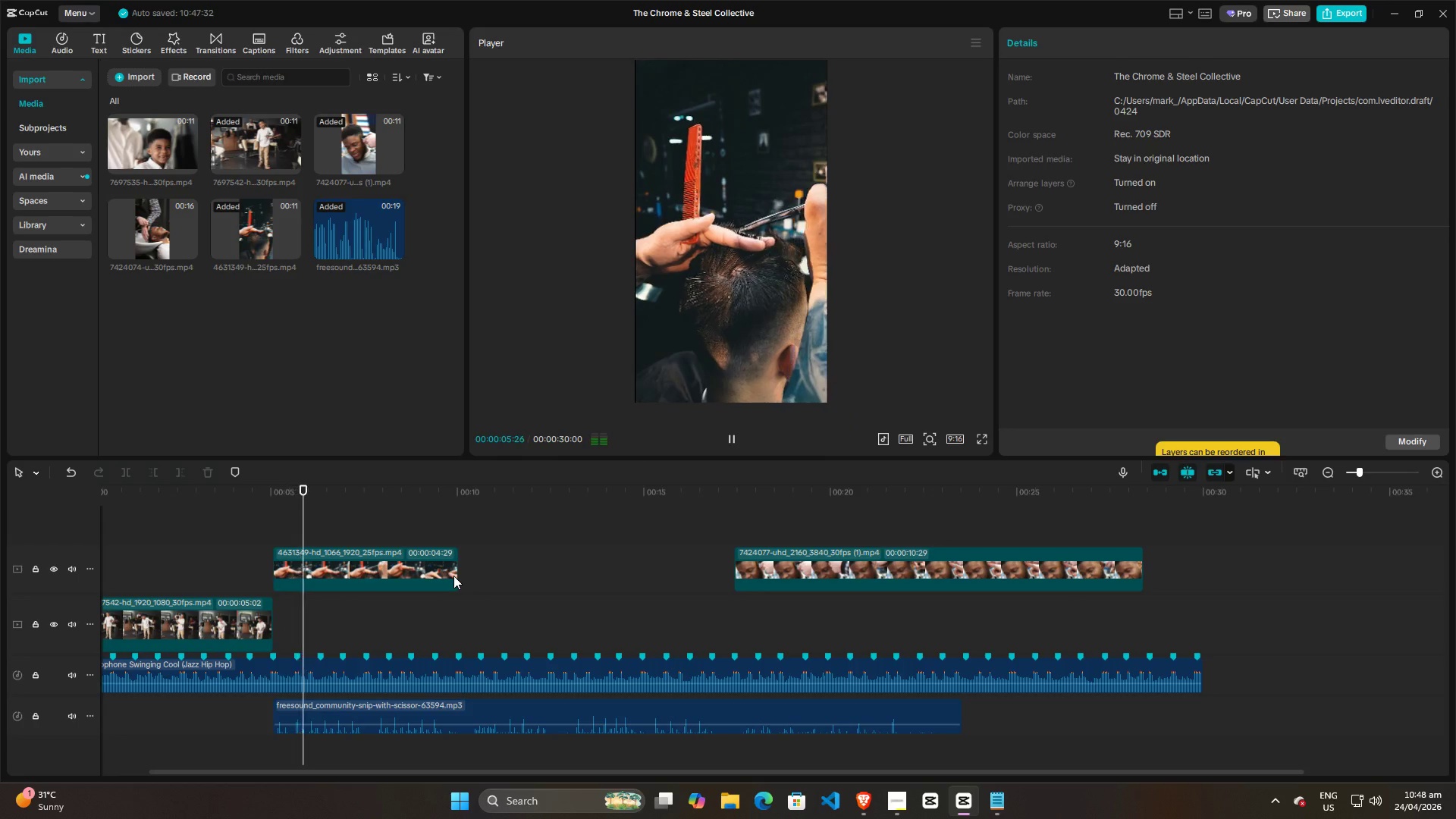 
key(Space)
 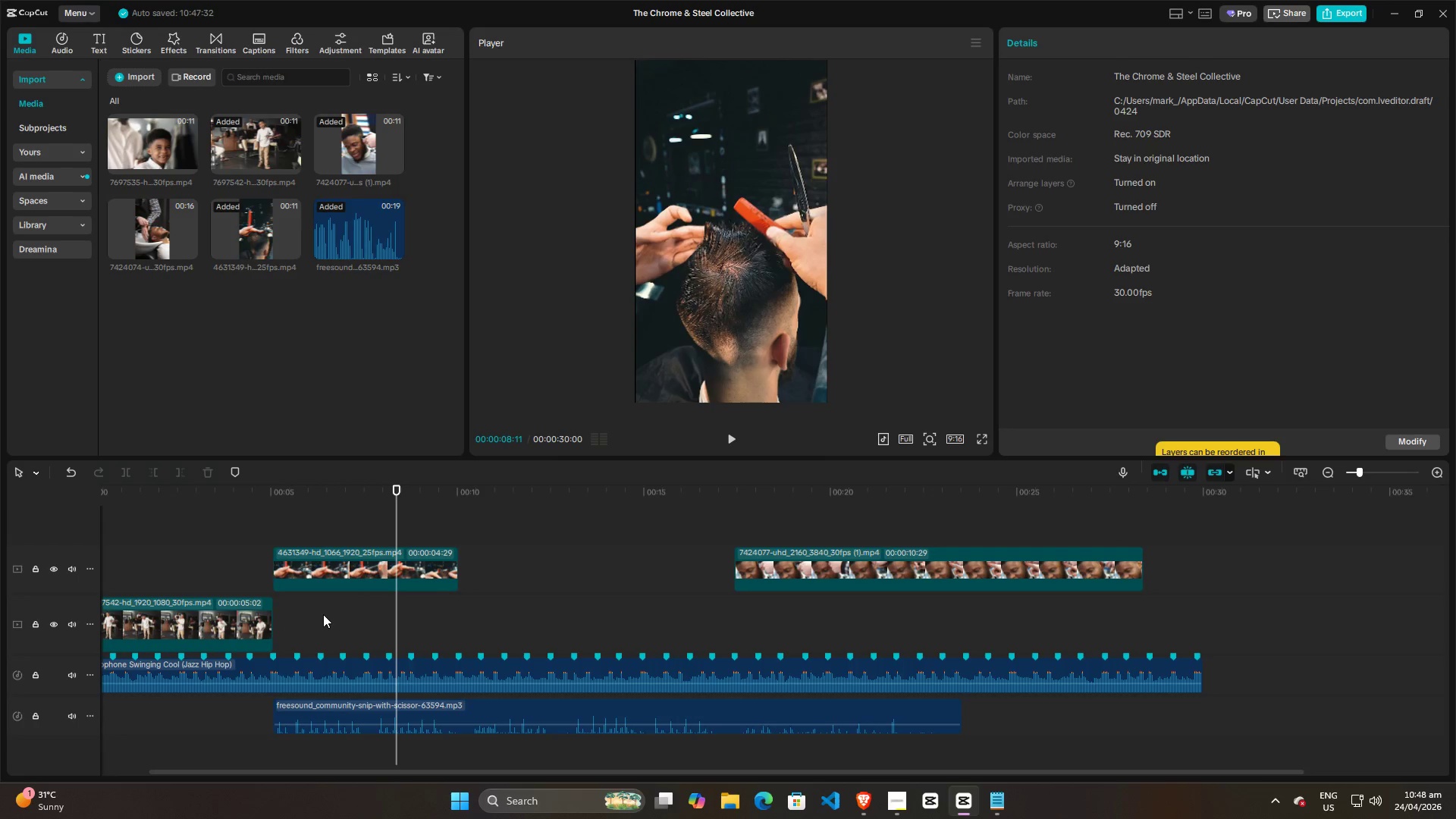 
left_click([278, 623])
 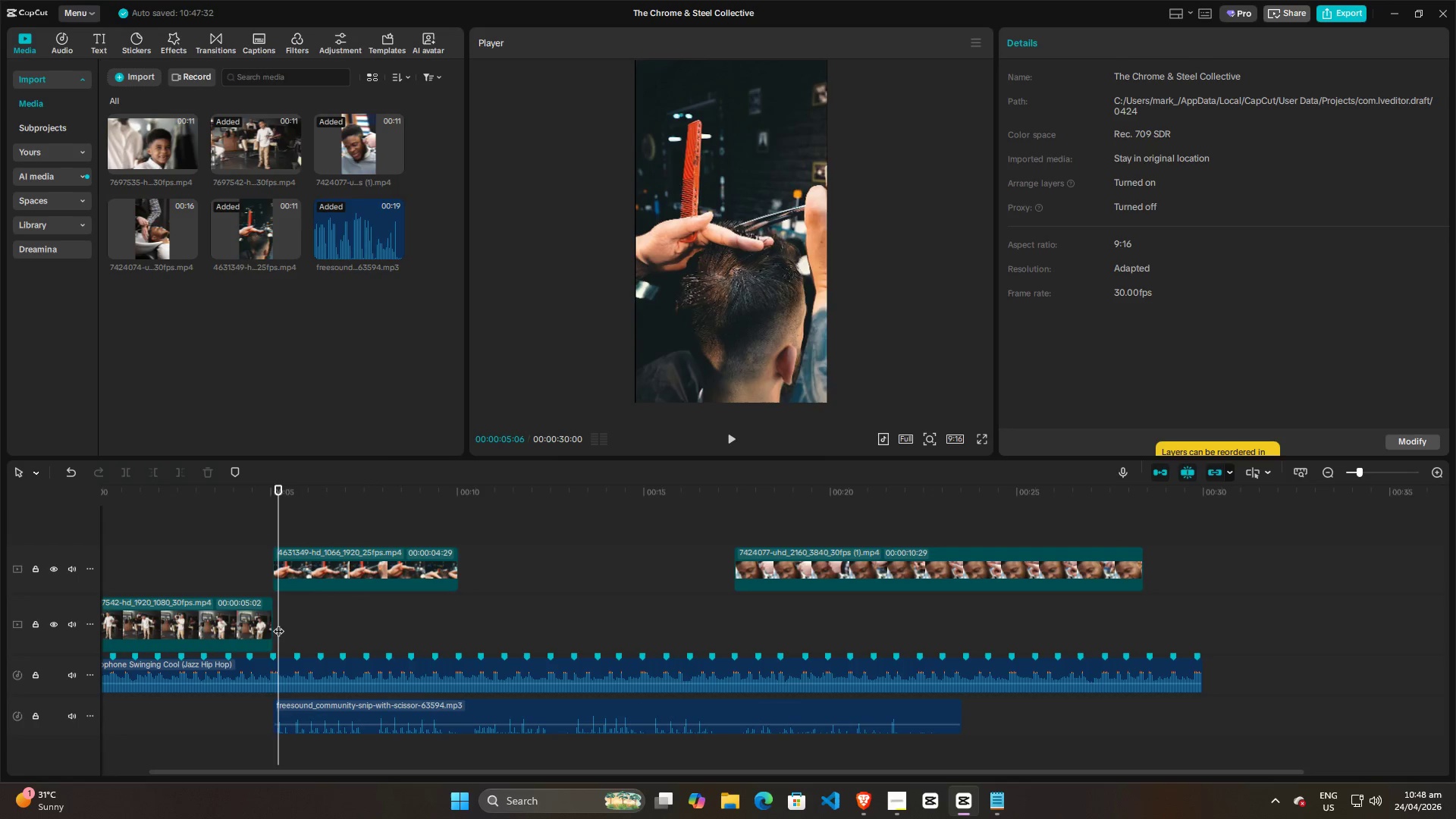 
left_click_drag(start_coordinate=[278, 623], to_coordinate=[275, 623])
 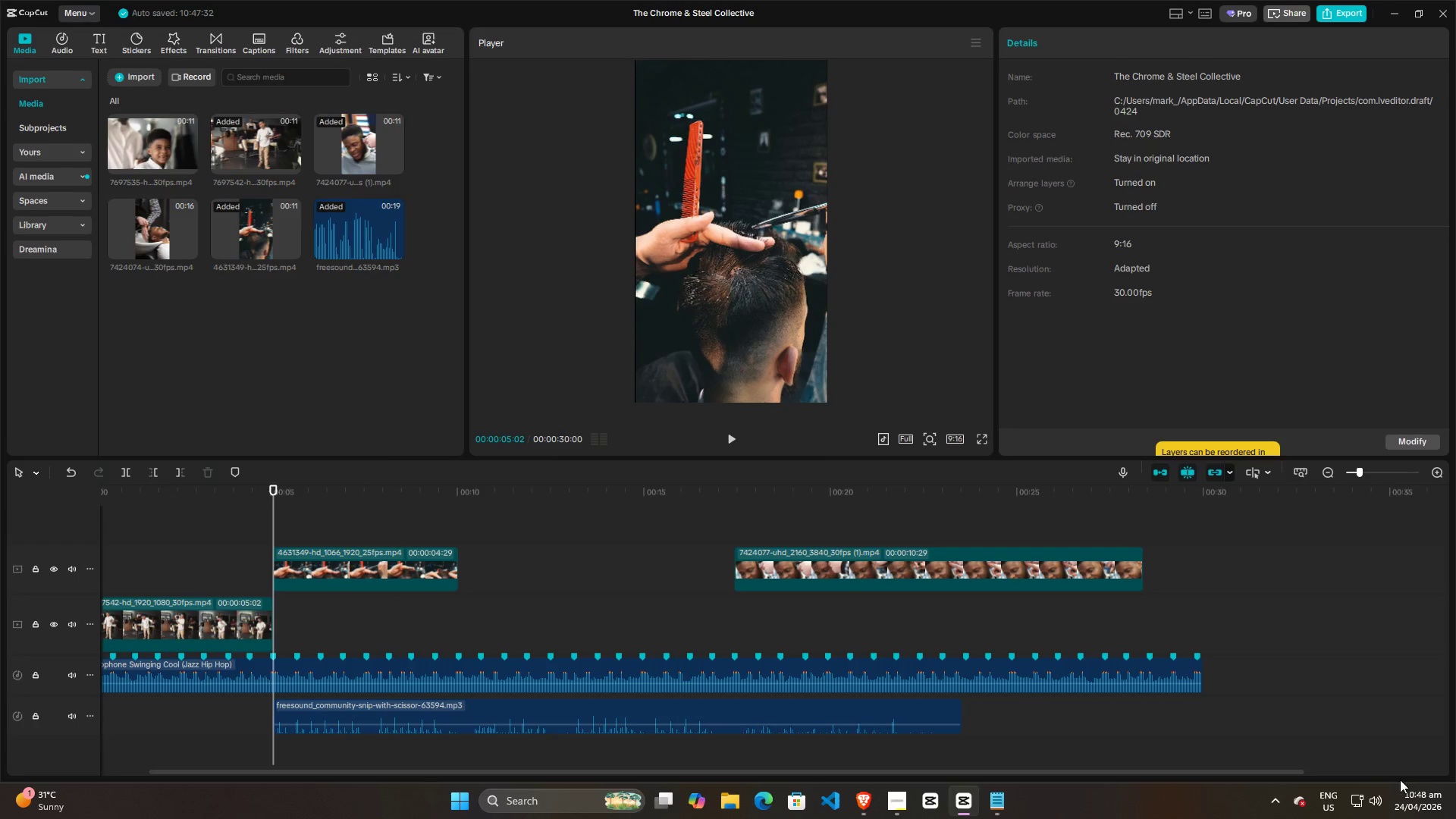 
left_click([1379, 799])
 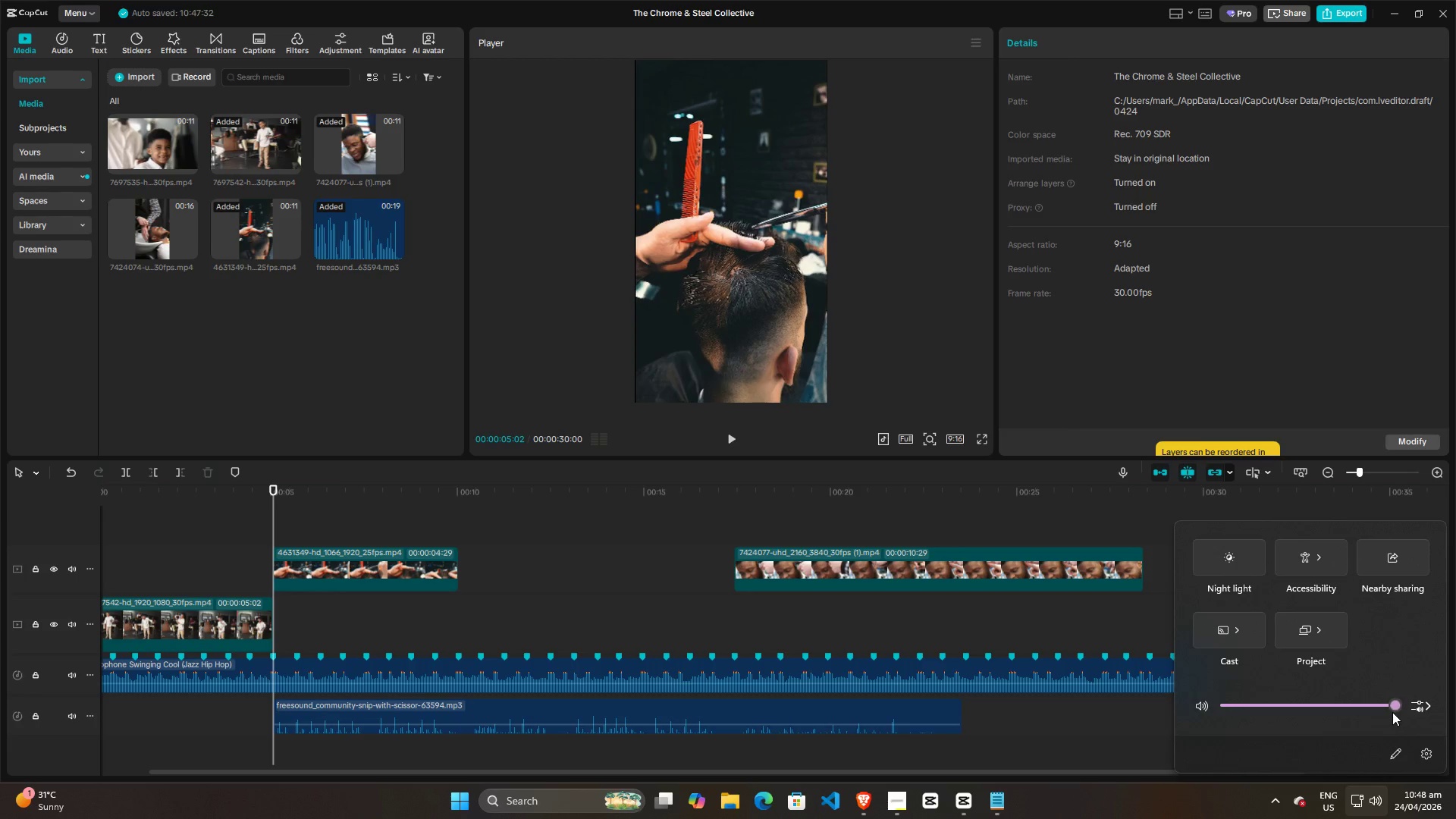 
left_click_drag(start_coordinate=[1394, 708], to_coordinate=[1408, 707])
 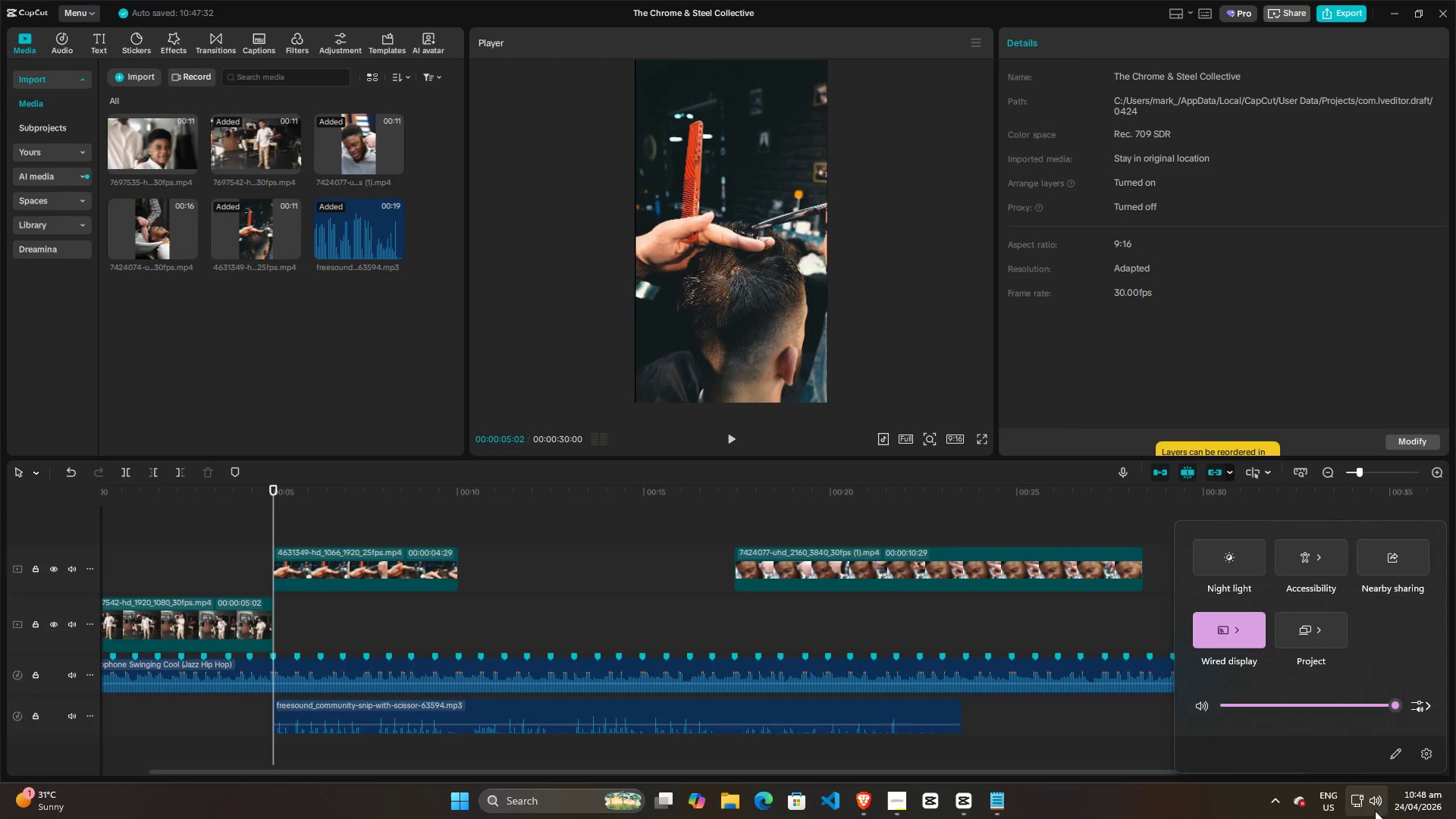 
left_click([1377, 806])
 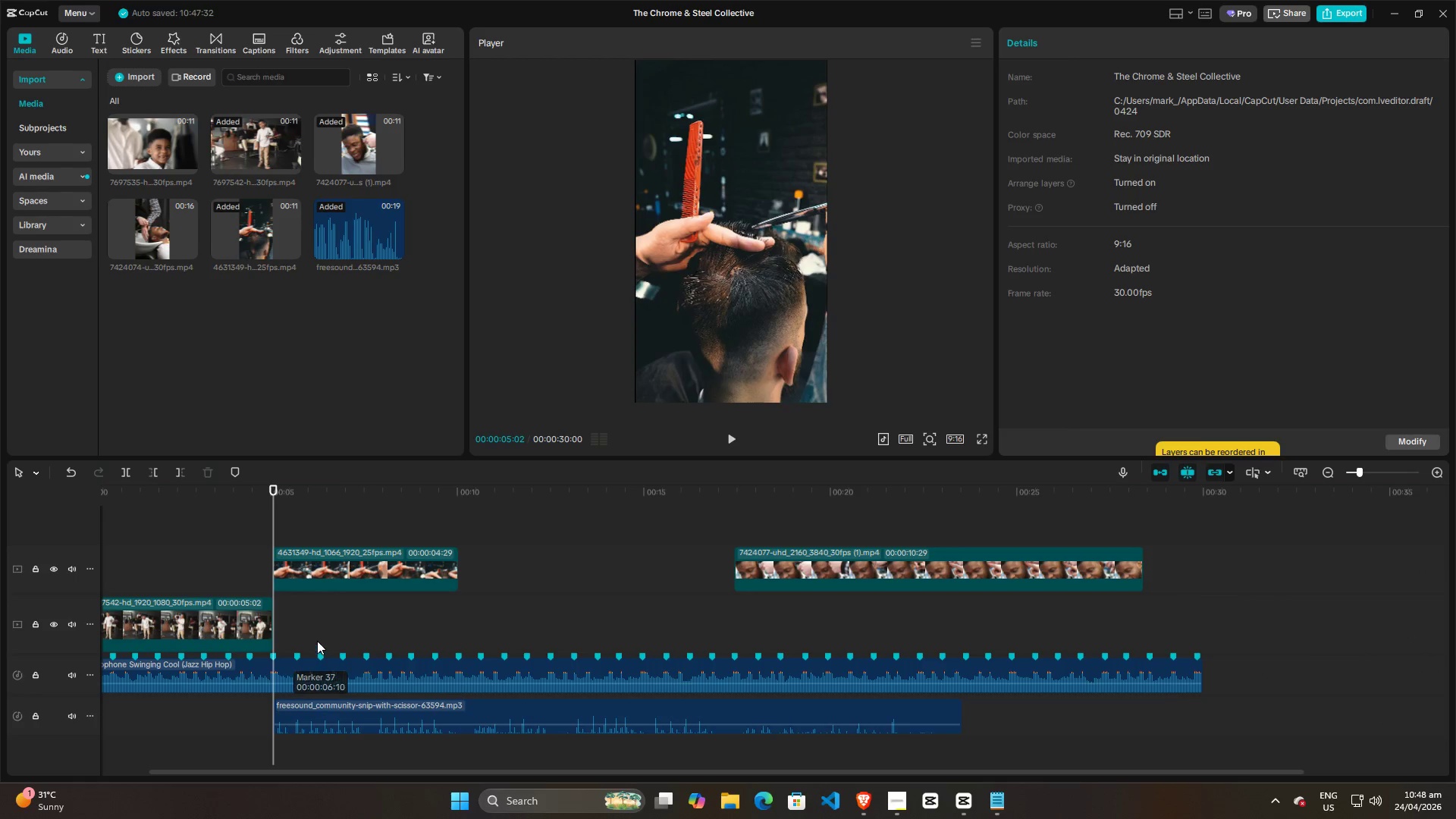 
key(Space)
 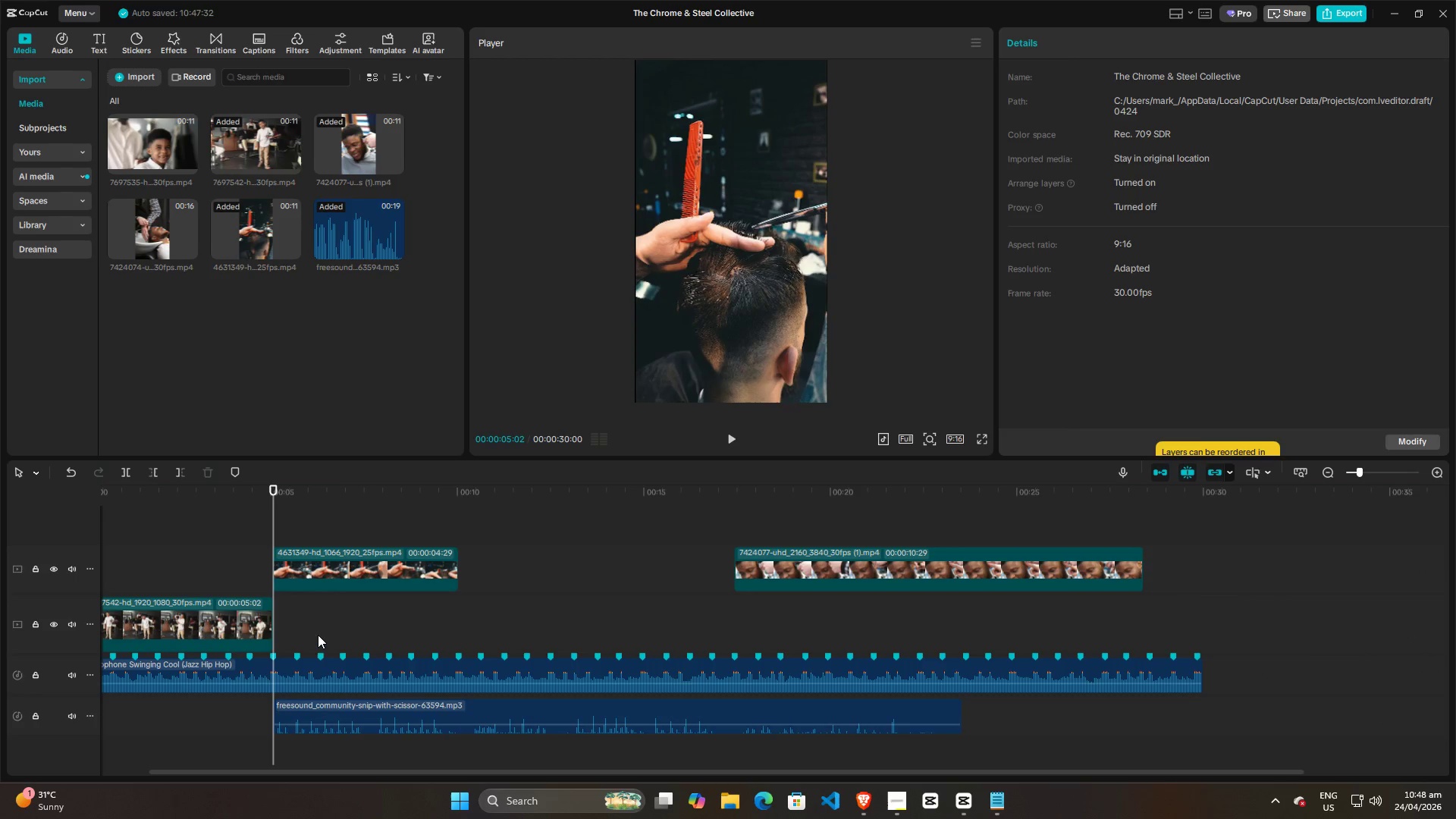 
key(Space)
 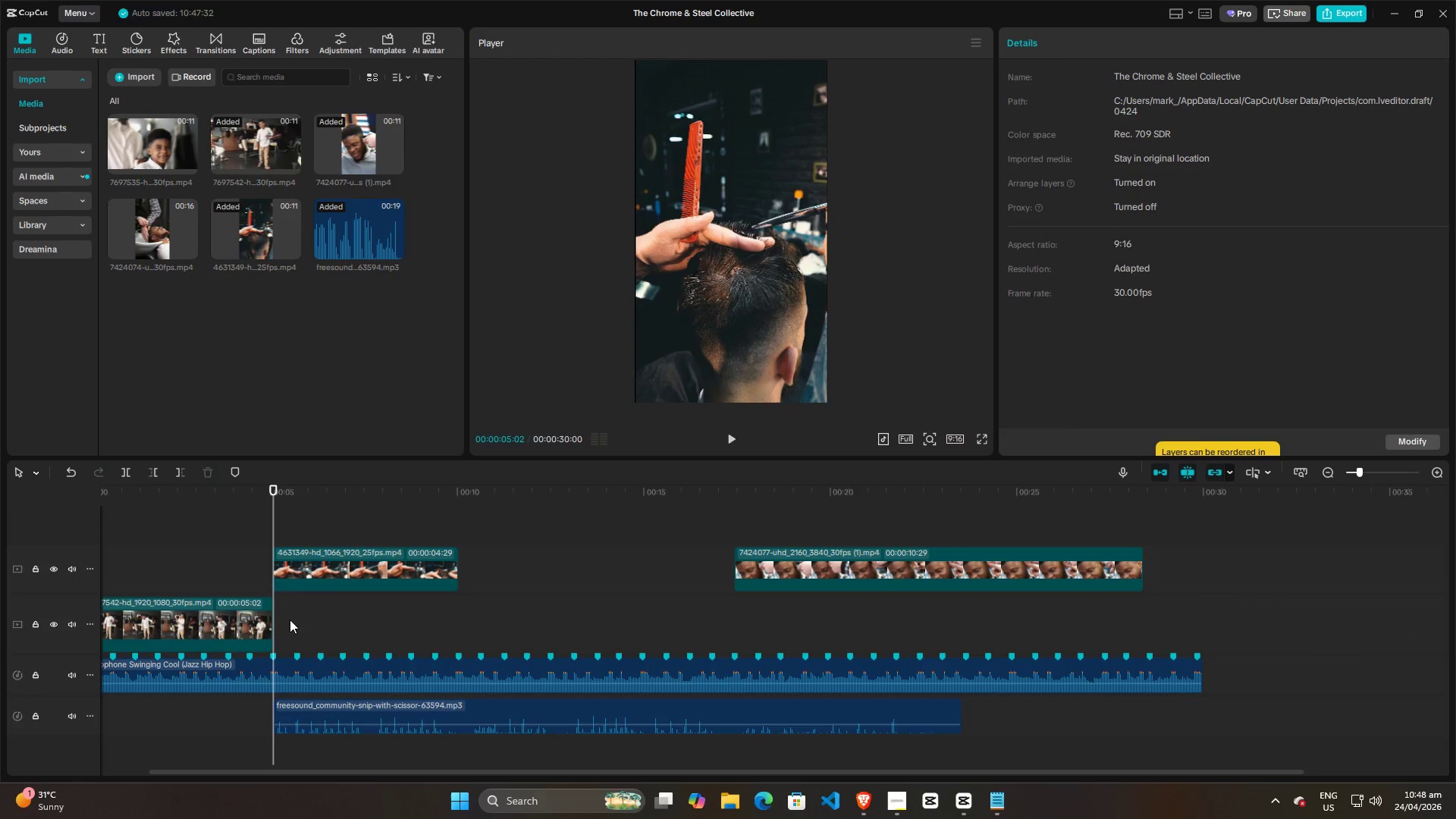 
left_click([285, 620])
 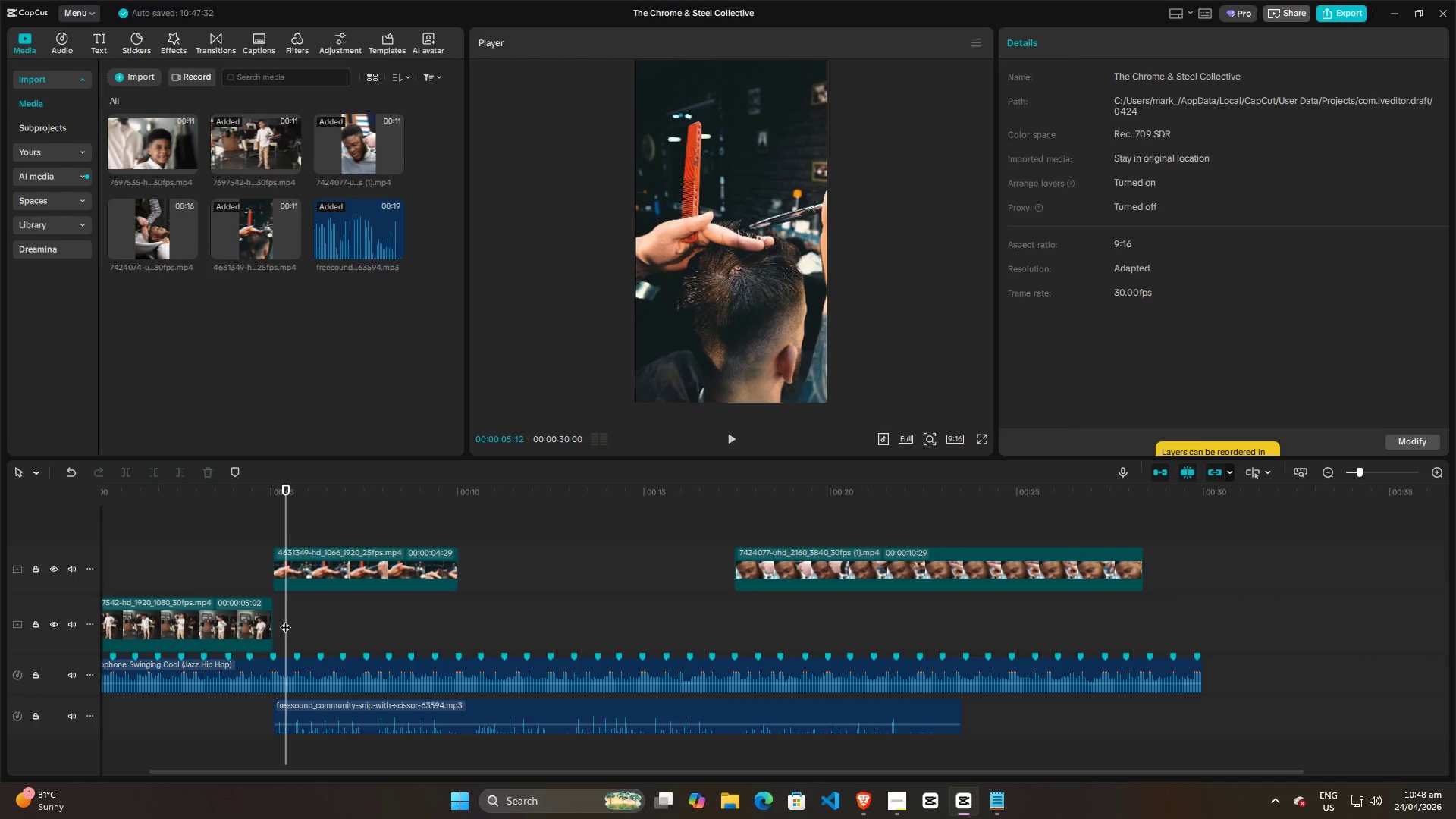 
key(Space)
 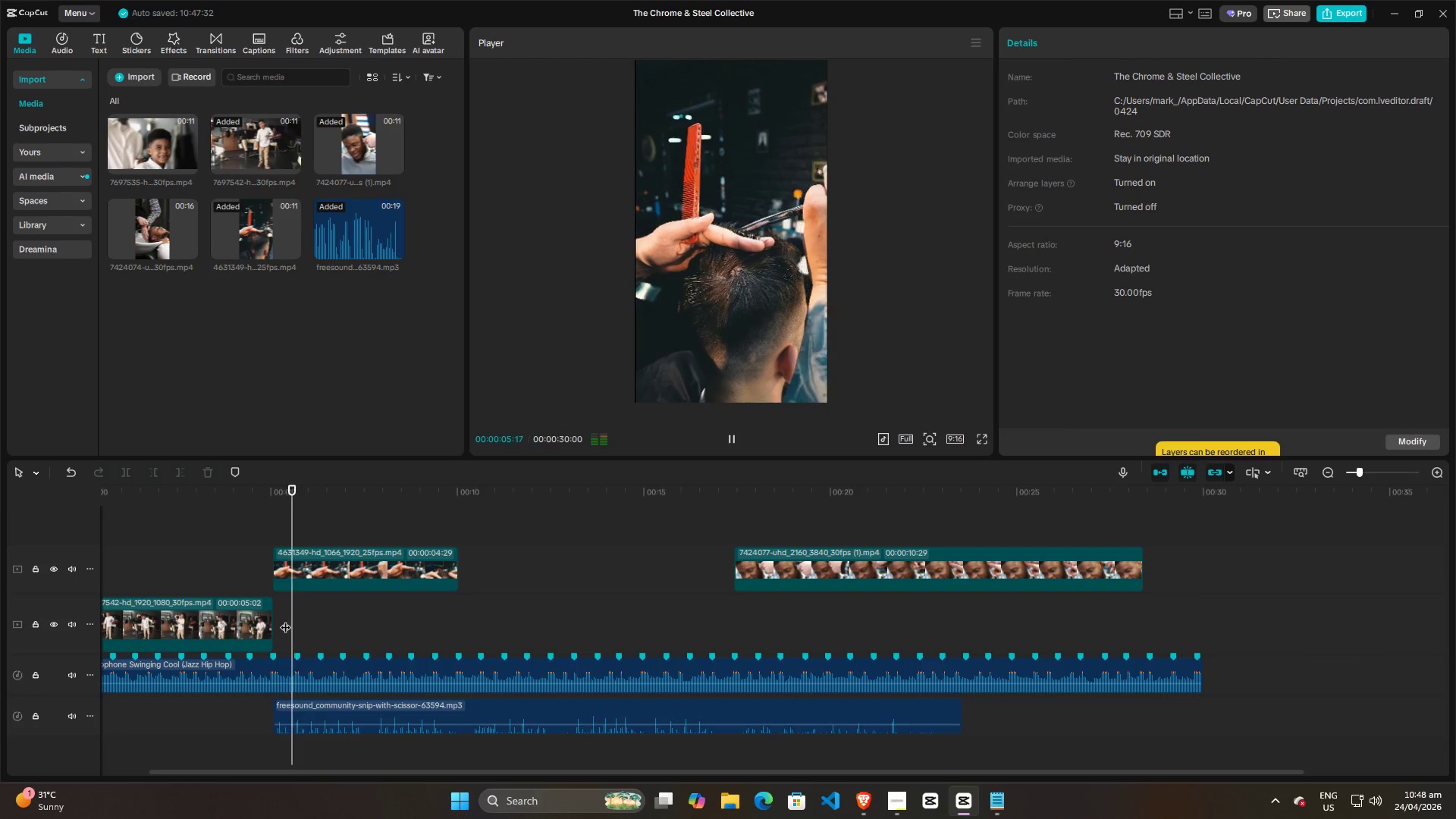 
left_click_drag(start_coordinate=[285, 620], to_coordinate=[276, 620])
 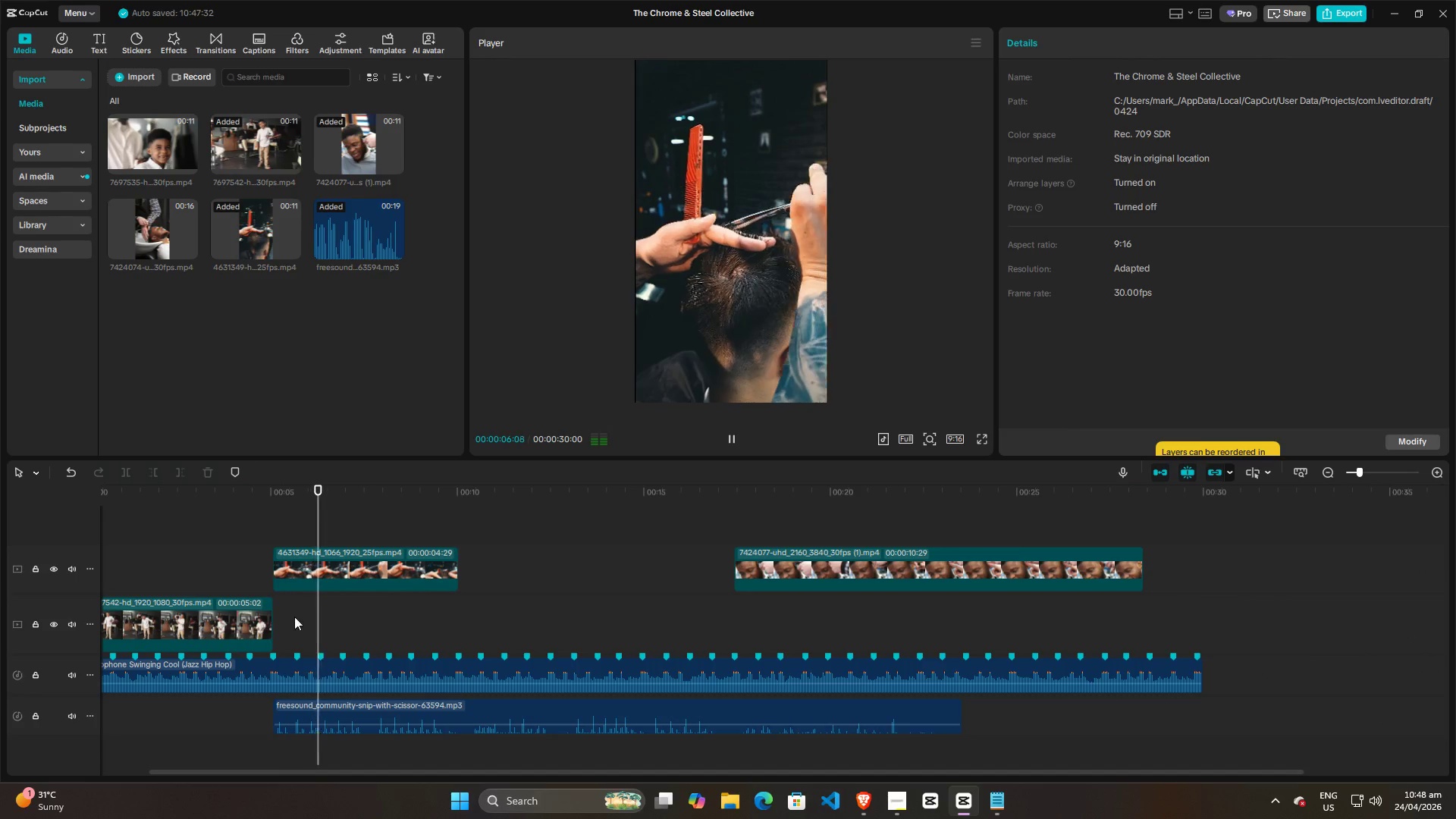 
left_click([301, 615])
 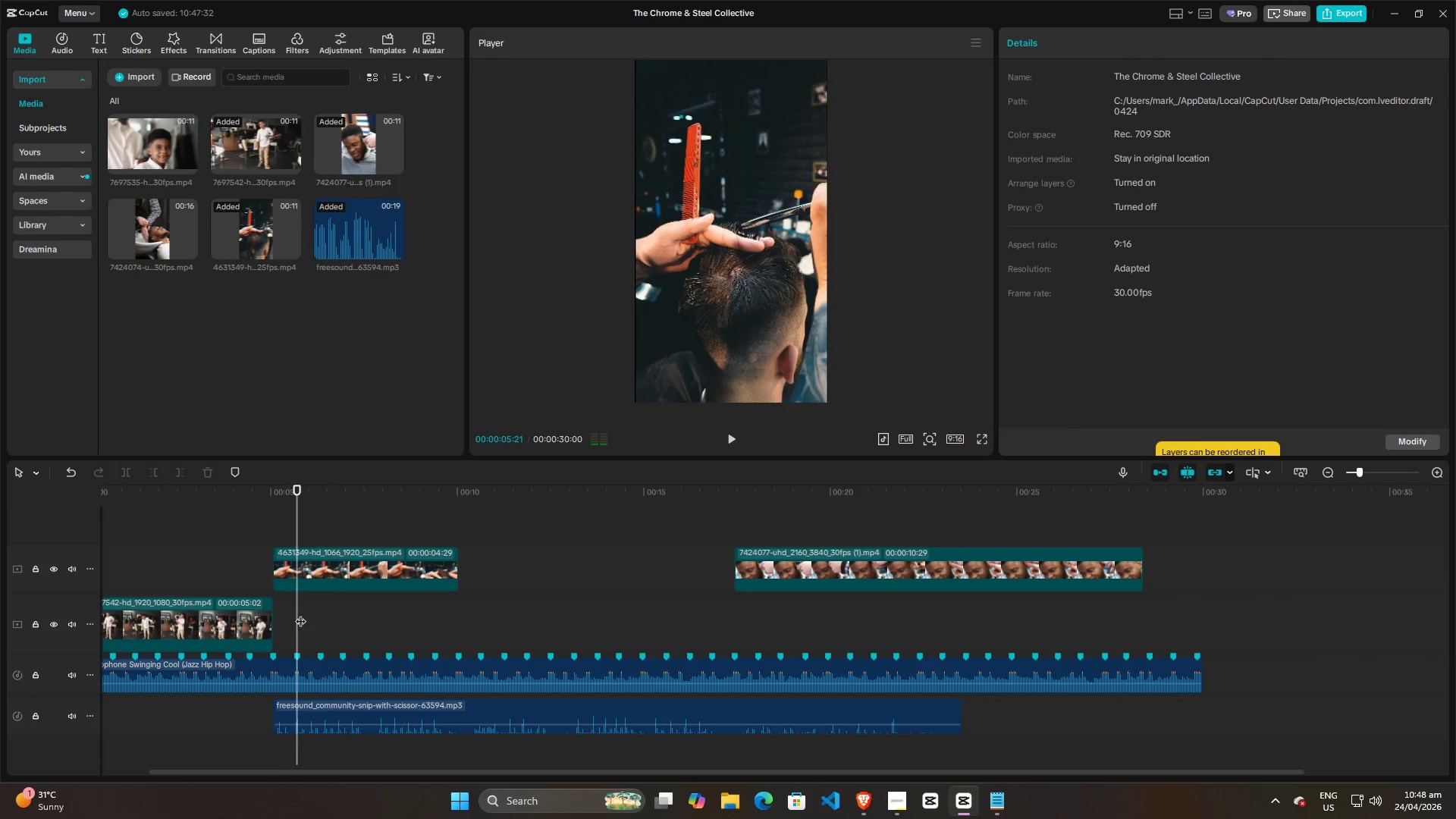 
left_click_drag(start_coordinate=[296, 612], to_coordinate=[266, 612])
 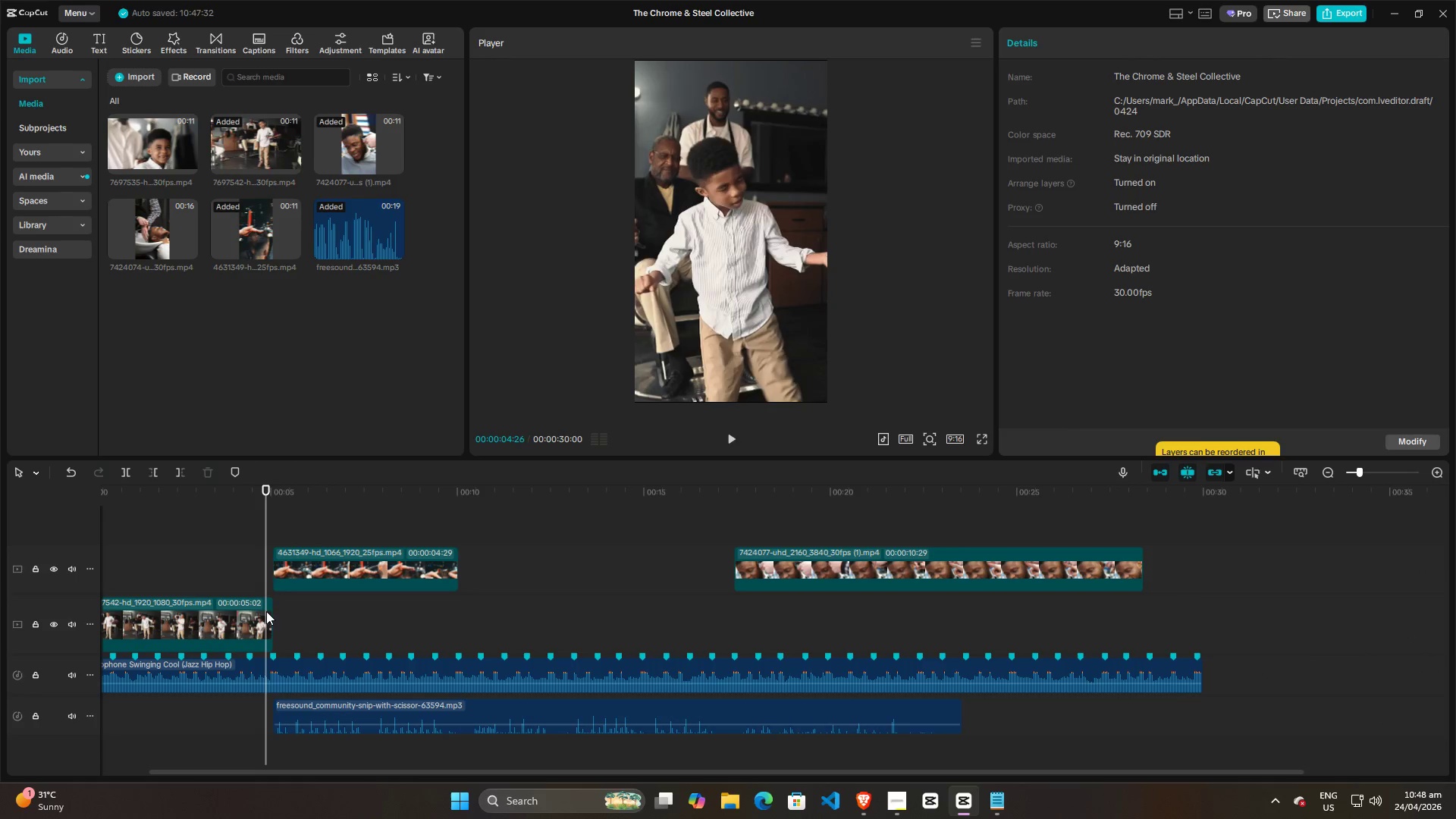 
key(Space)
 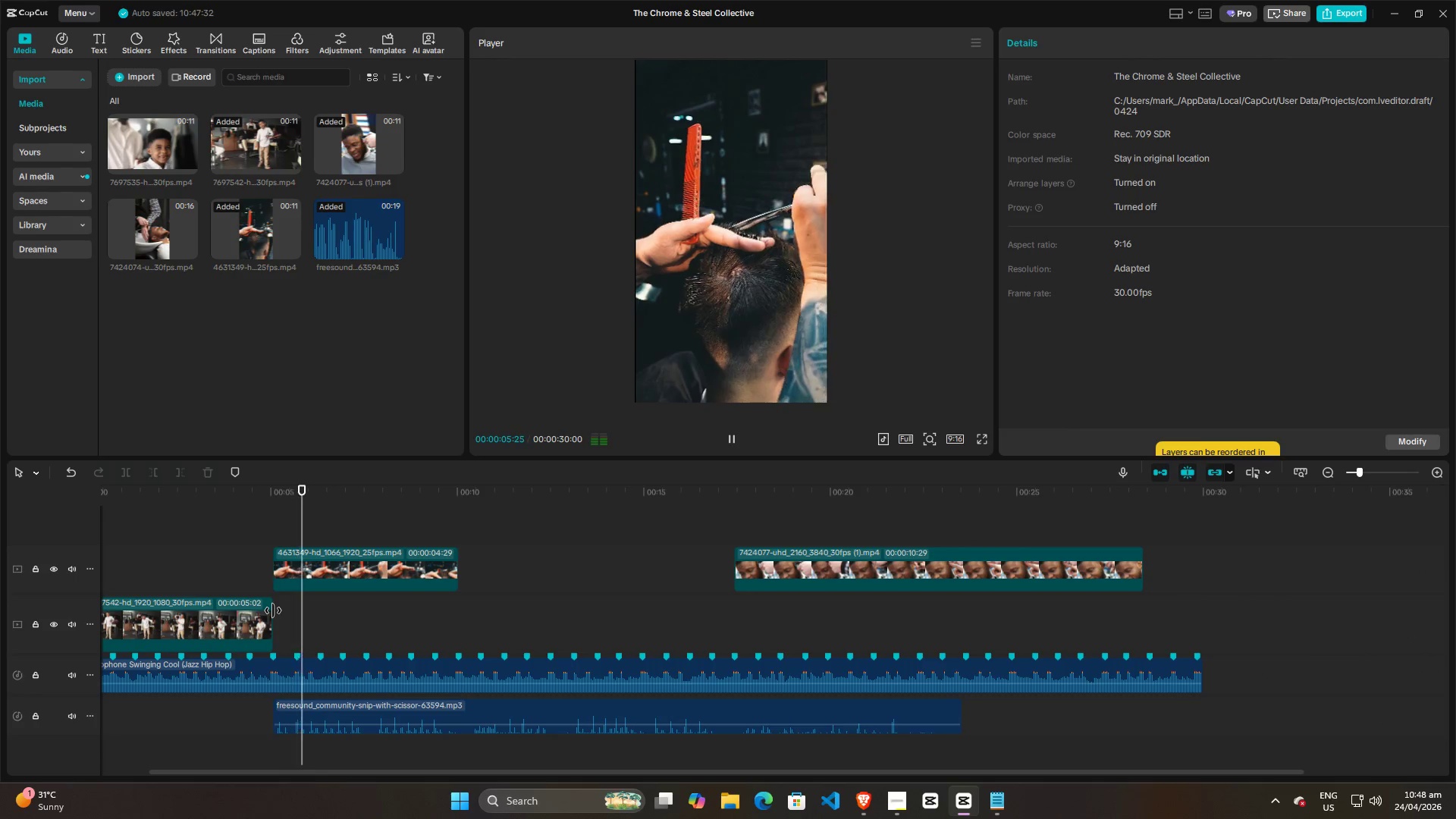 
key(Space)
 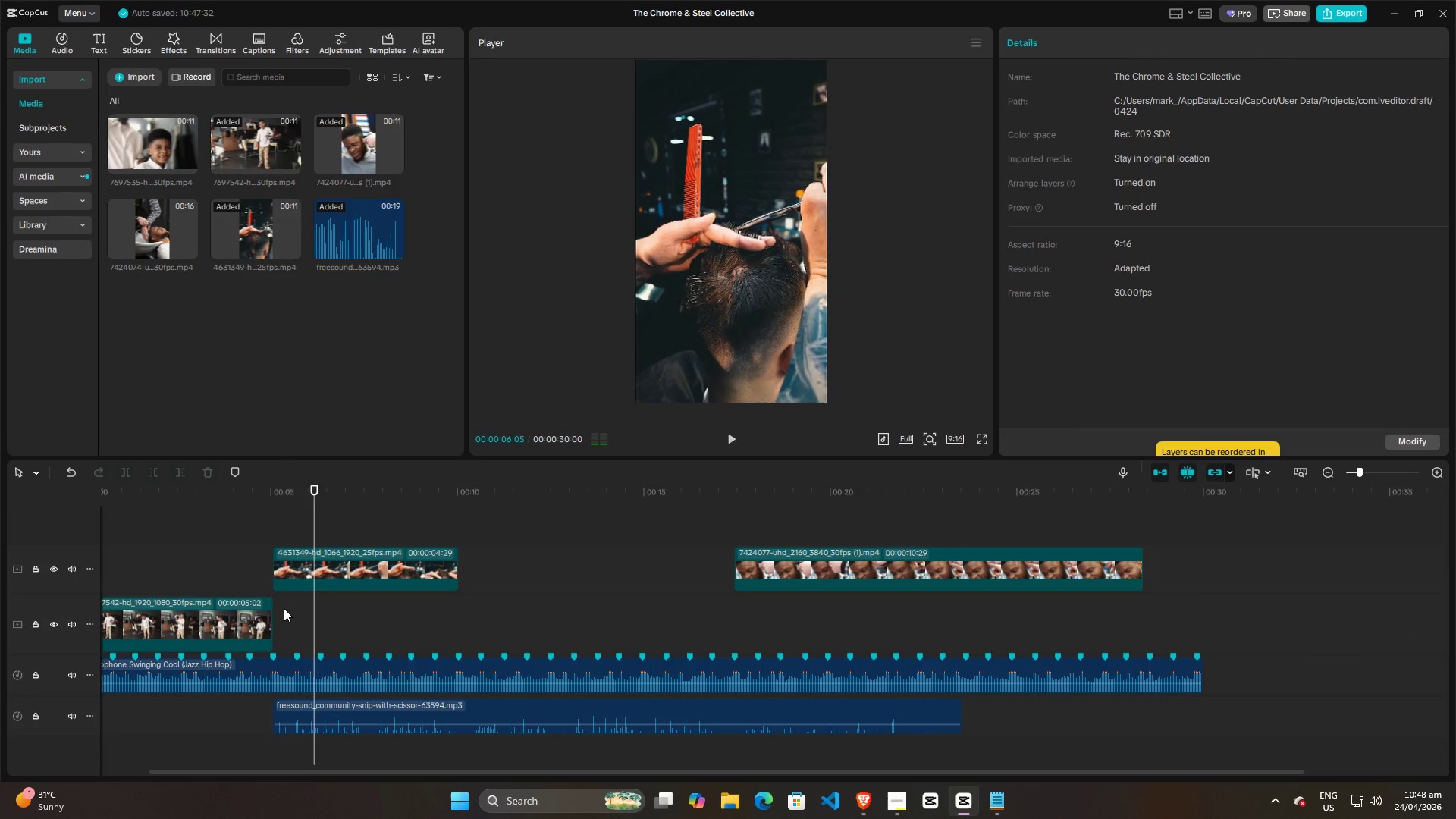 
left_click([283, 608])
 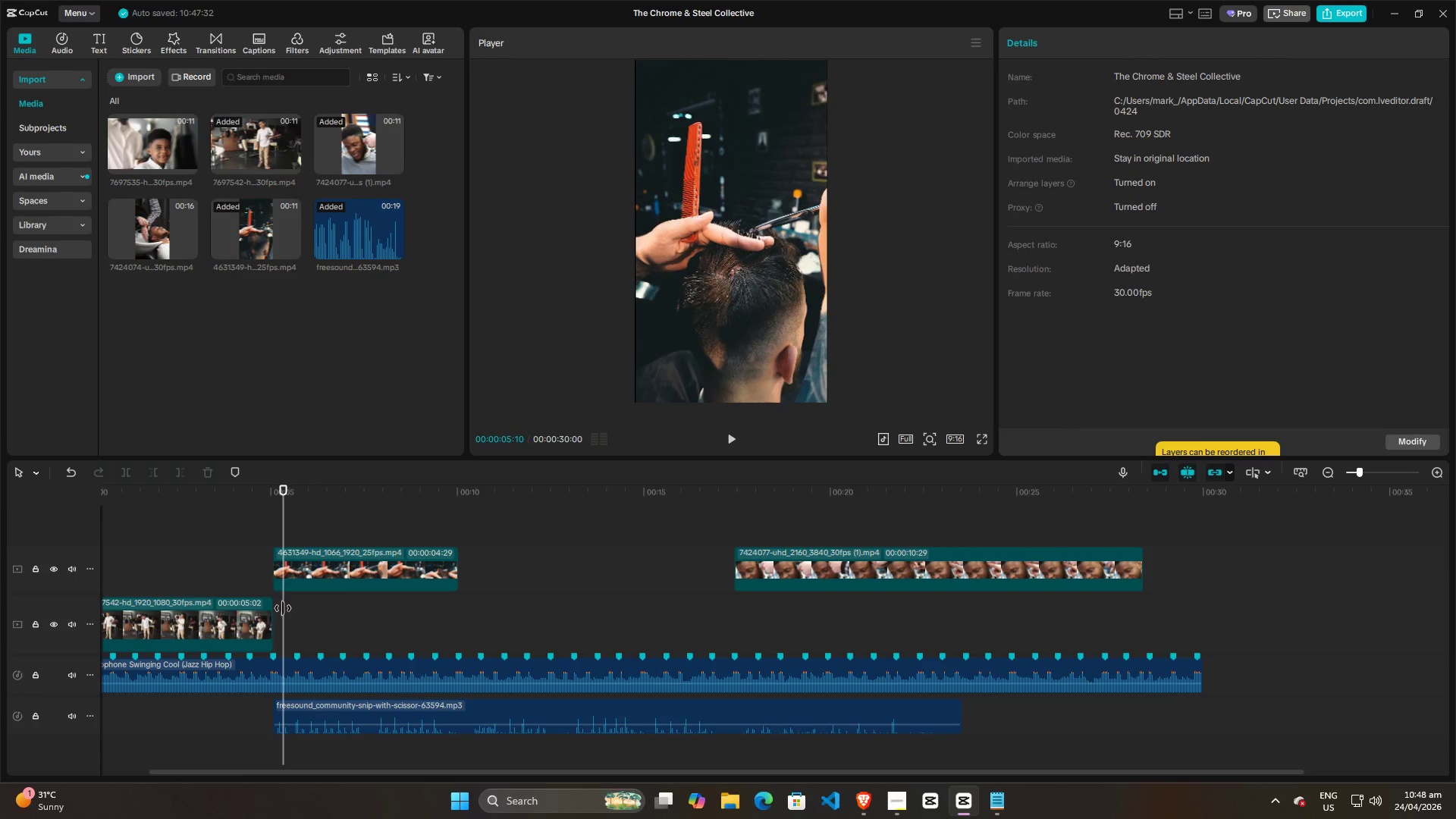 
left_click_drag(start_coordinate=[283, 608], to_coordinate=[275, 613])
 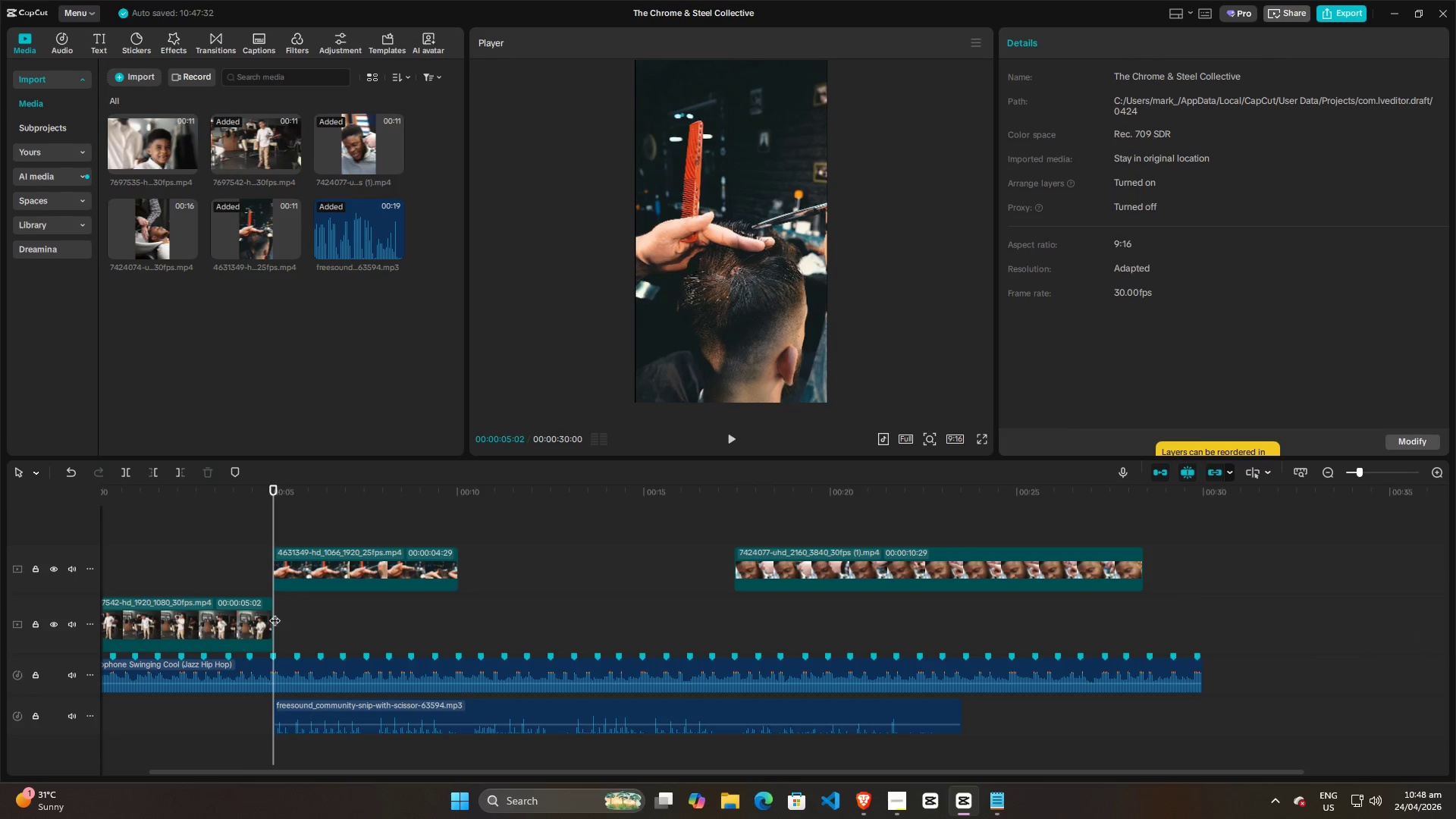 
key(Space)
 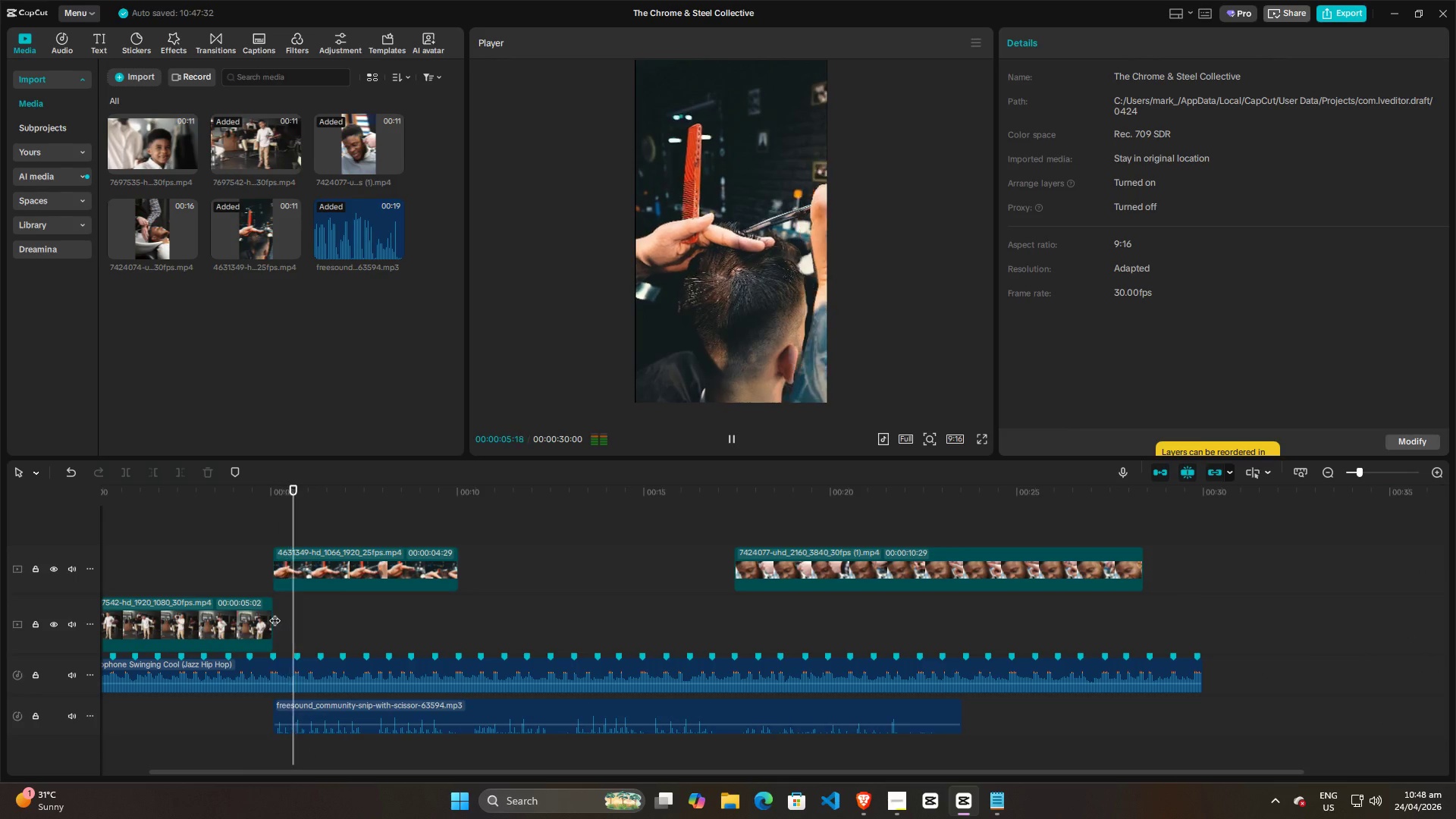 
key(Space)
 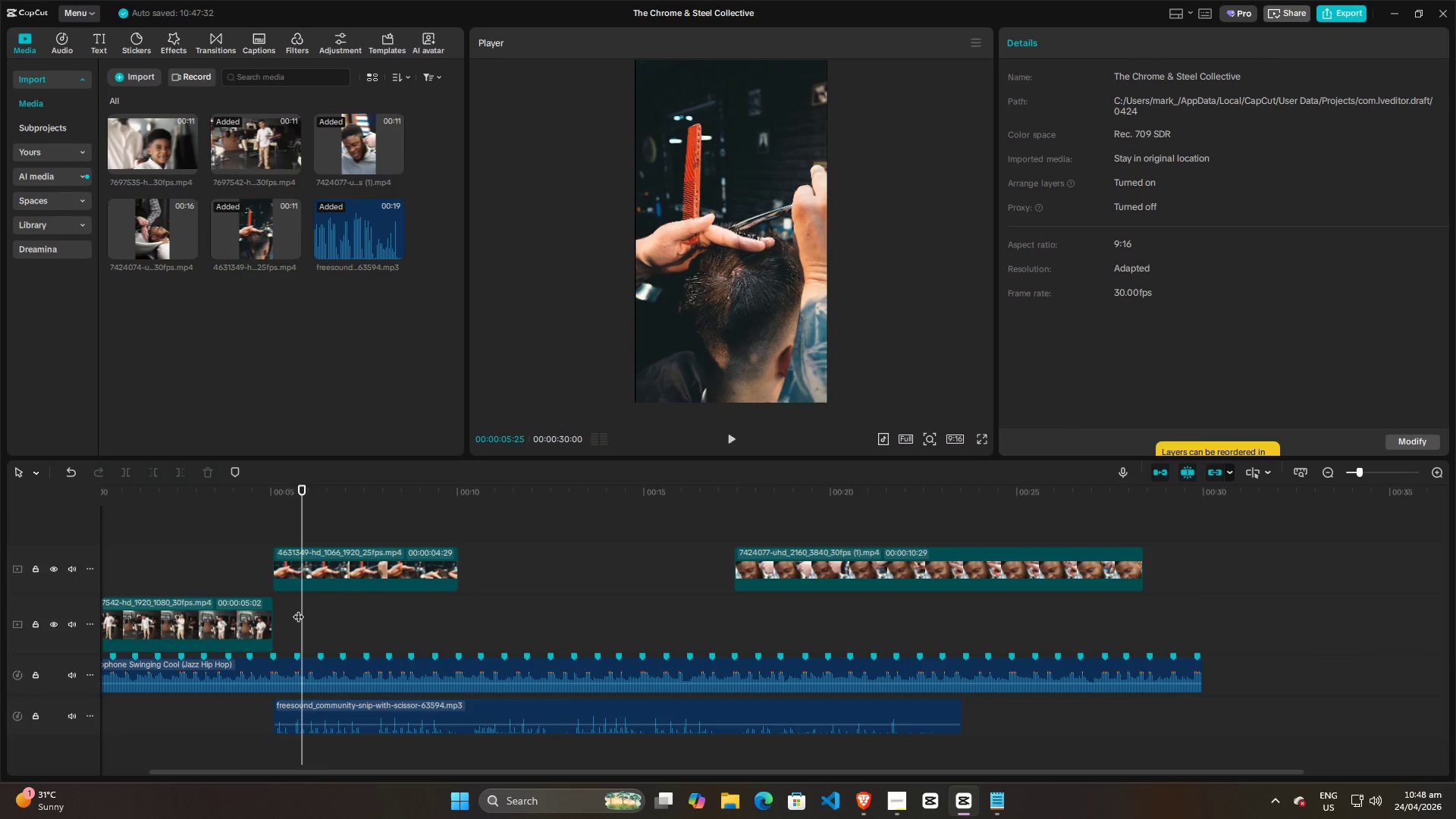 
left_click_drag(start_coordinate=[298, 609], to_coordinate=[271, 611])
 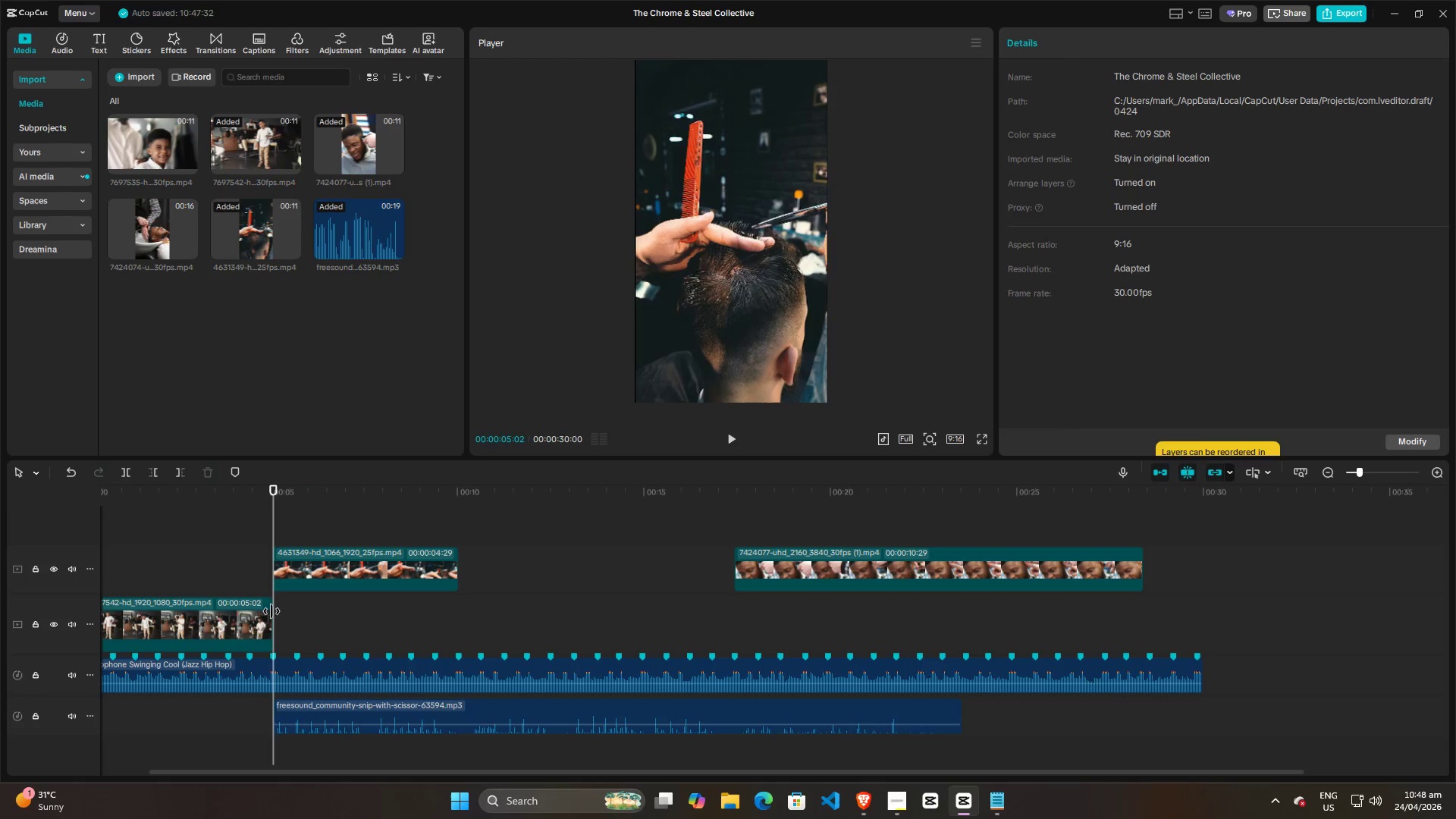 
key(Space)
 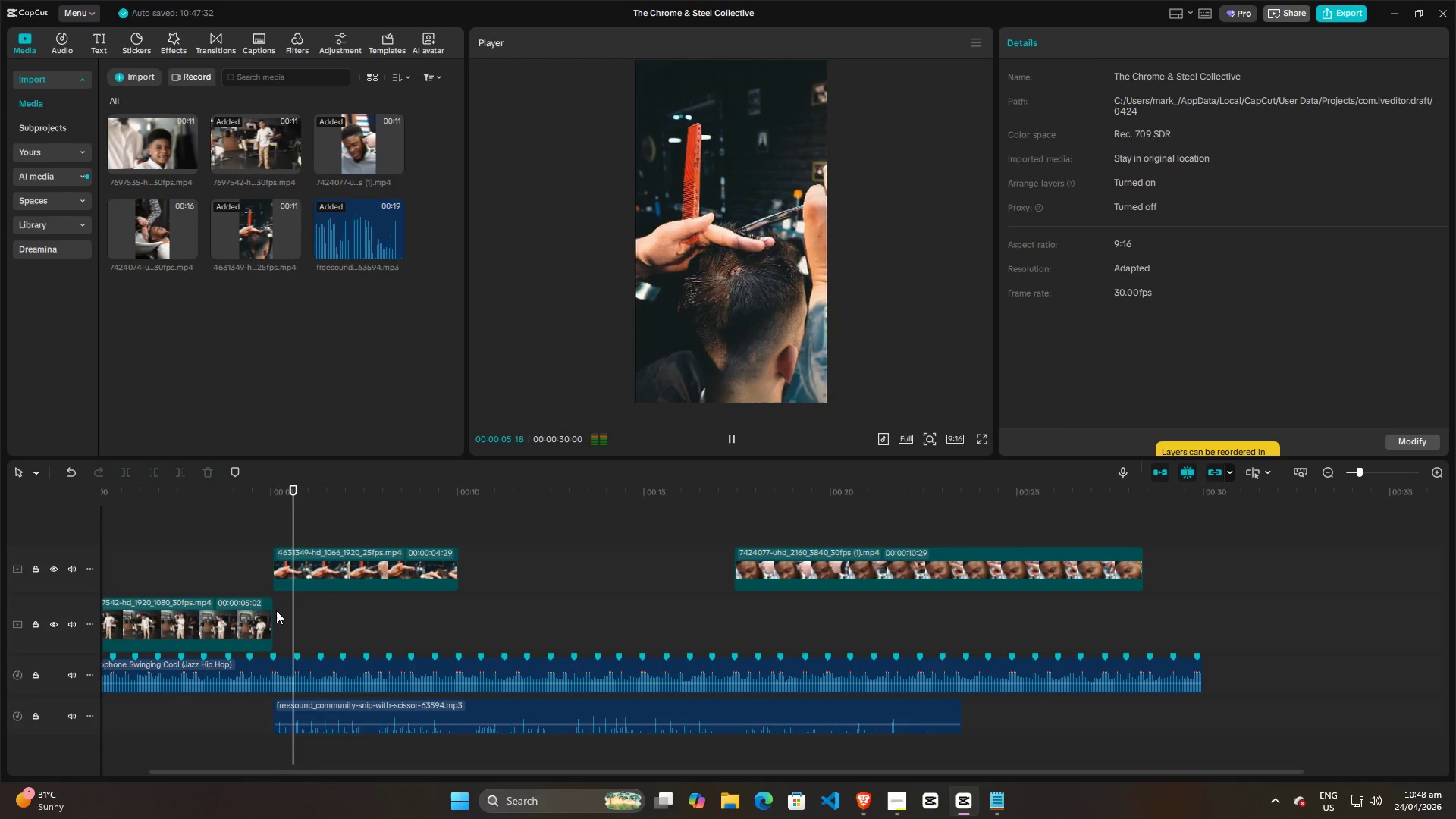 
key(Space)
 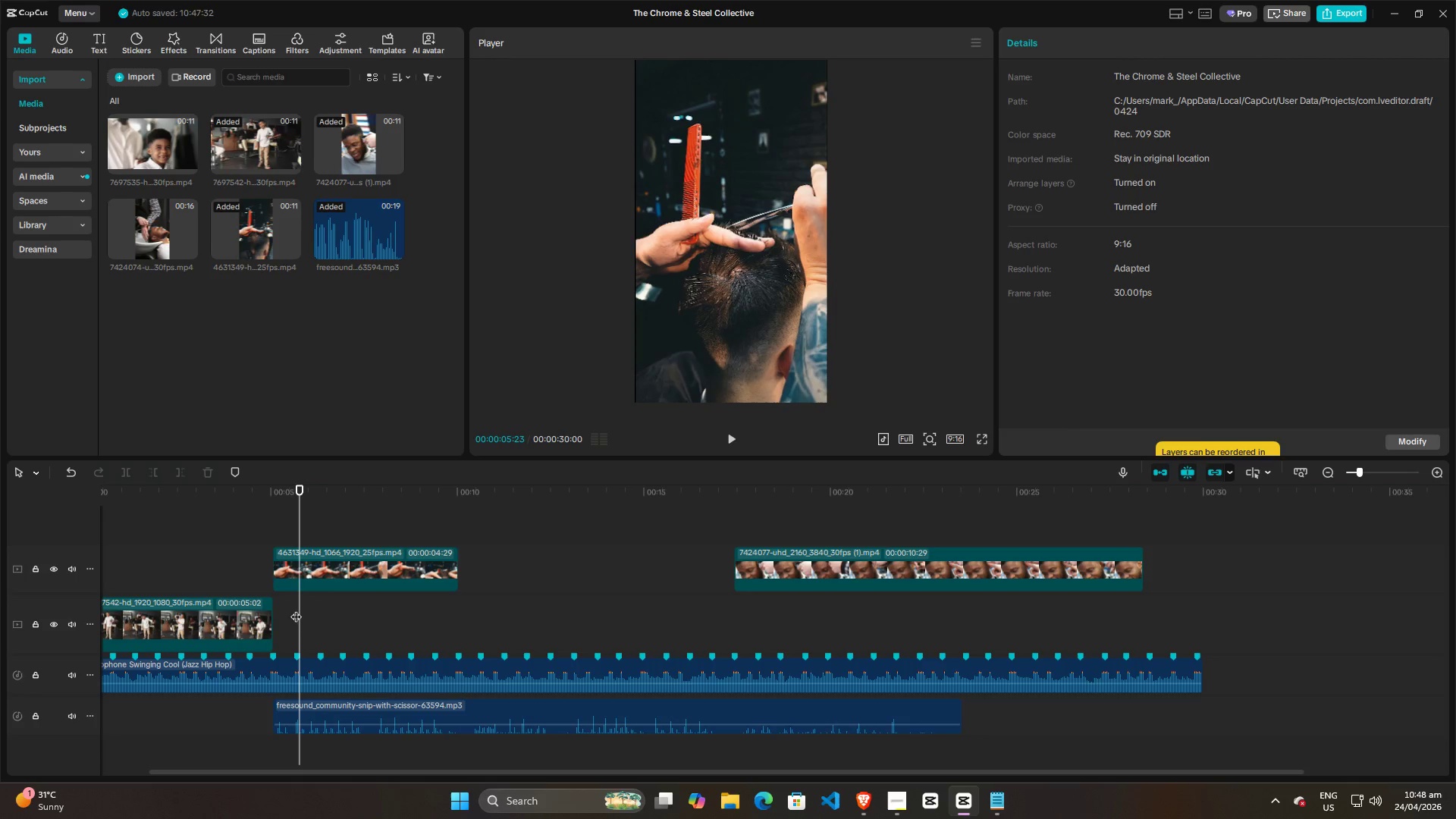 
left_click_drag(start_coordinate=[297, 609], to_coordinate=[270, 609])
 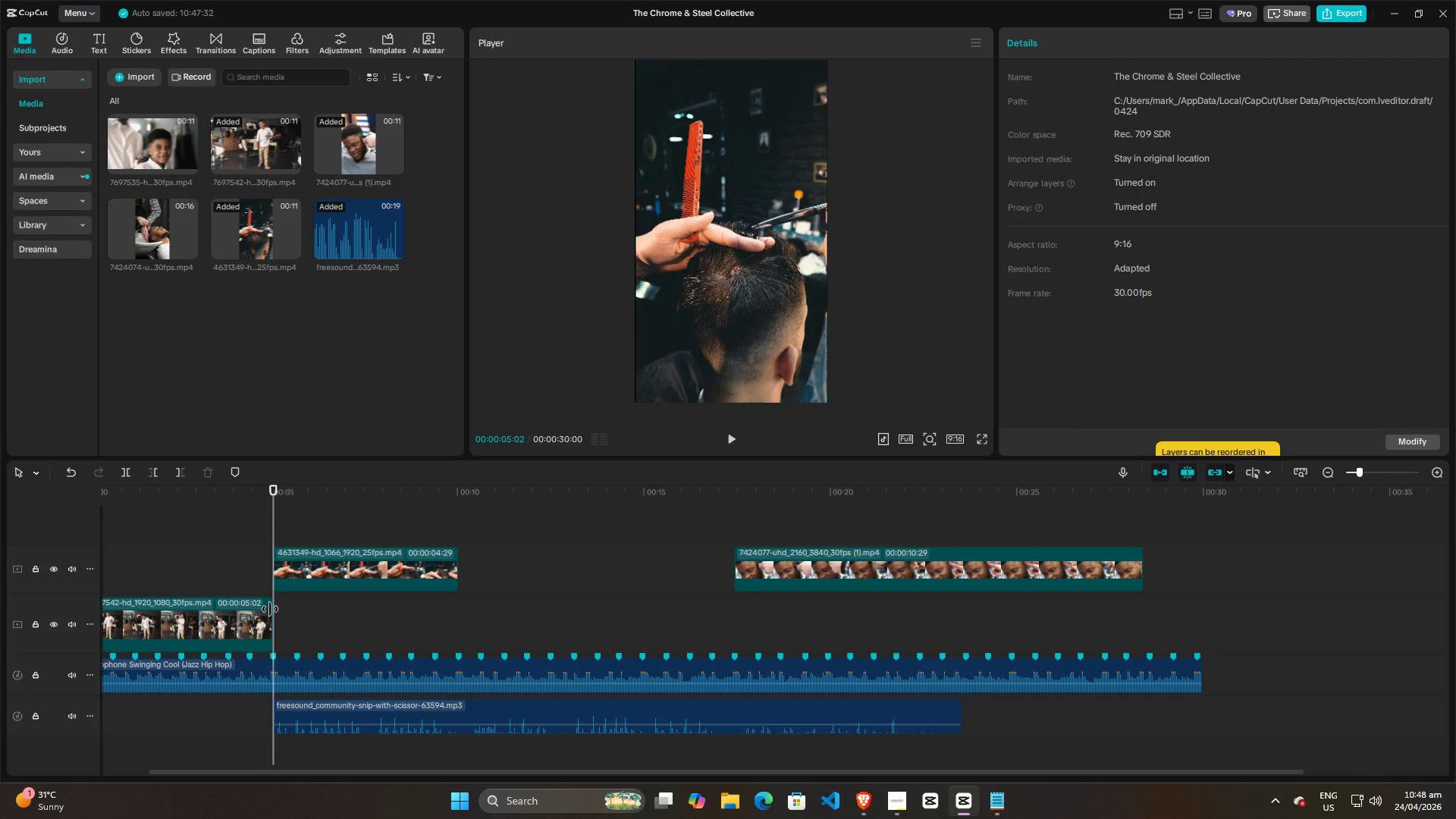 
key(Space)
 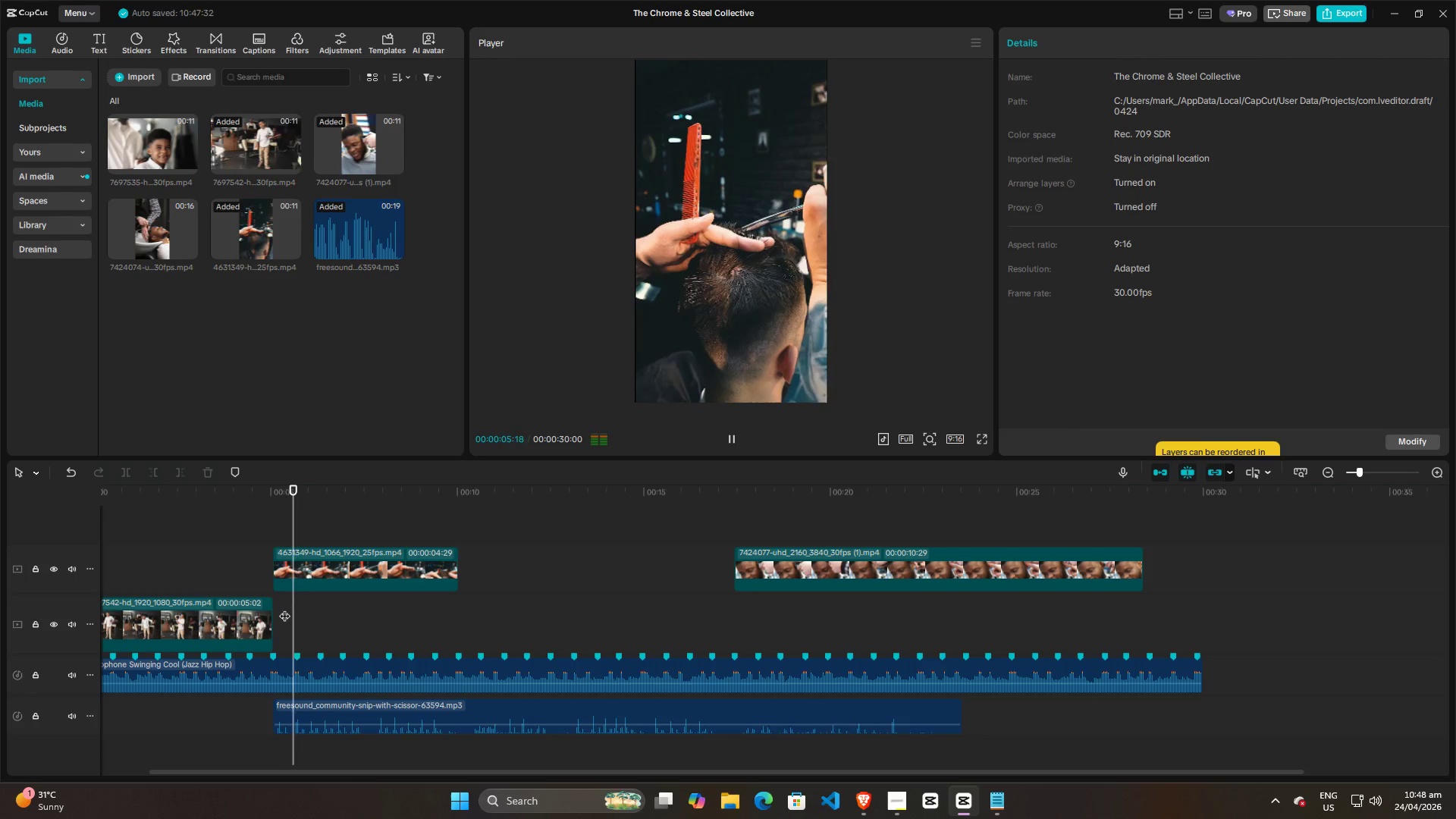 
key(Space)
 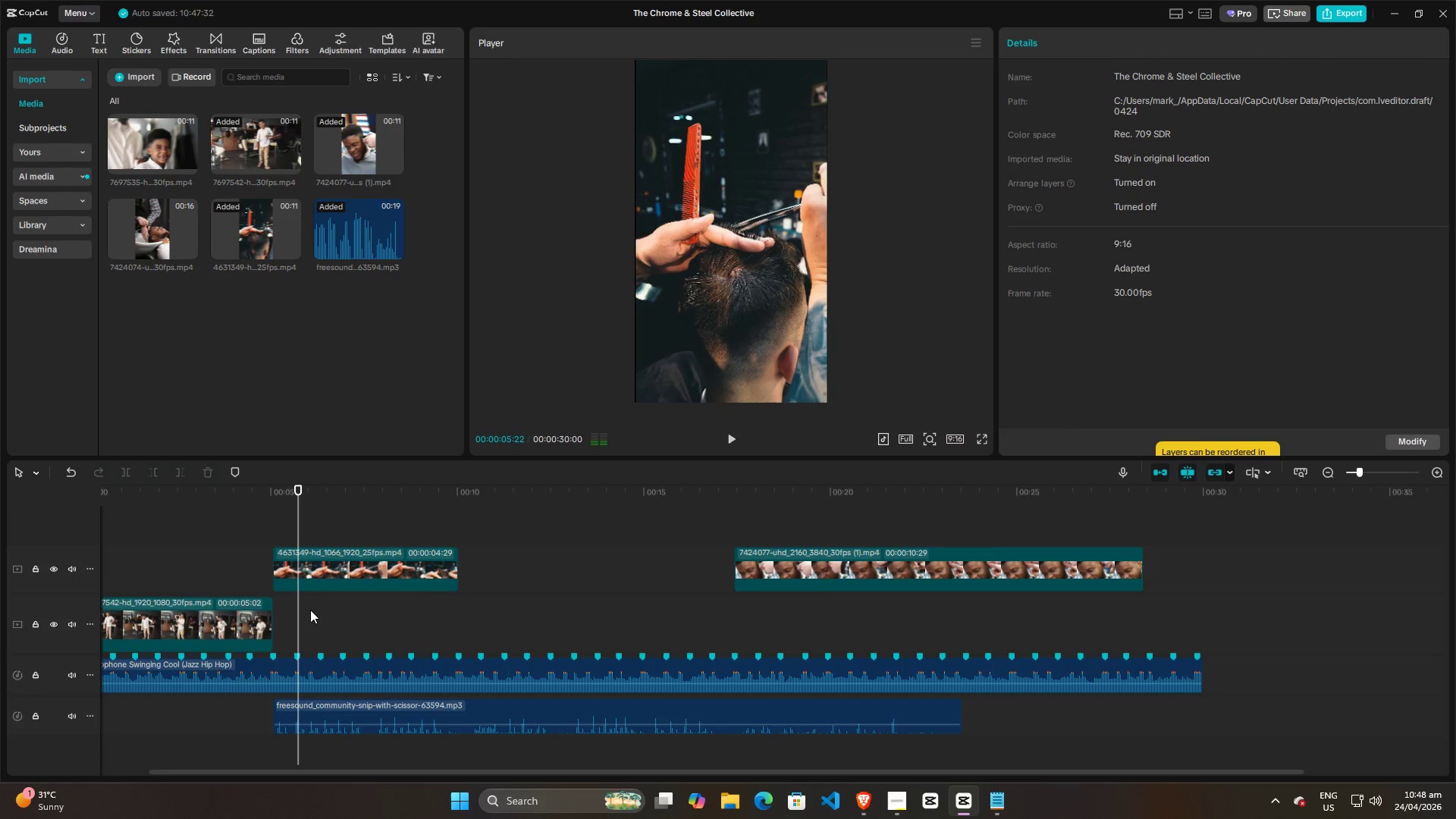 
hold_key(key=ControlLeft, duration=0.64)
scroll: coordinate [311, 611], scroll_direction: up, amount: 5.0
 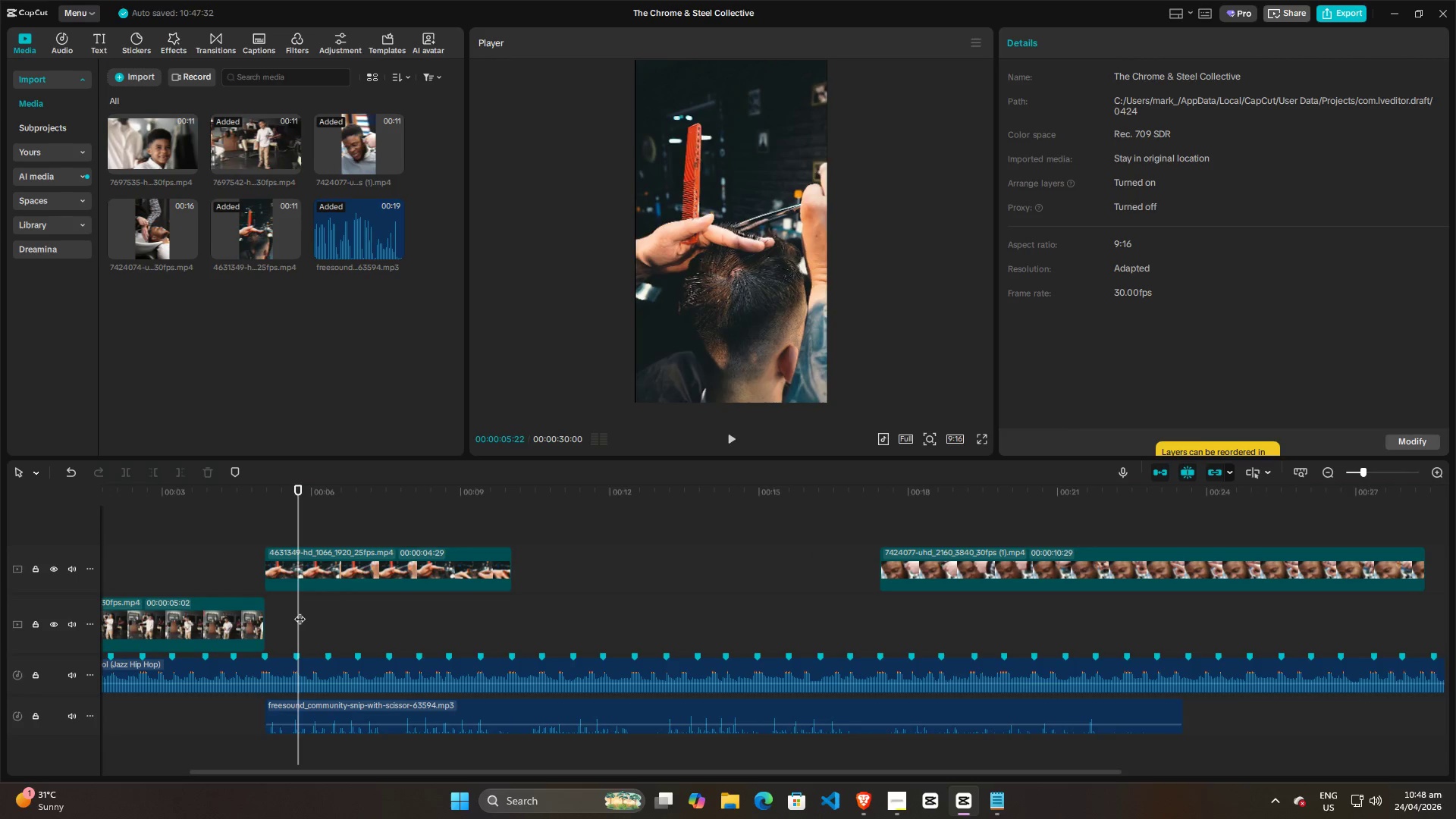 
left_click_drag(start_coordinate=[300, 611], to_coordinate=[261, 611])
 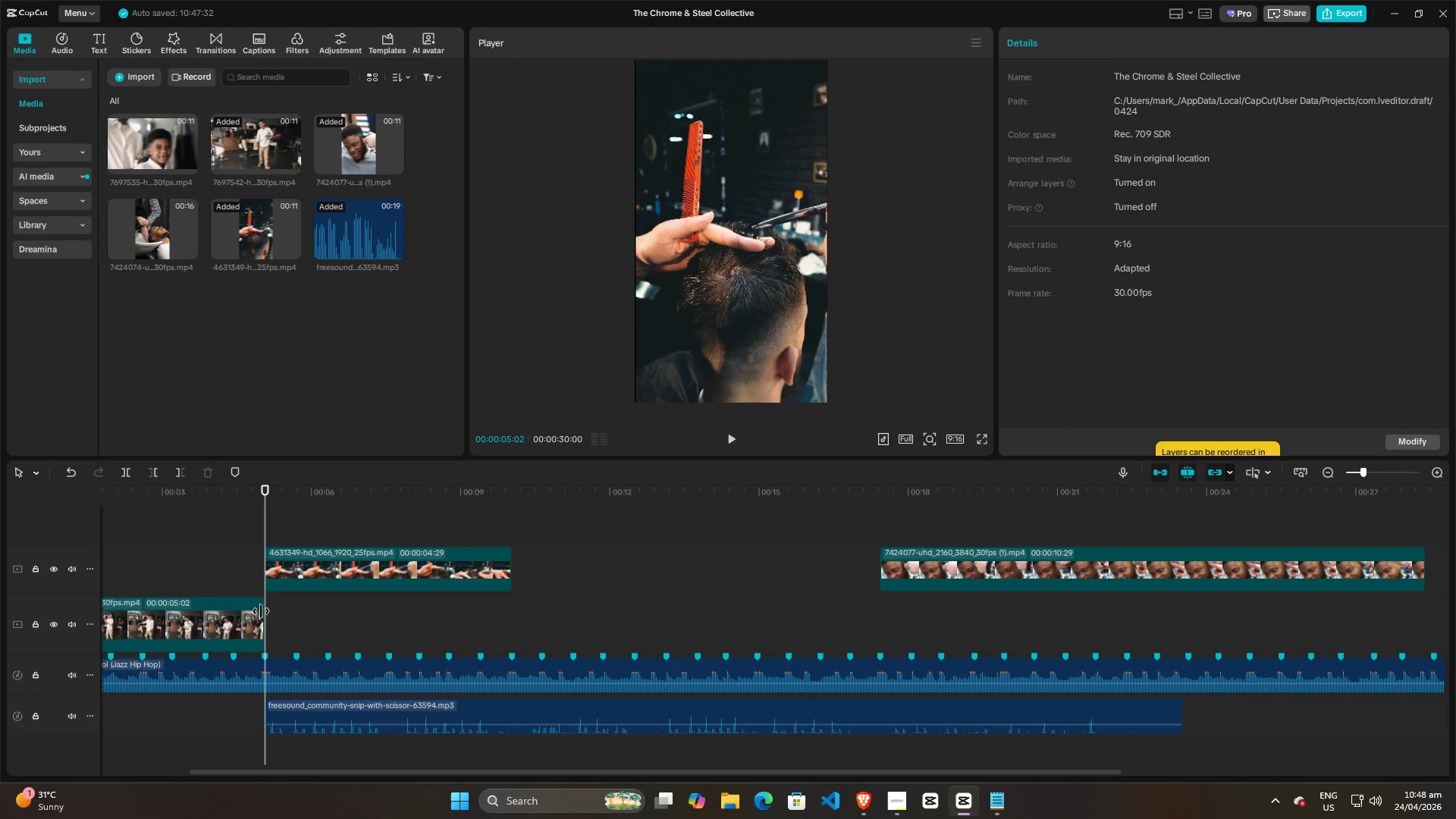 
key(Space)
 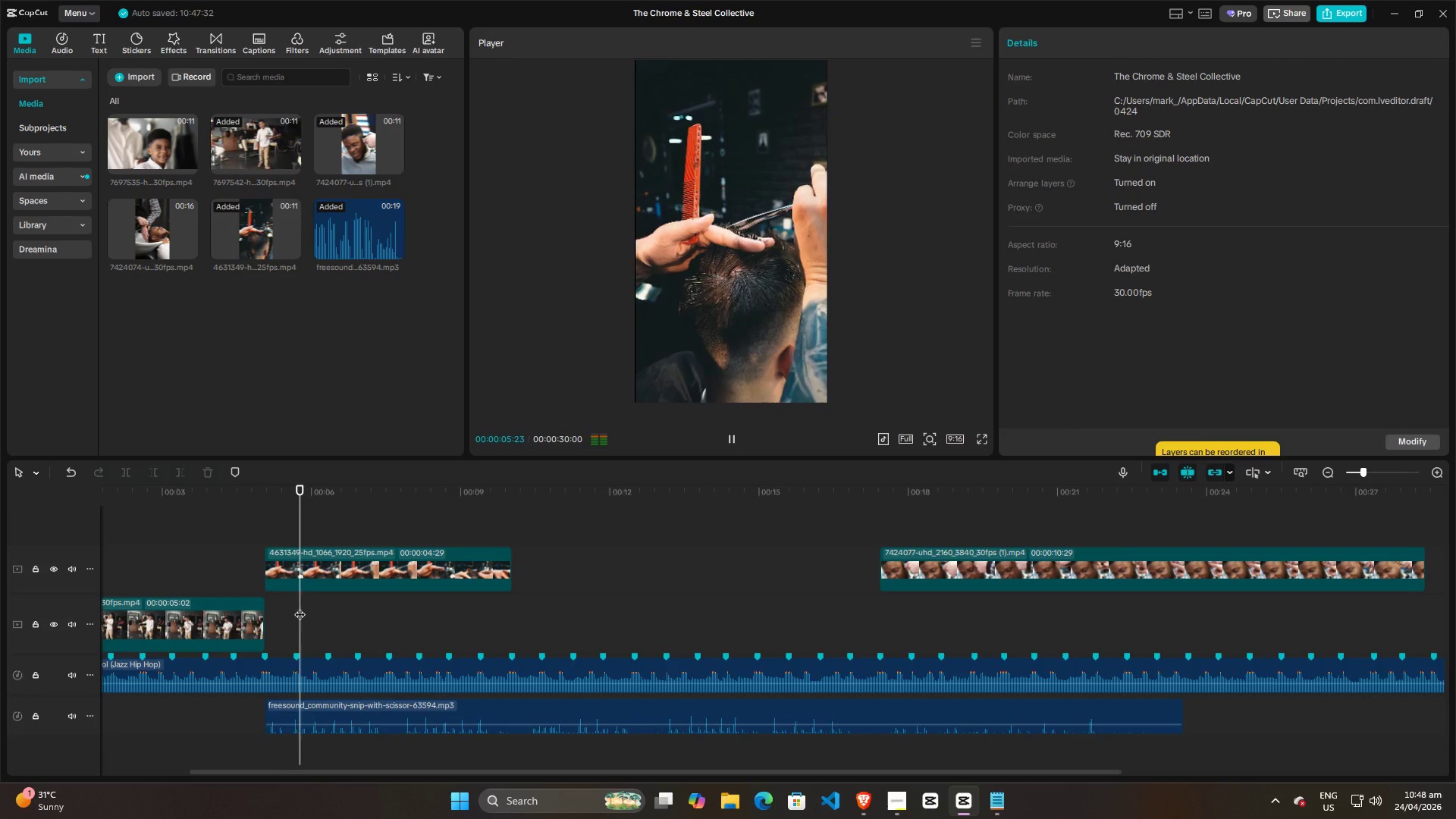 
key(Space)
 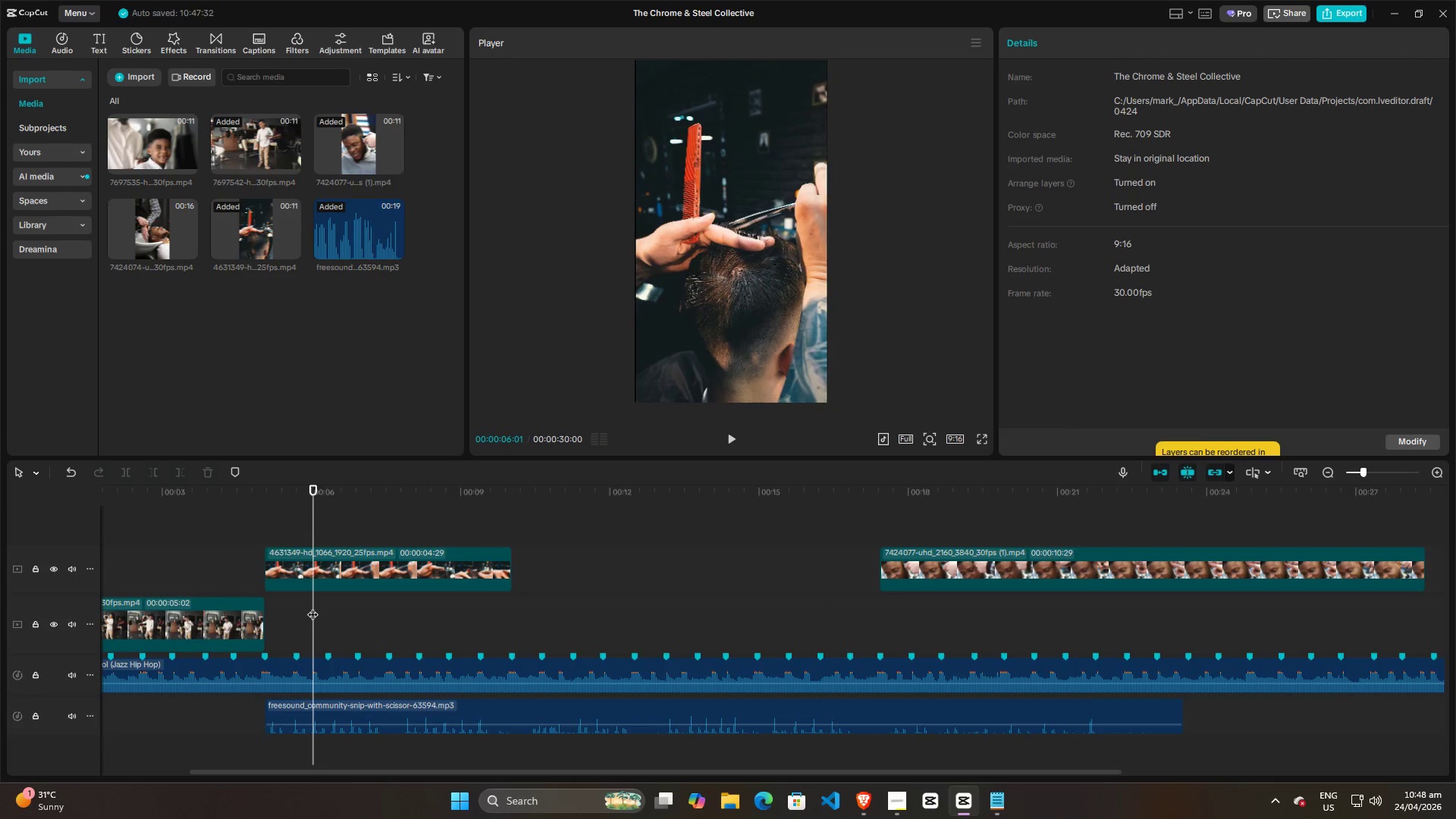 
key(Space)
 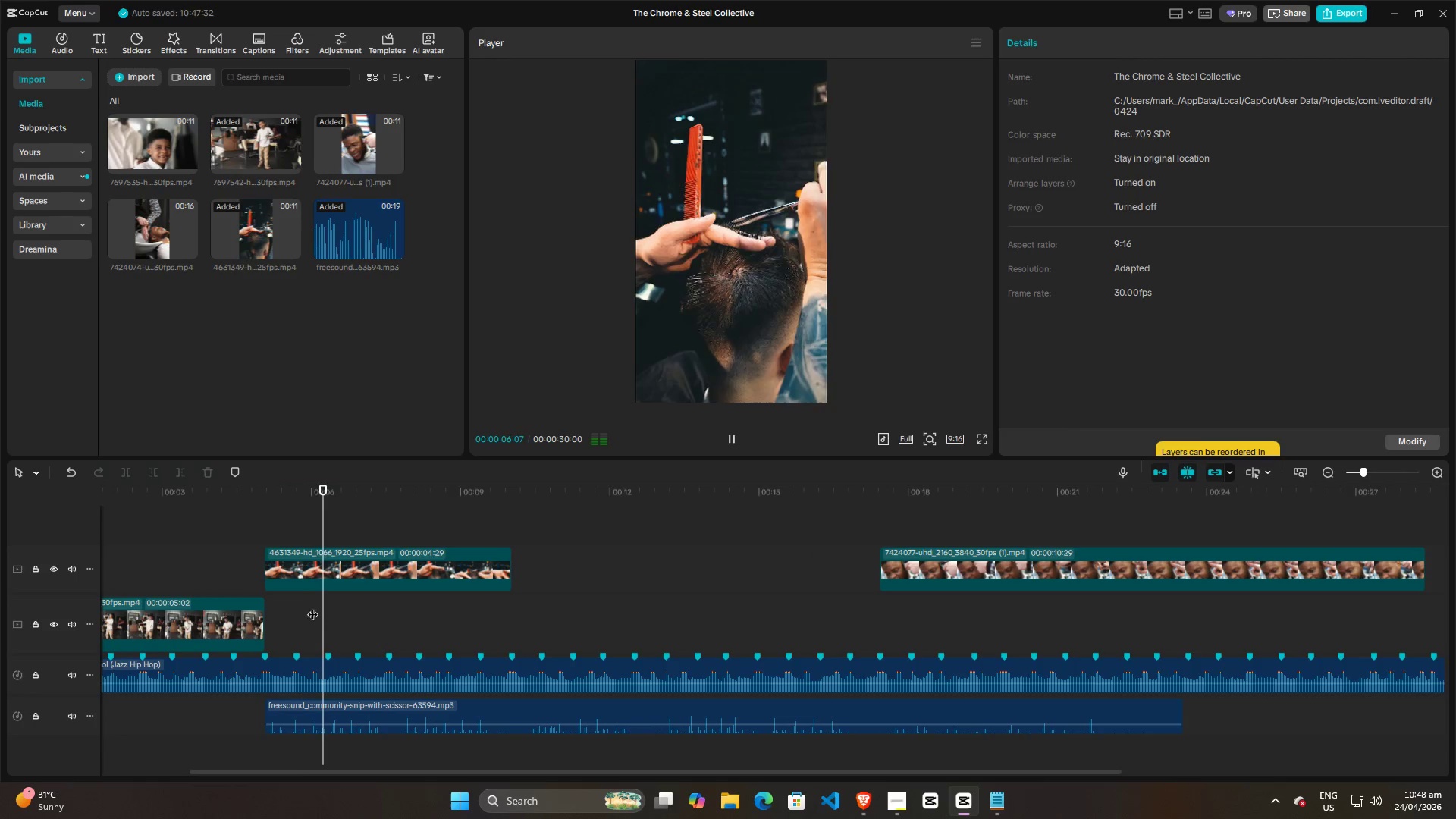 
key(Space)
 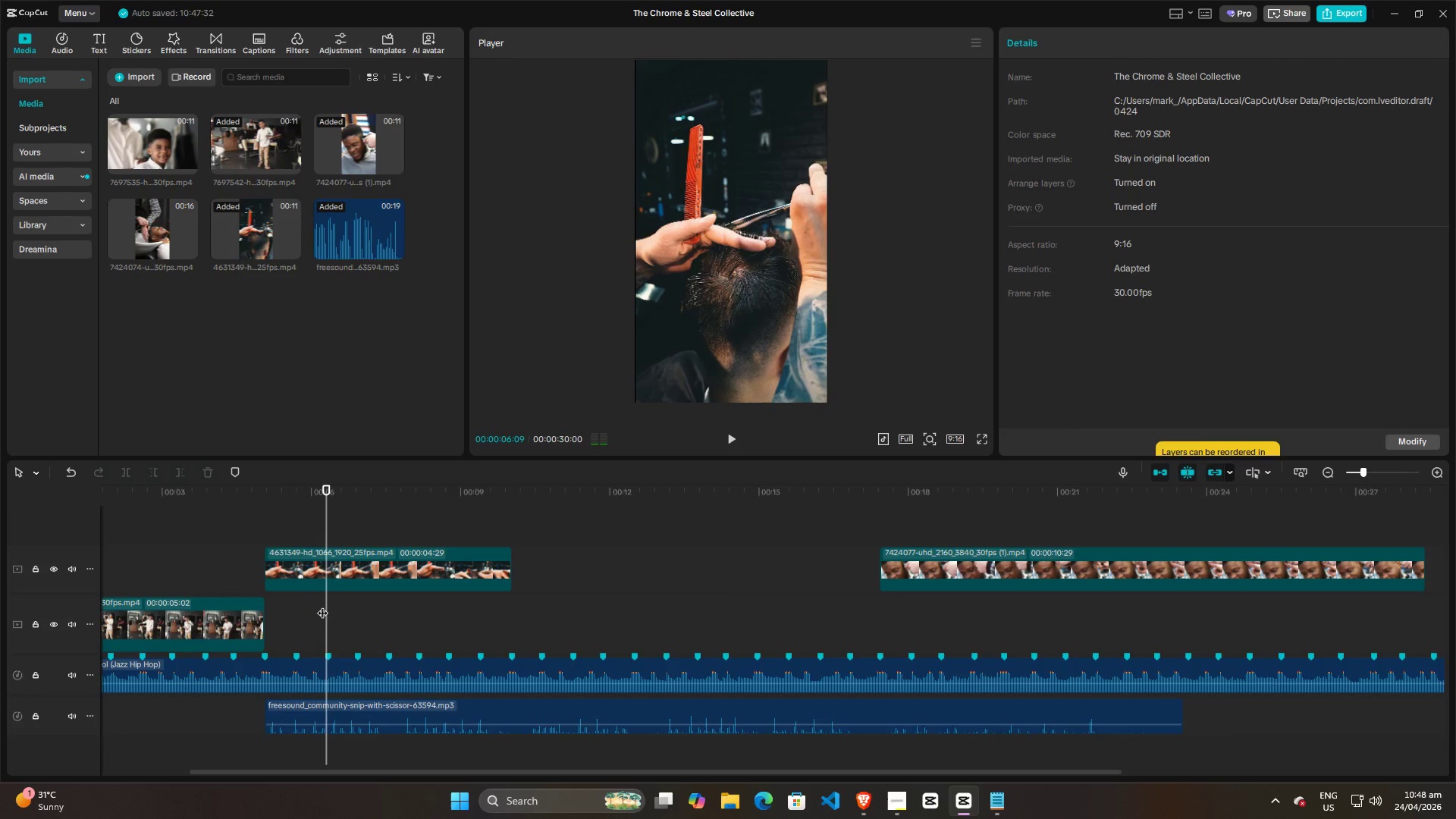 
left_click_drag(start_coordinate=[322, 605], to_coordinate=[267, 611])
 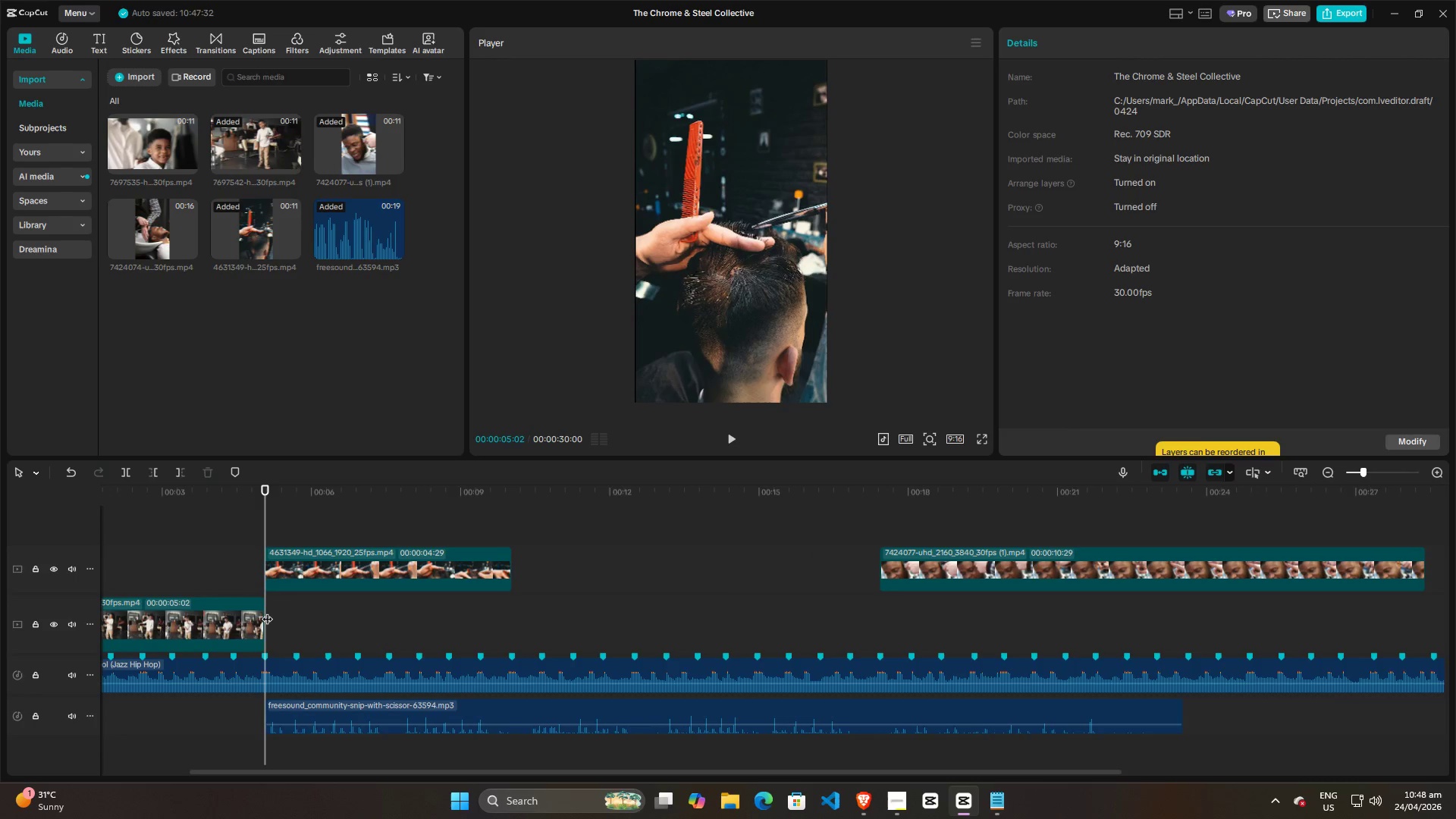 
key(Space)
 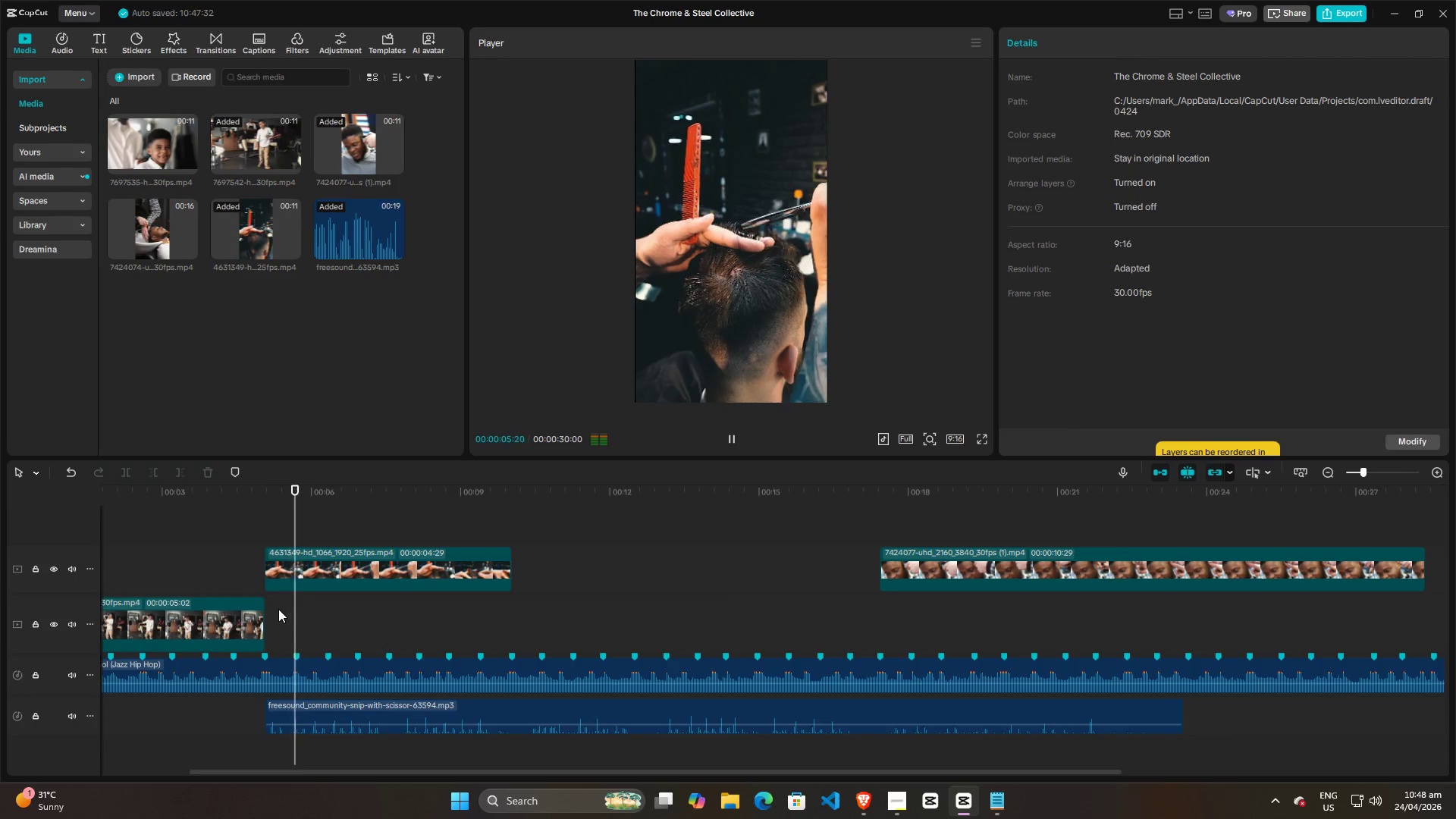 
key(Space)
 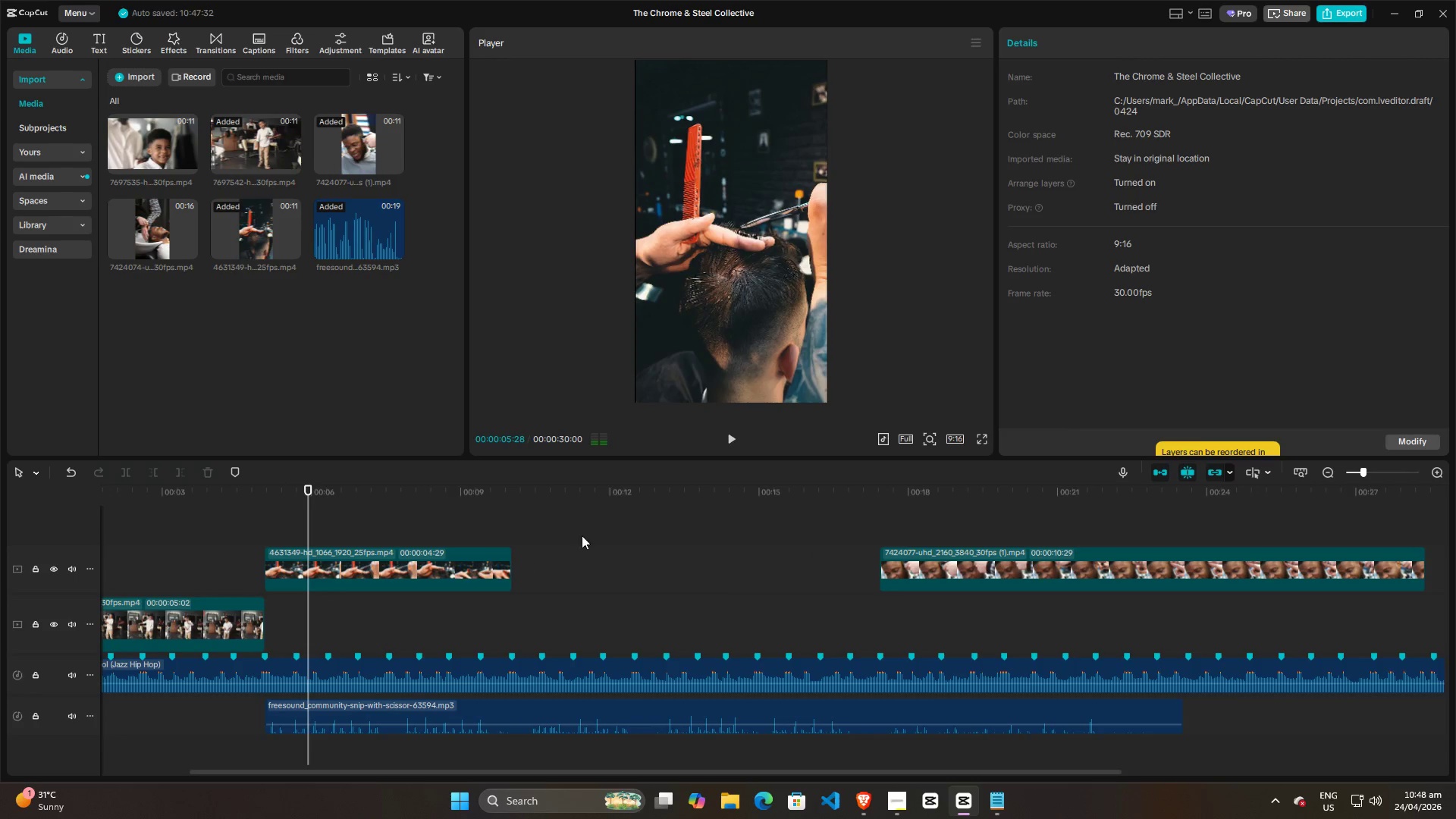 
key(Space)
 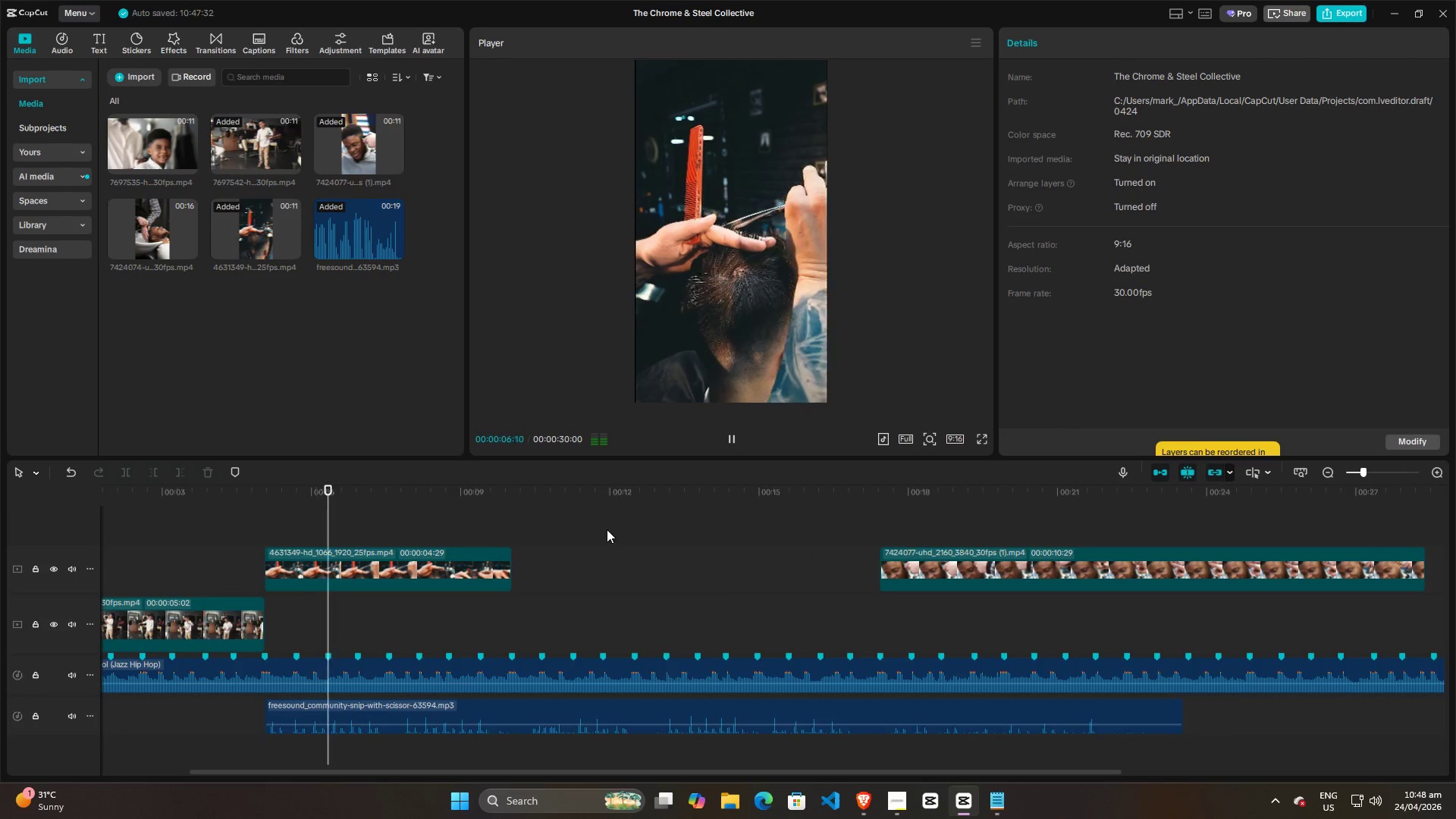 
key(Space)
 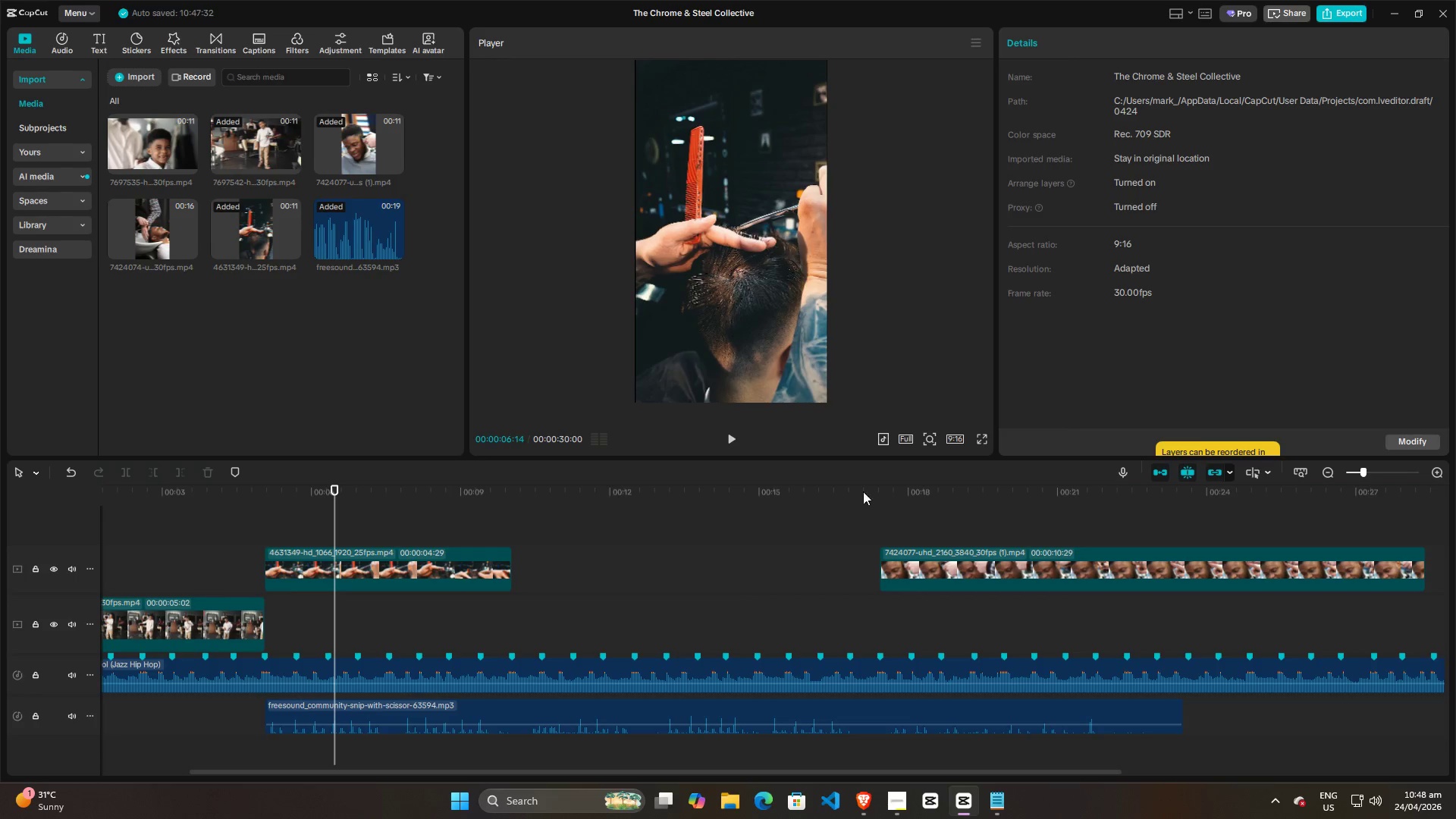 
key(Space)
 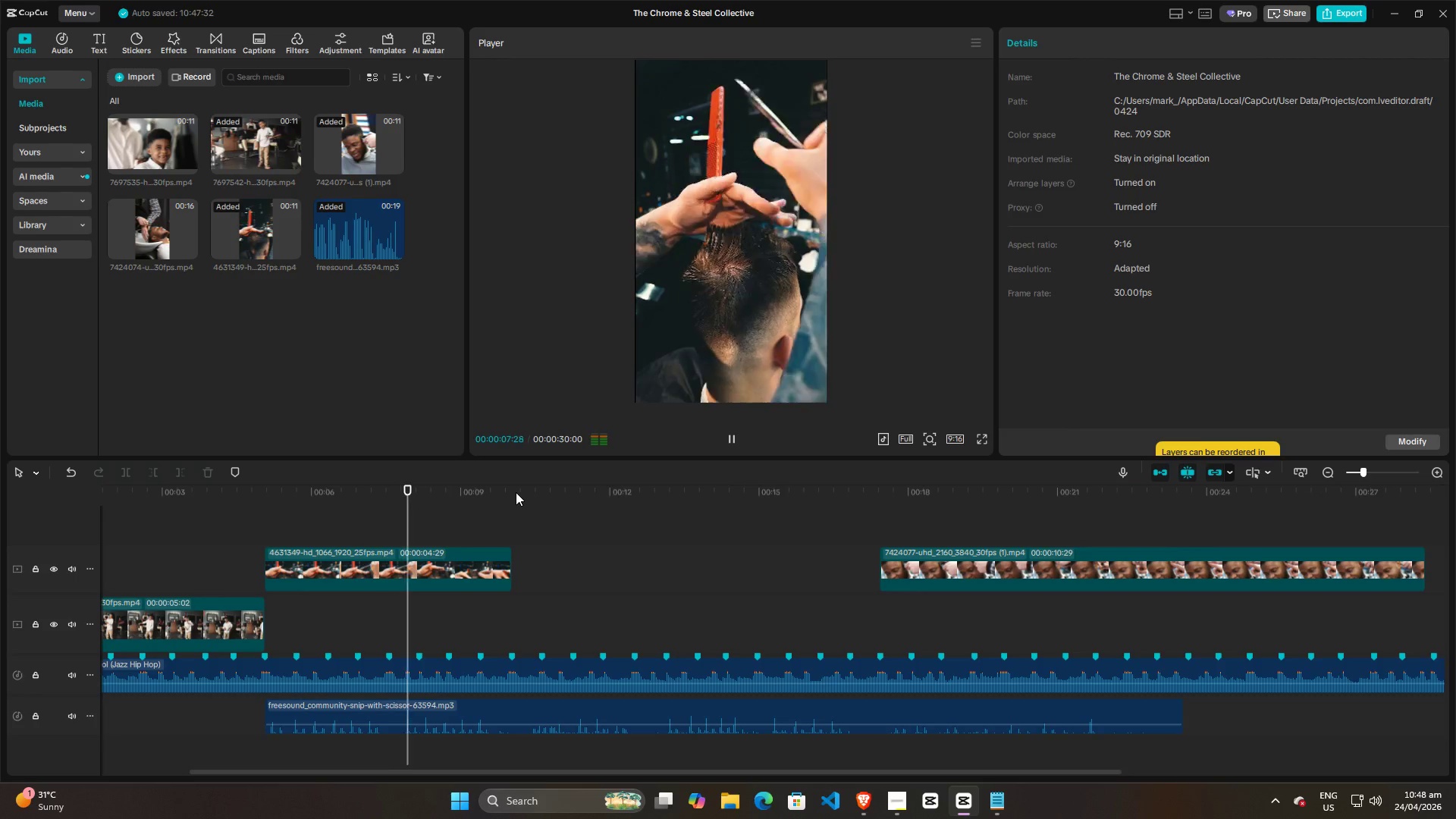 
key(Space)
 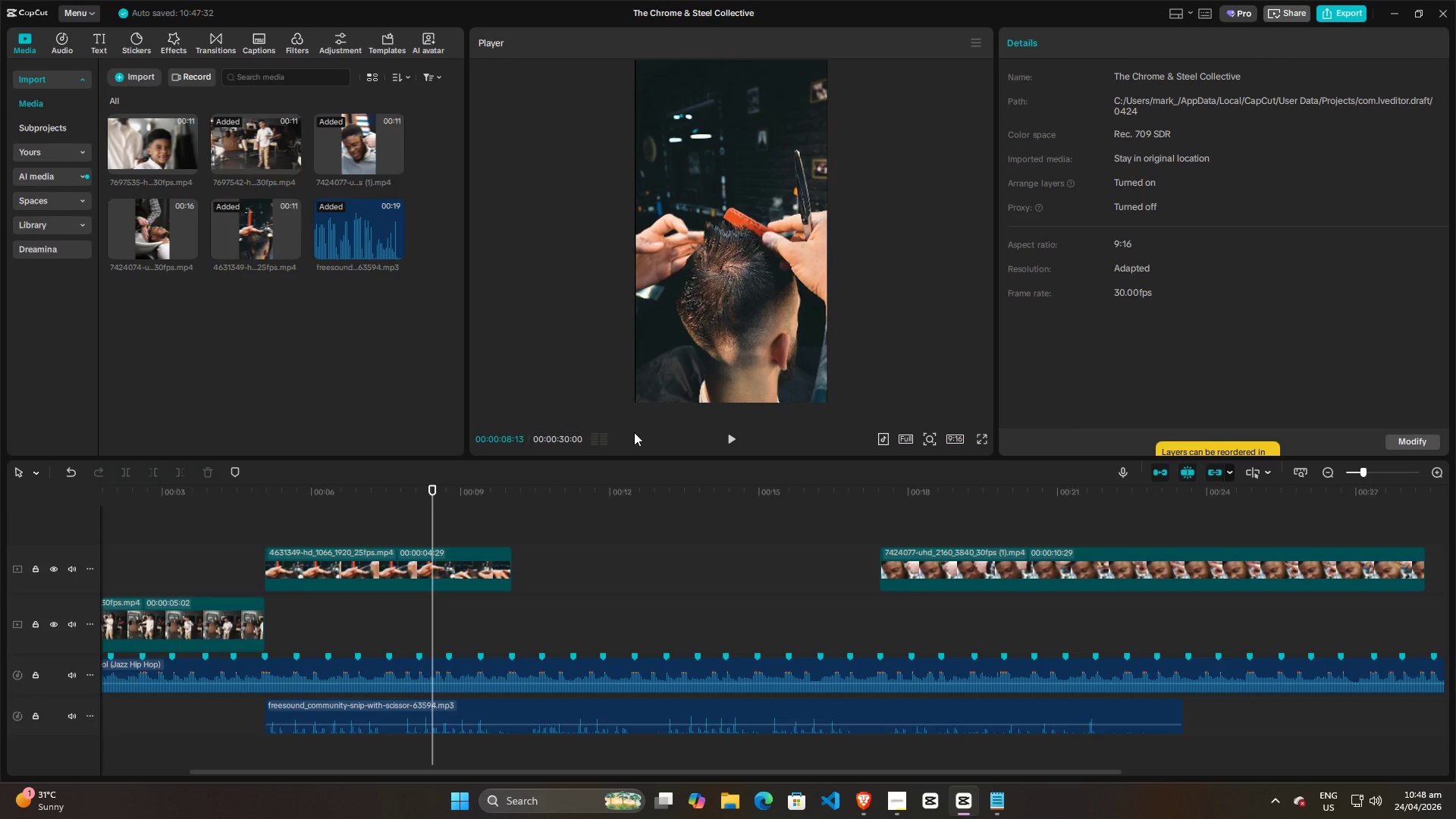 
left_click([602, 434])
 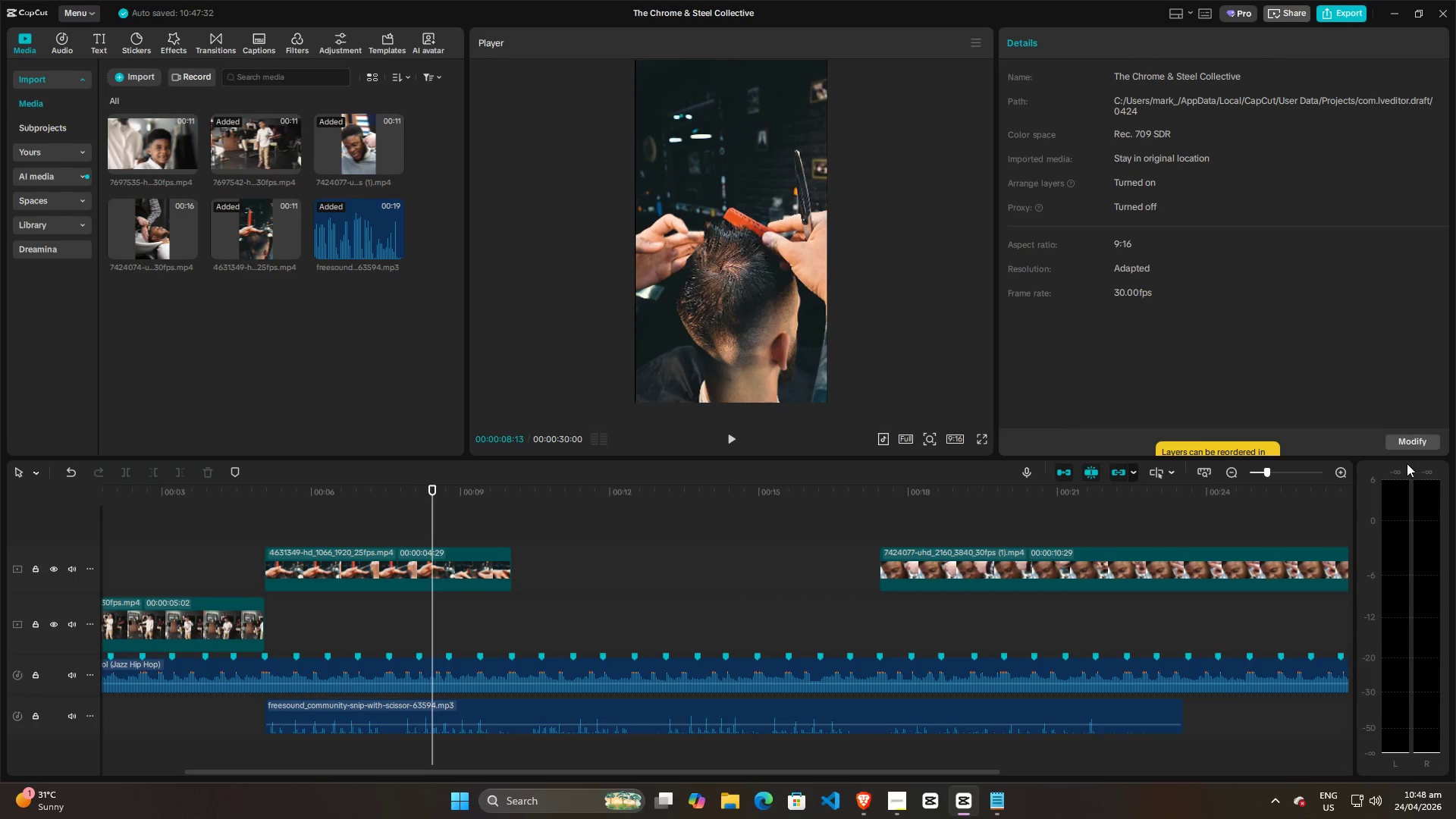 
left_click([372, 625])
 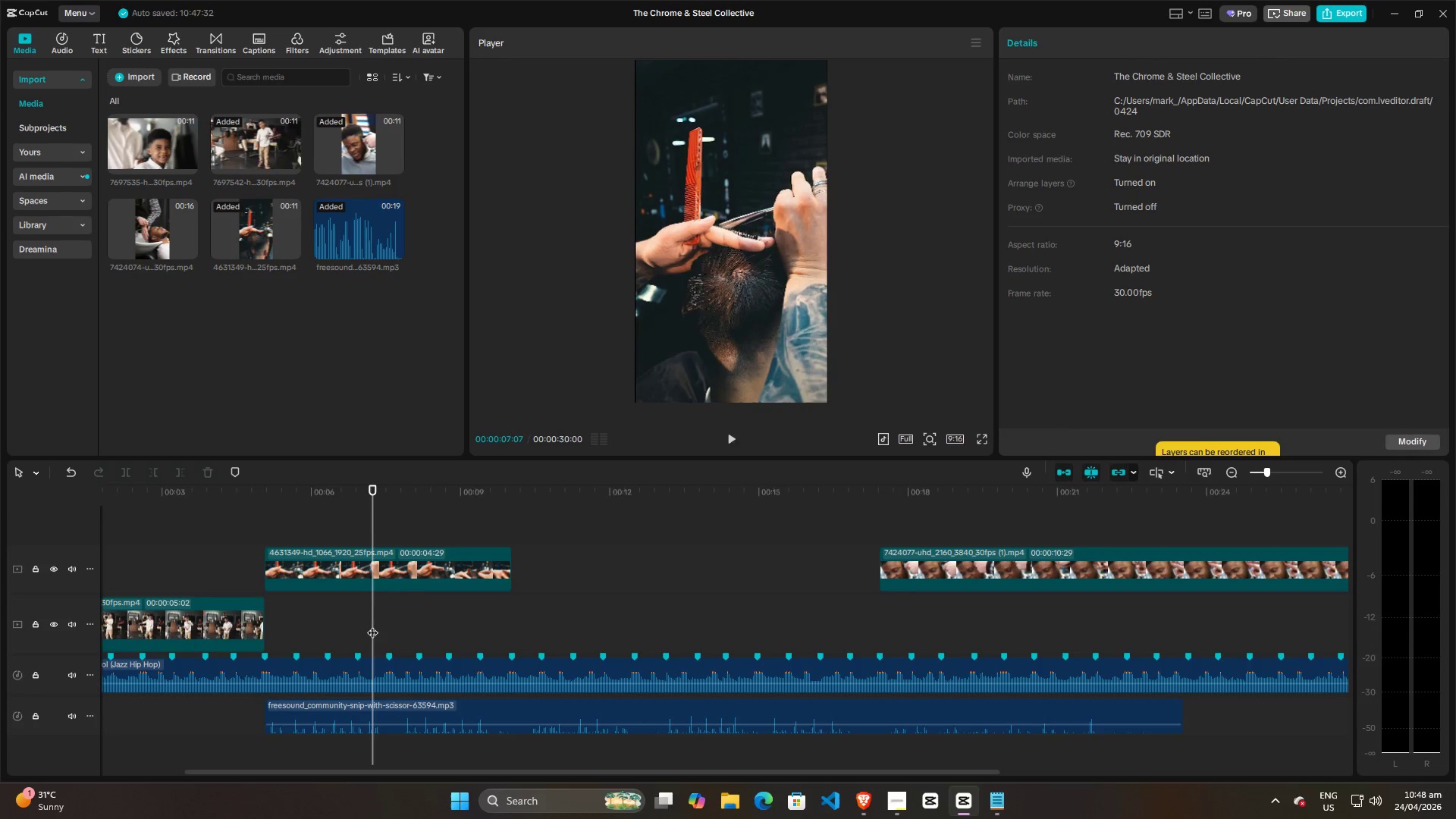 
key(Space)
 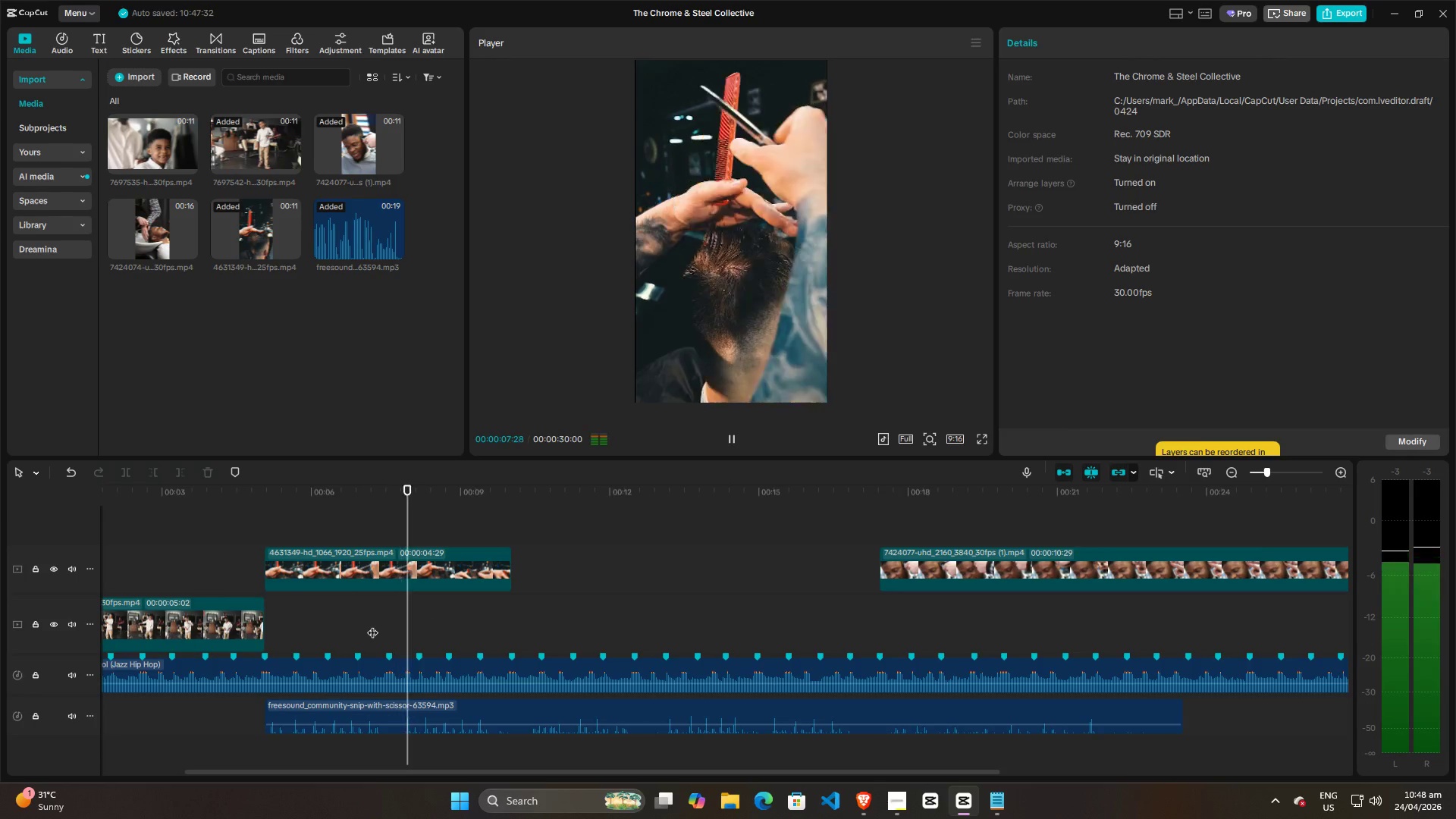 
key(Space)
 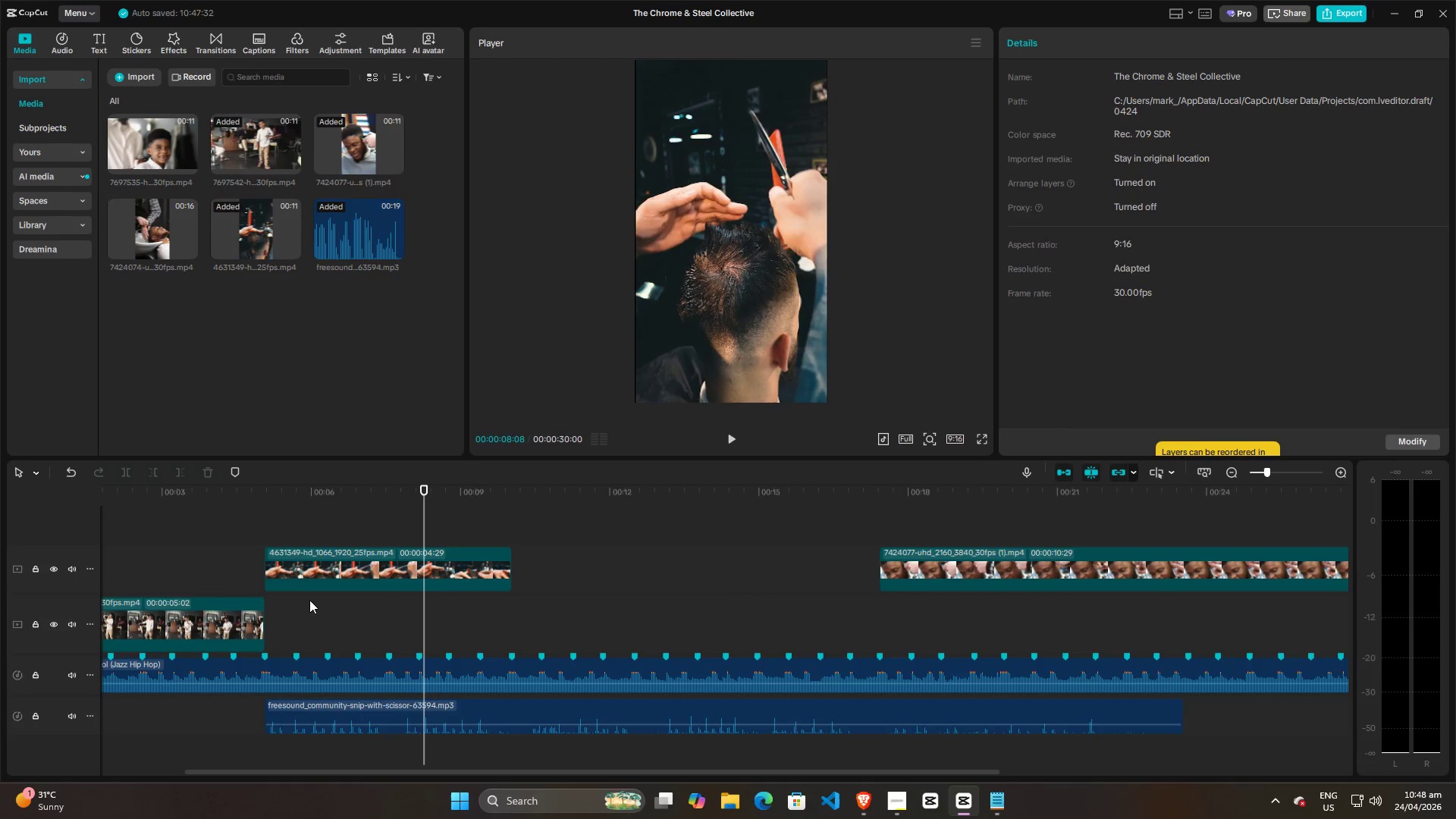 
left_click([305, 602])
 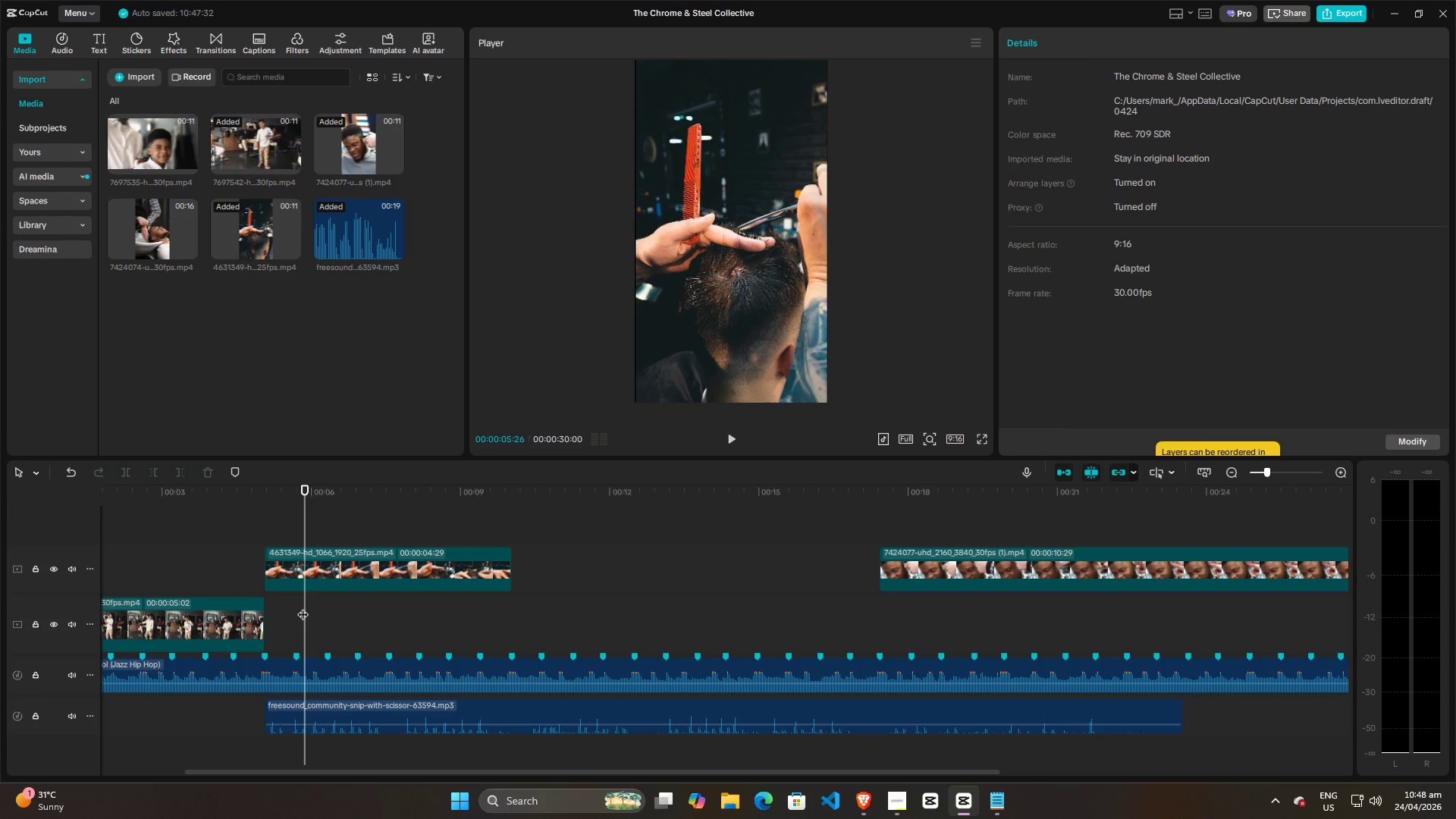 
left_click_drag(start_coordinate=[303, 607], to_coordinate=[288, 611])
 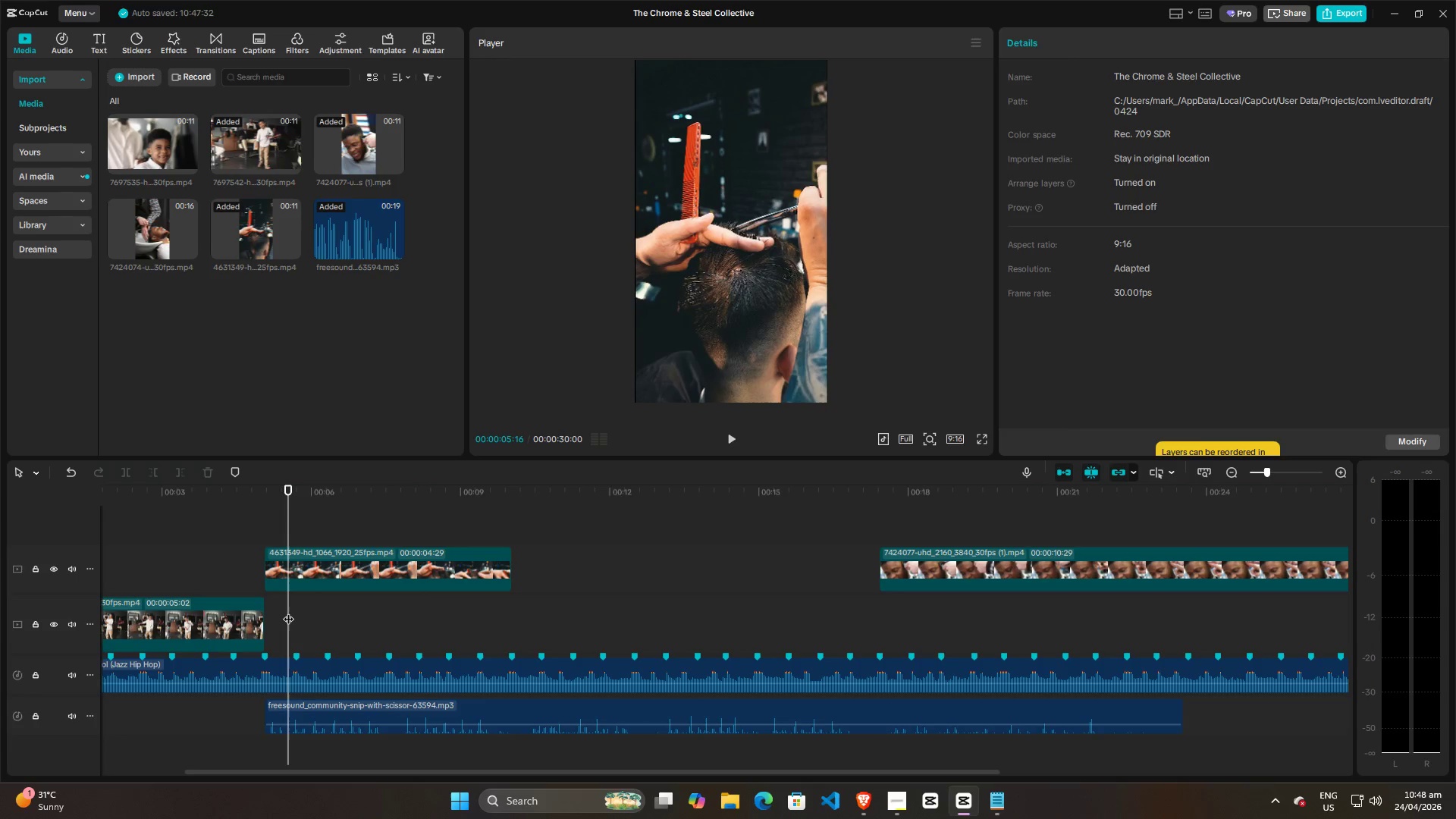 
key(Space)
 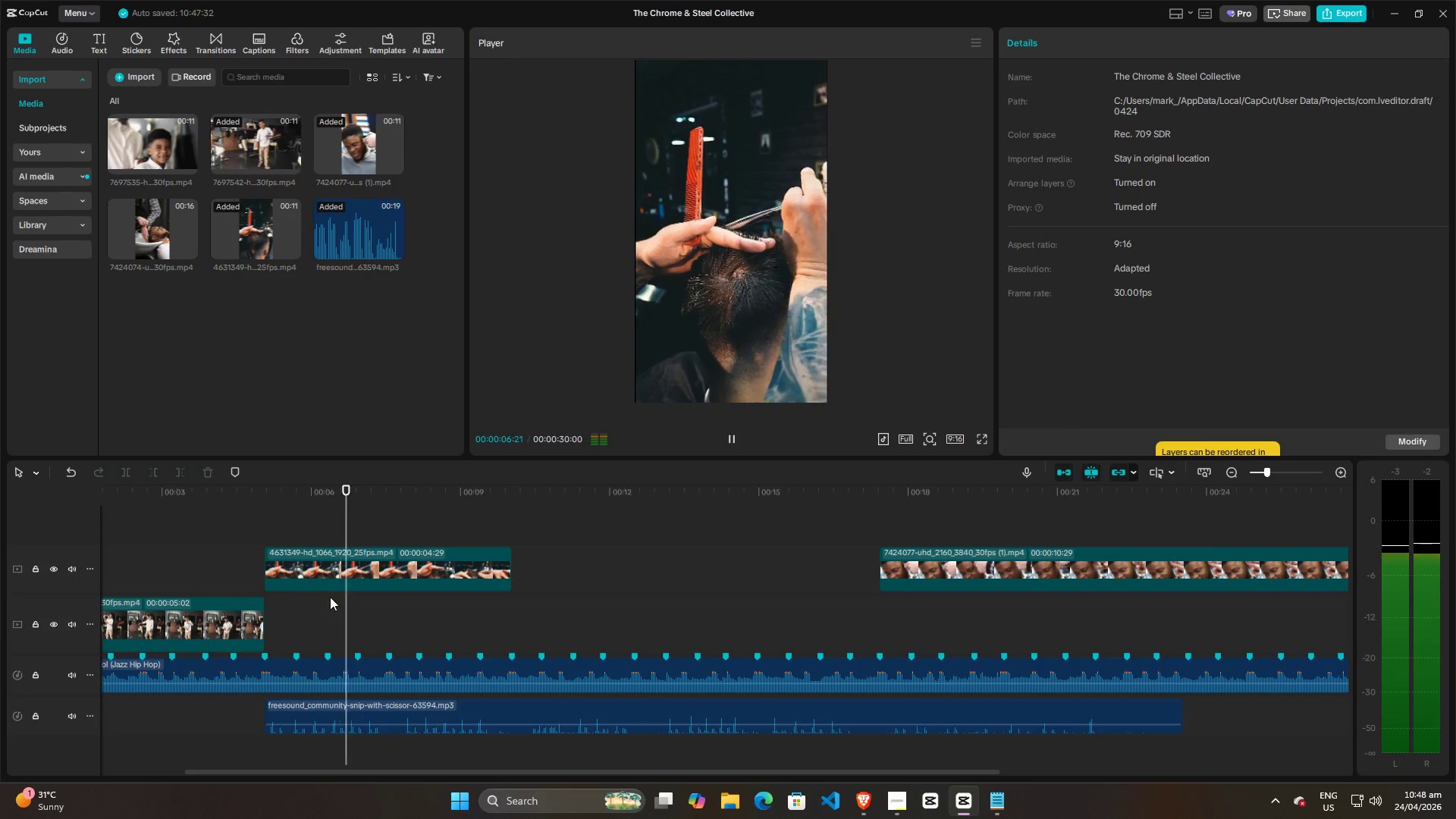 
key(Space)
 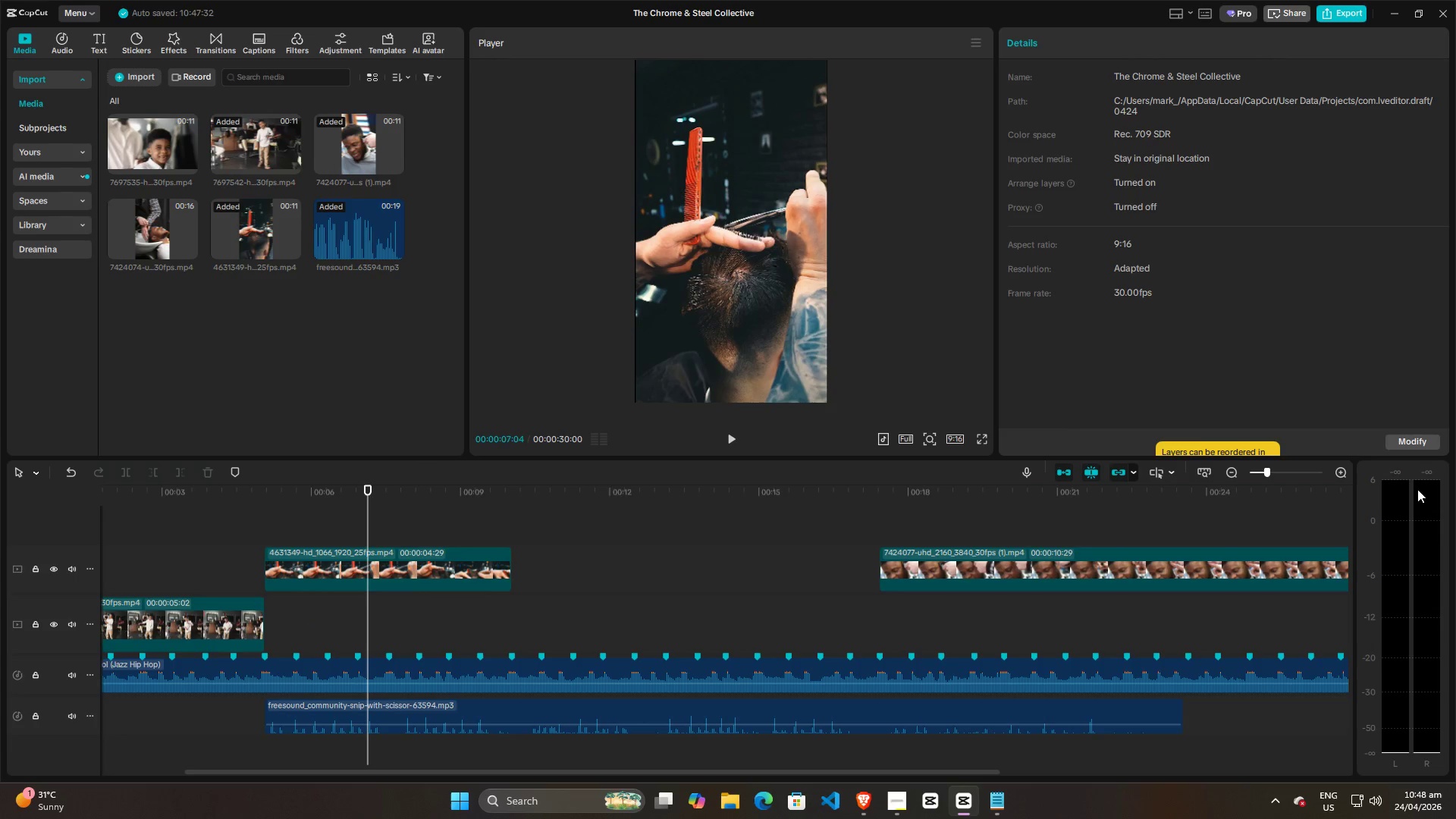 
left_click([1396, 473])
 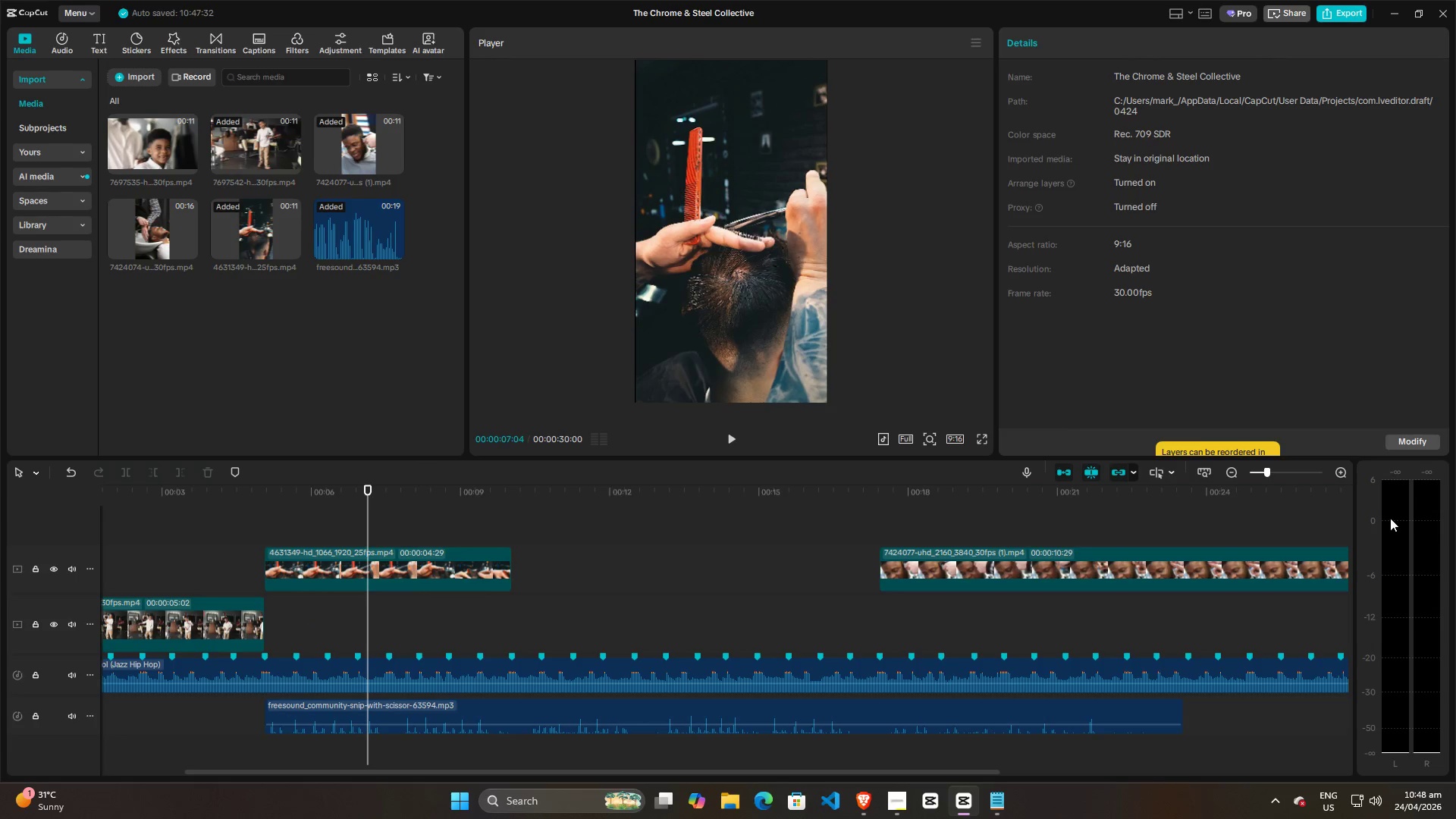 
left_click([1390, 519])
 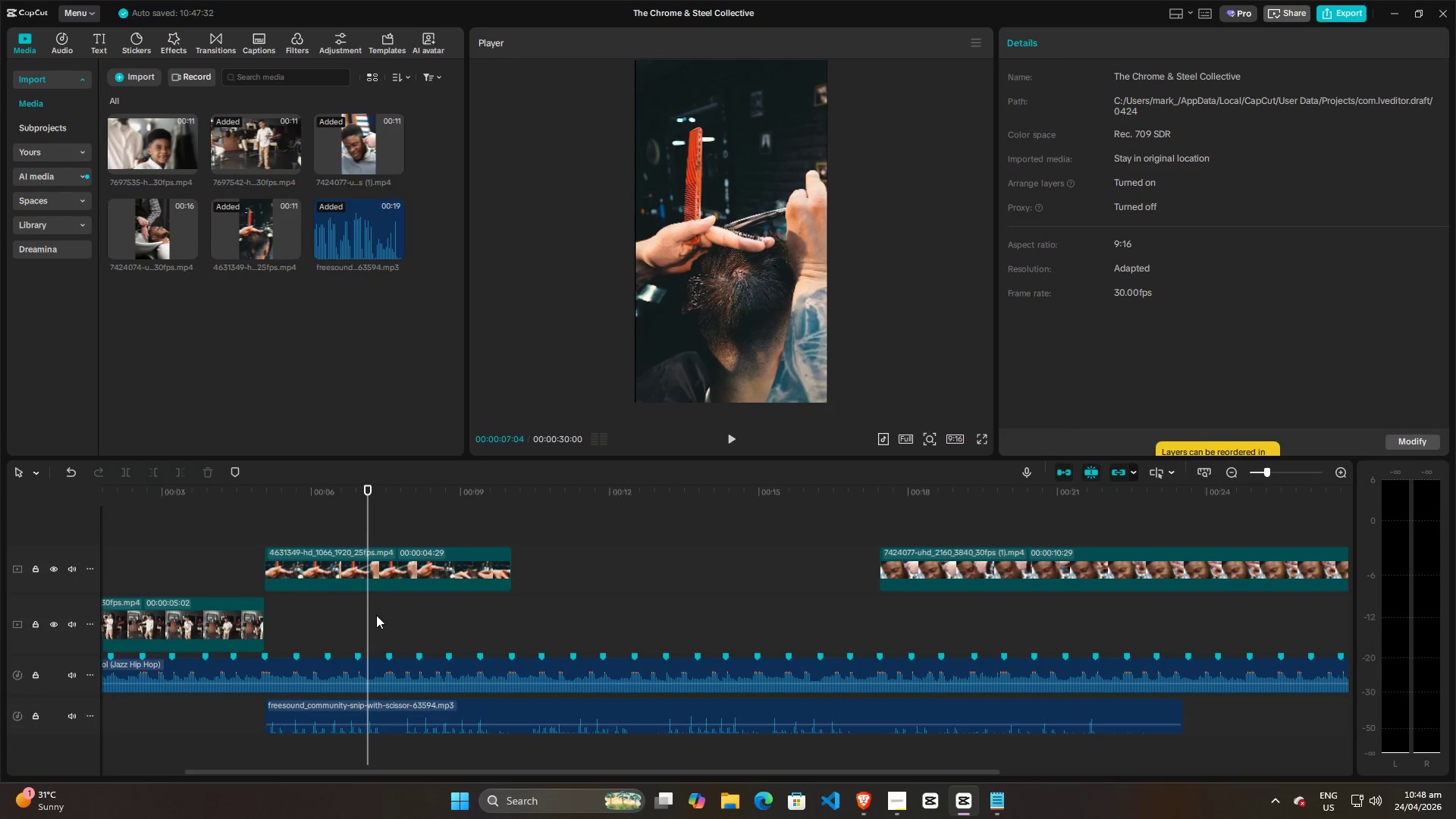 
key(Space)
 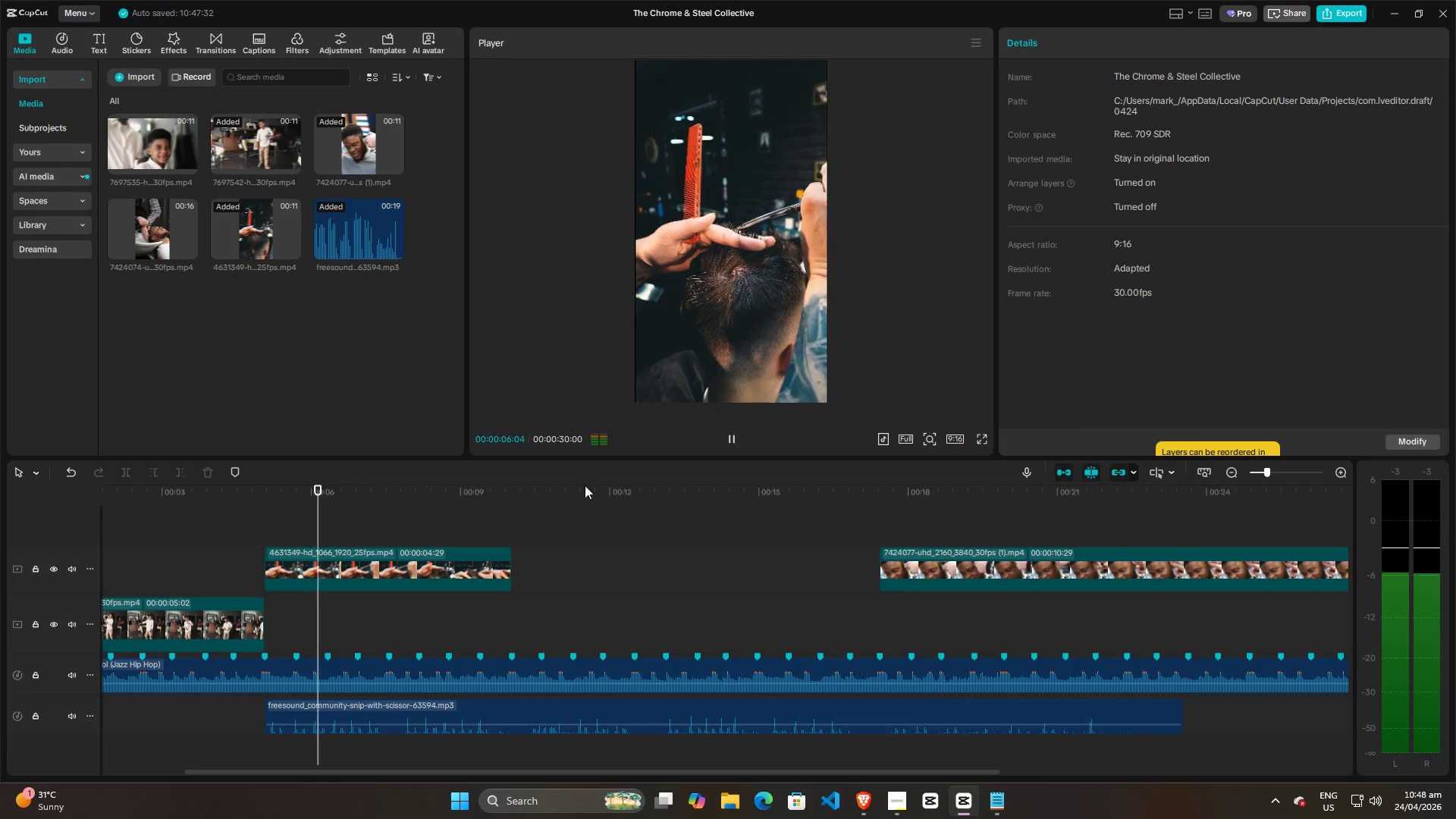 
key(Space)
 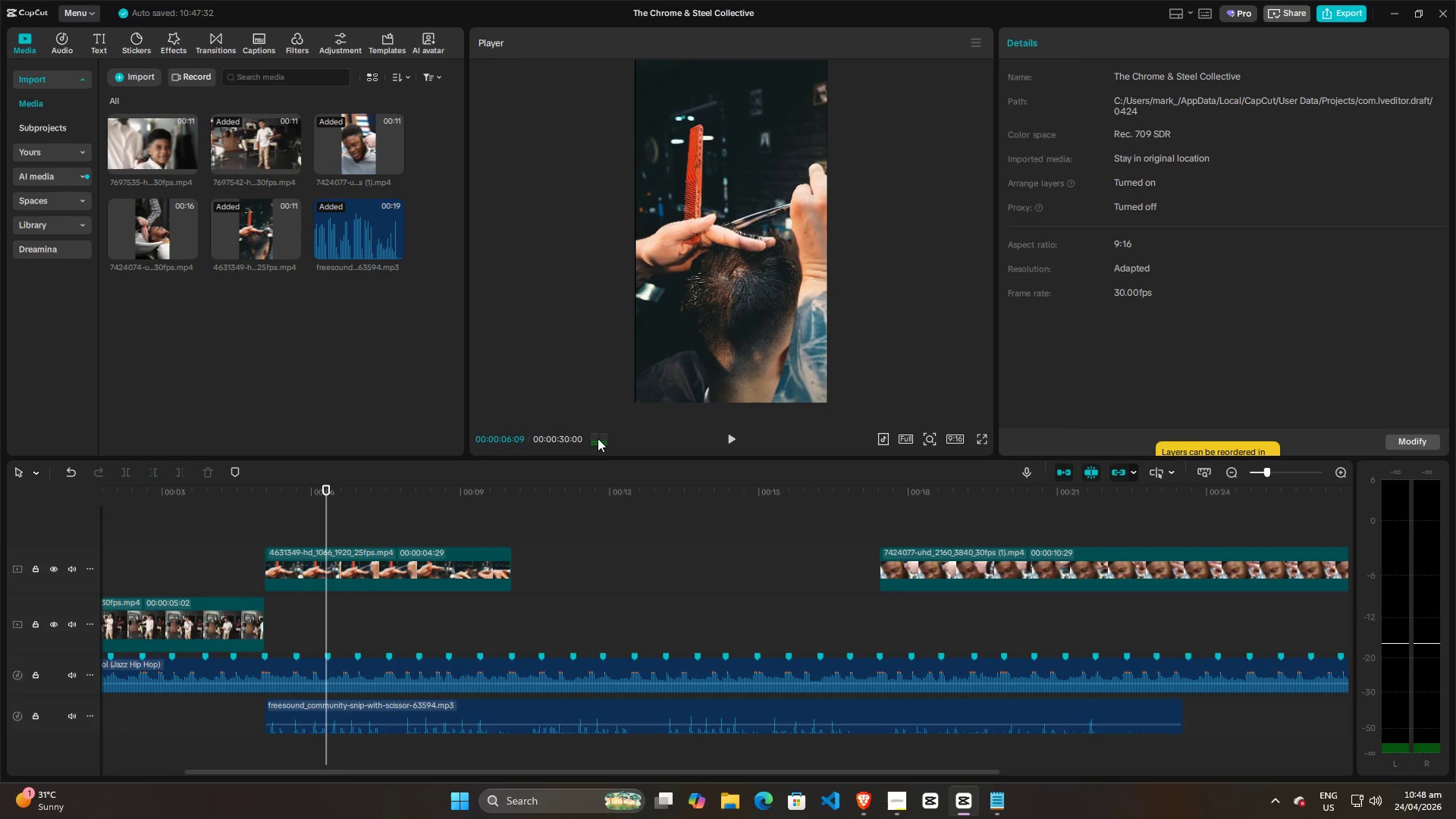 
left_click([598, 438])
 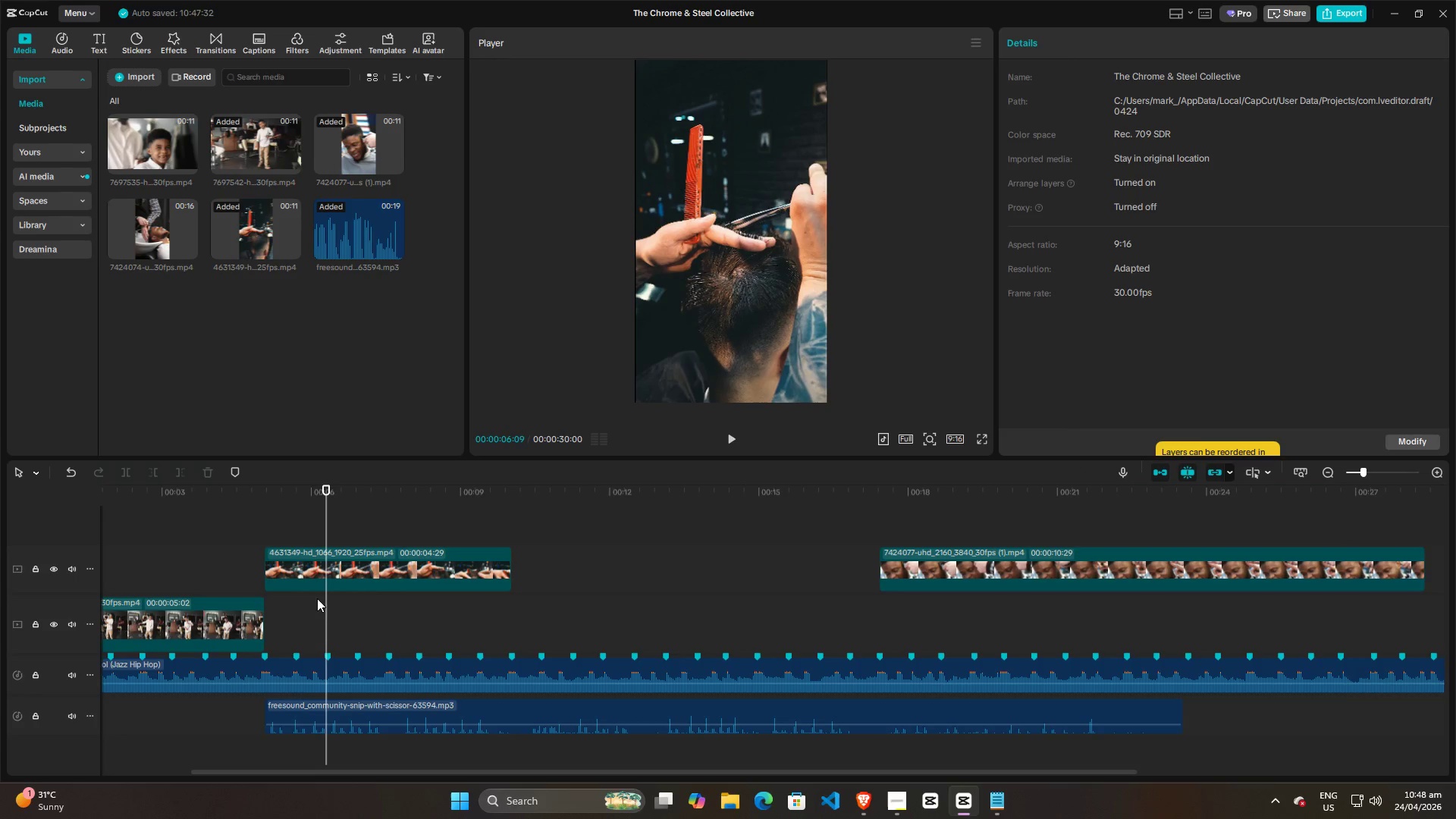 
left_click([285, 607])
 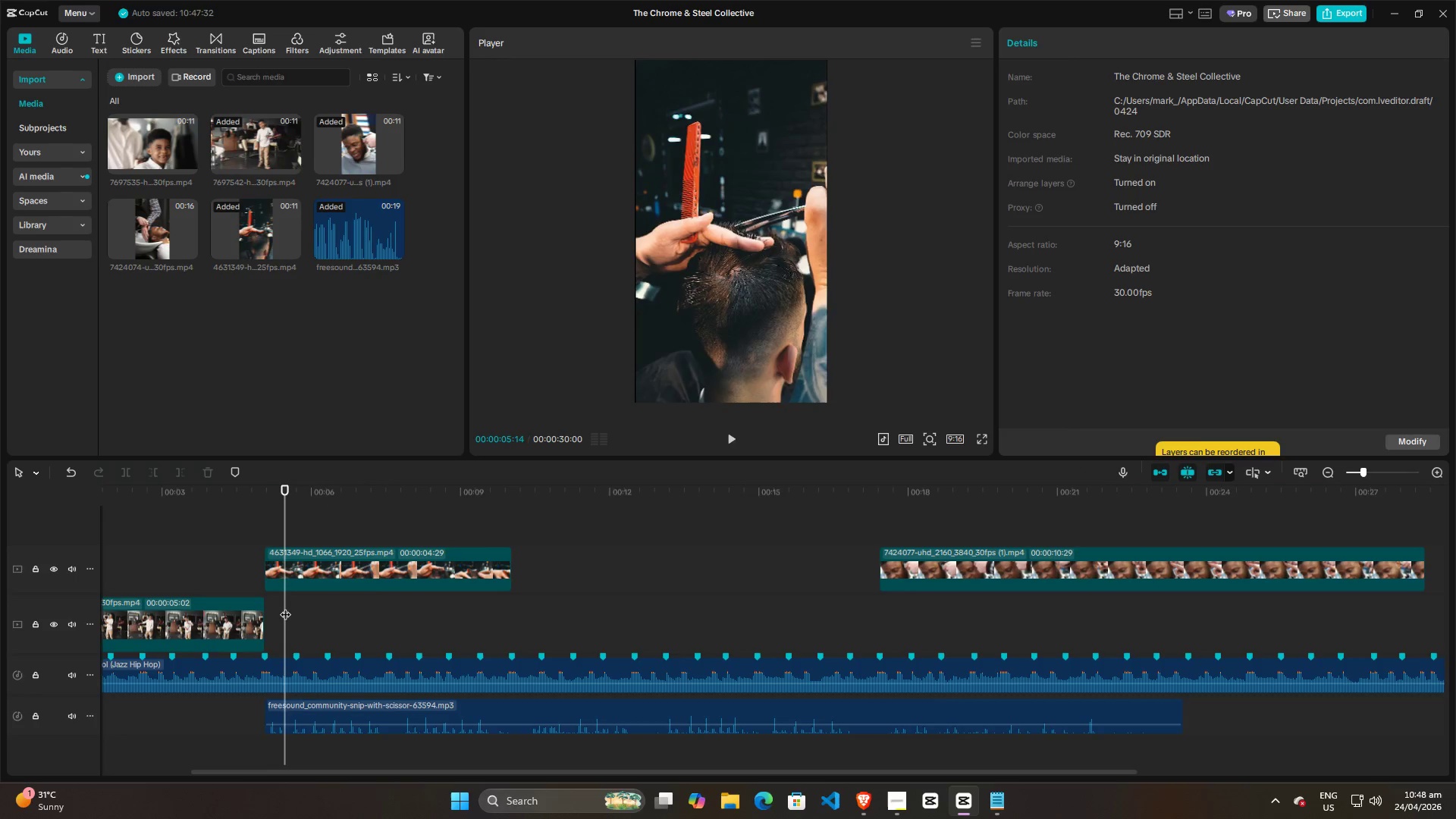 
key(Space)
 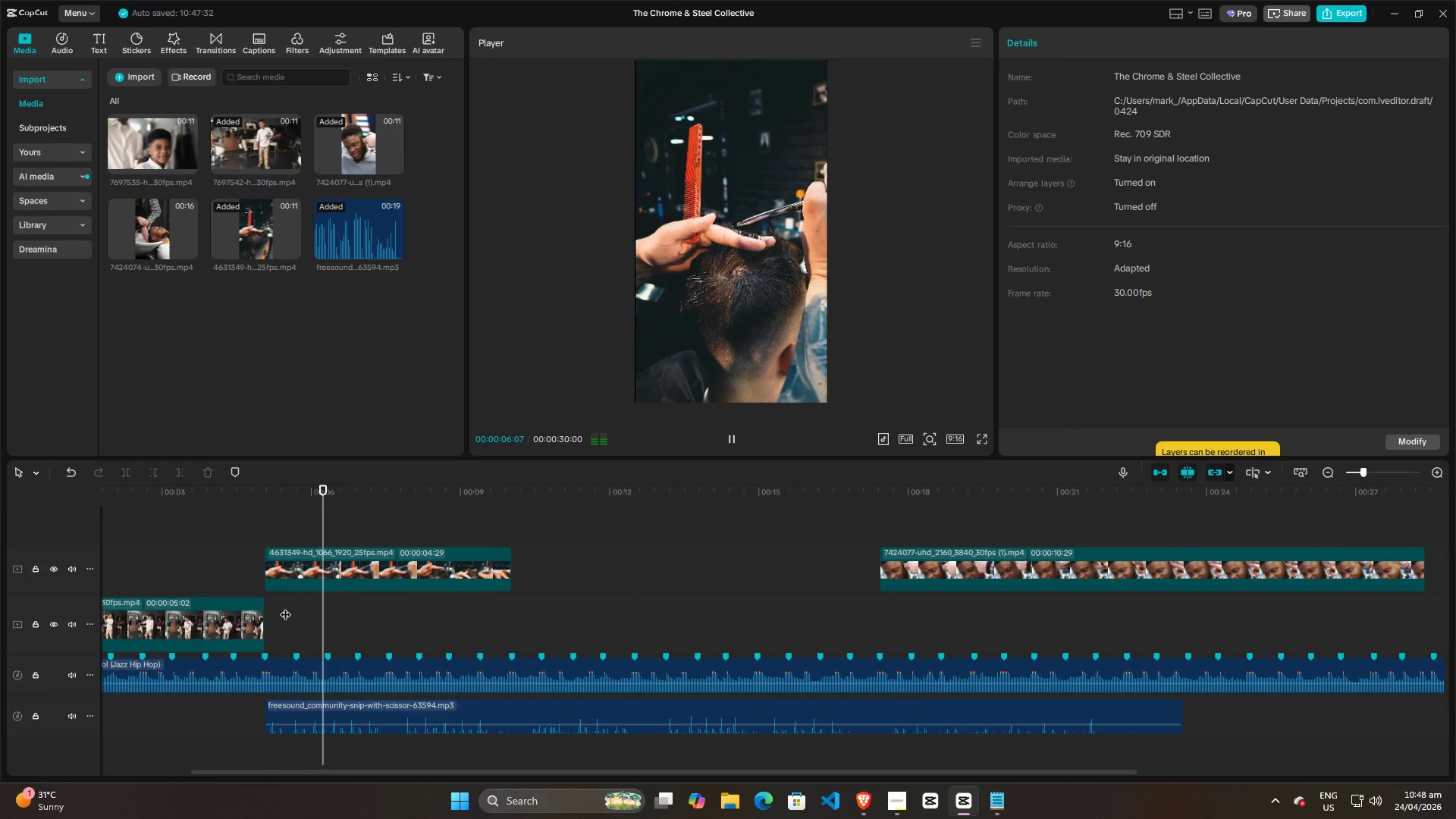 
key(Space)
 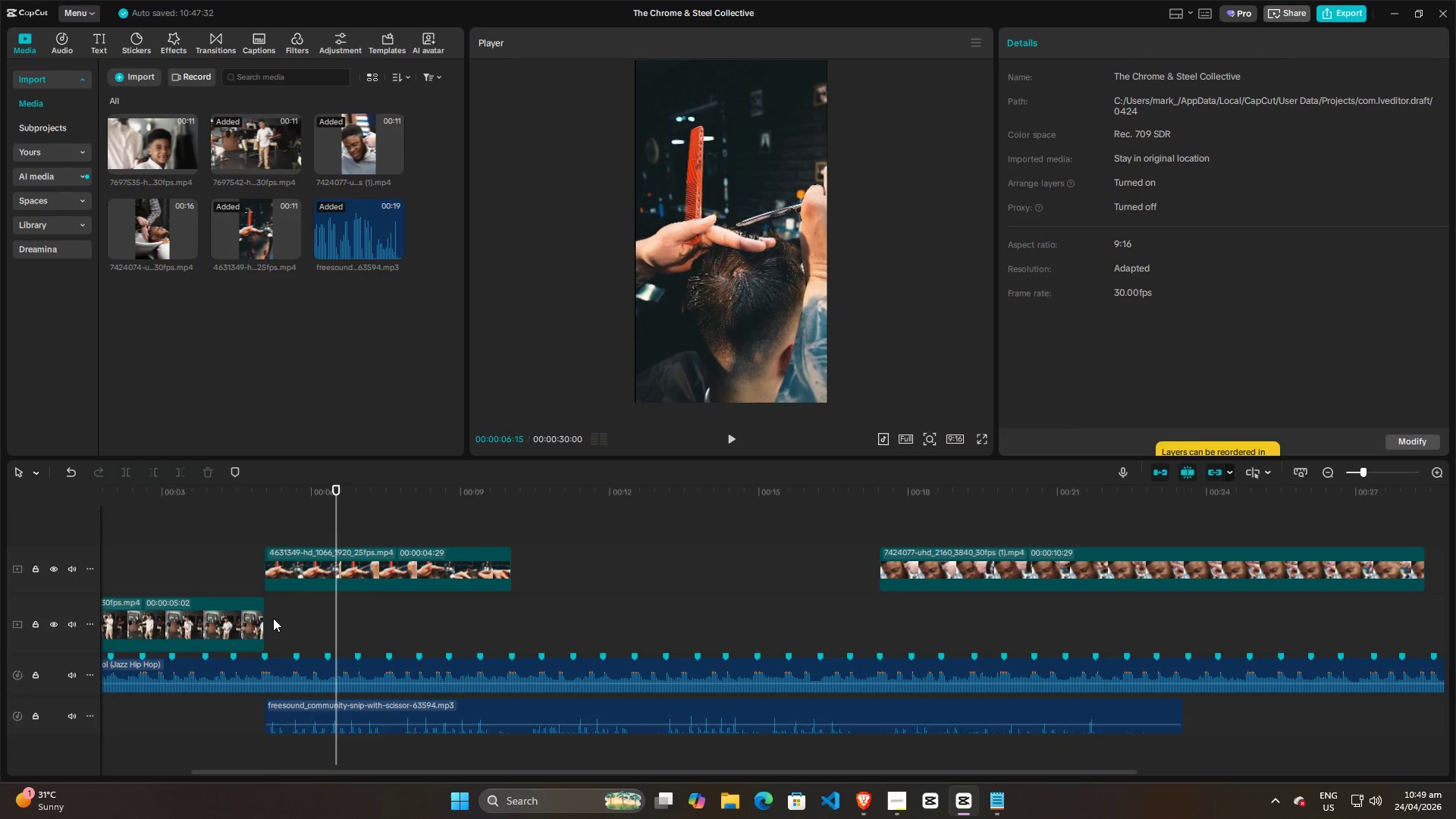 
left_click([272, 618])
 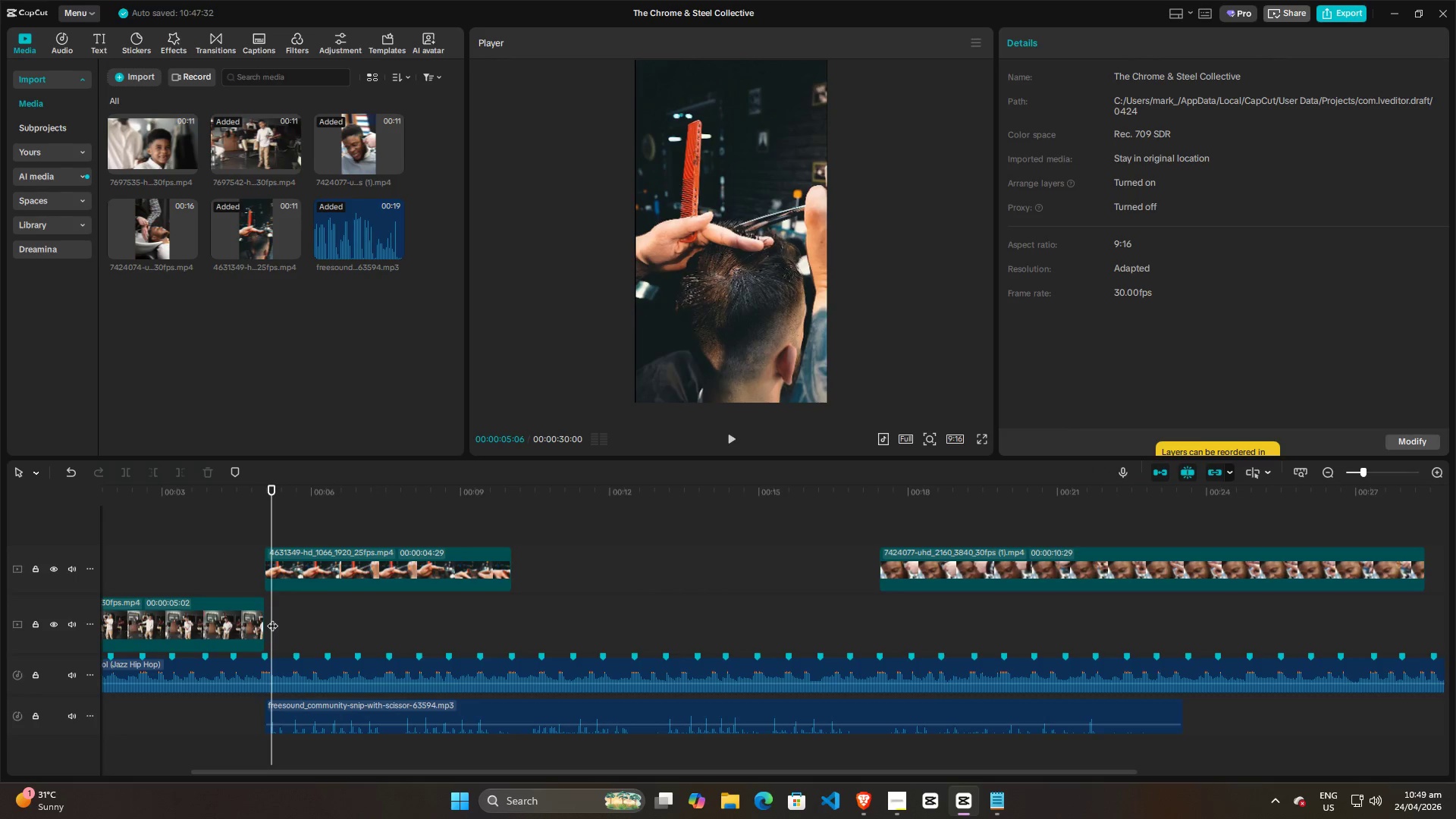 
key(Space)
 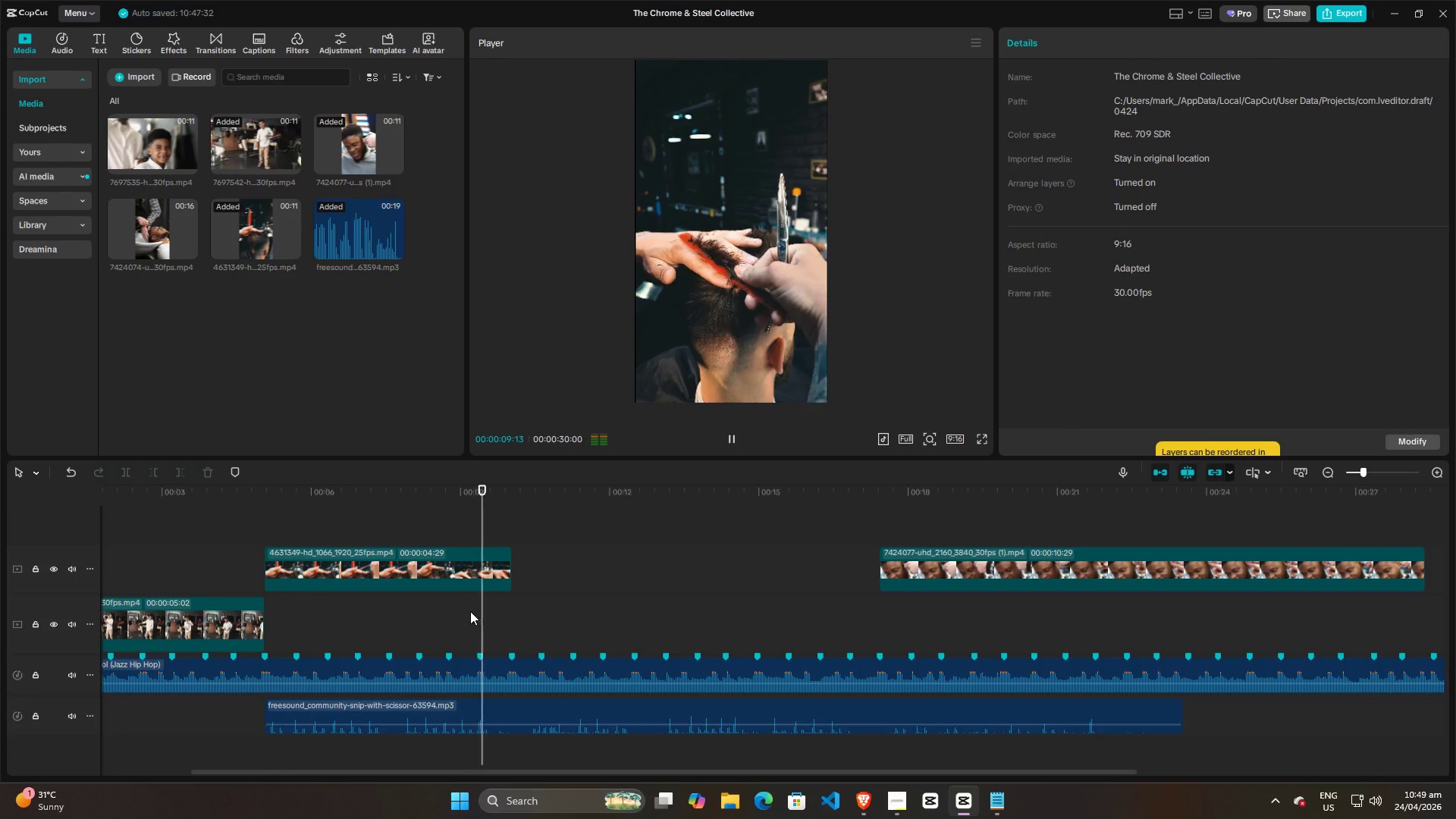 
wait(5.72)
 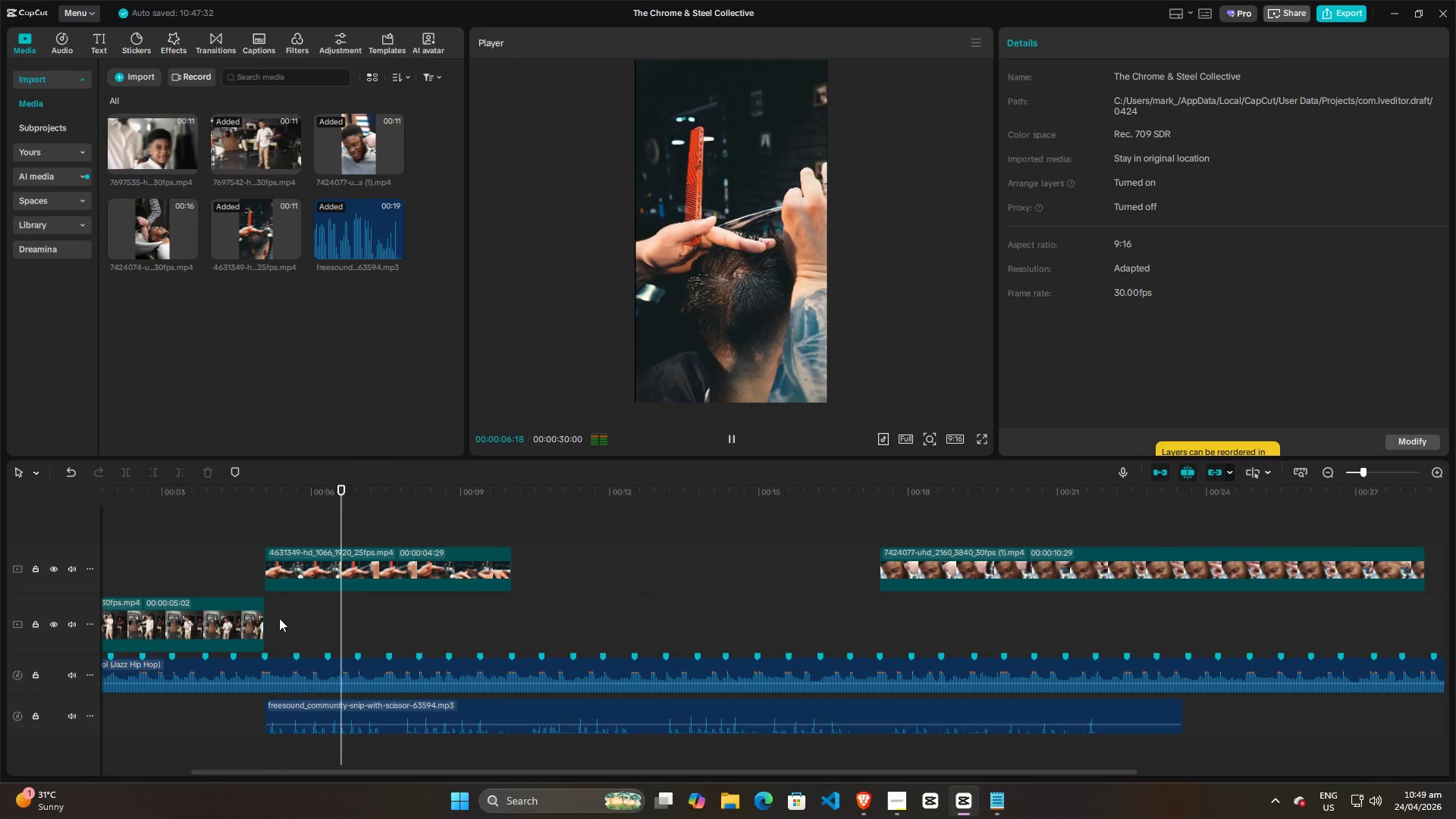 
key(Space)
 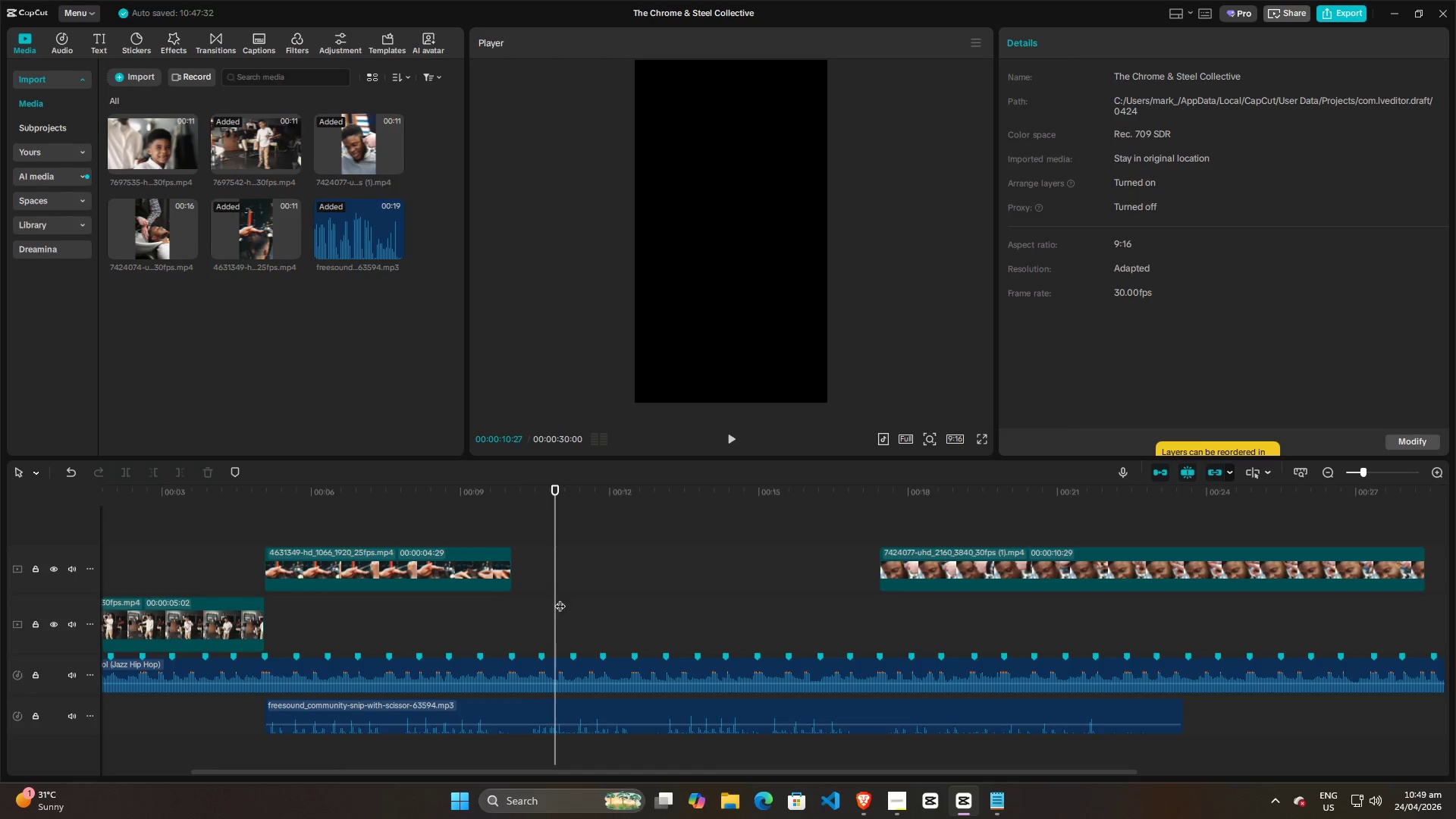 
left_click_drag(start_coordinate=[560, 598], to_coordinate=[267, 598])
 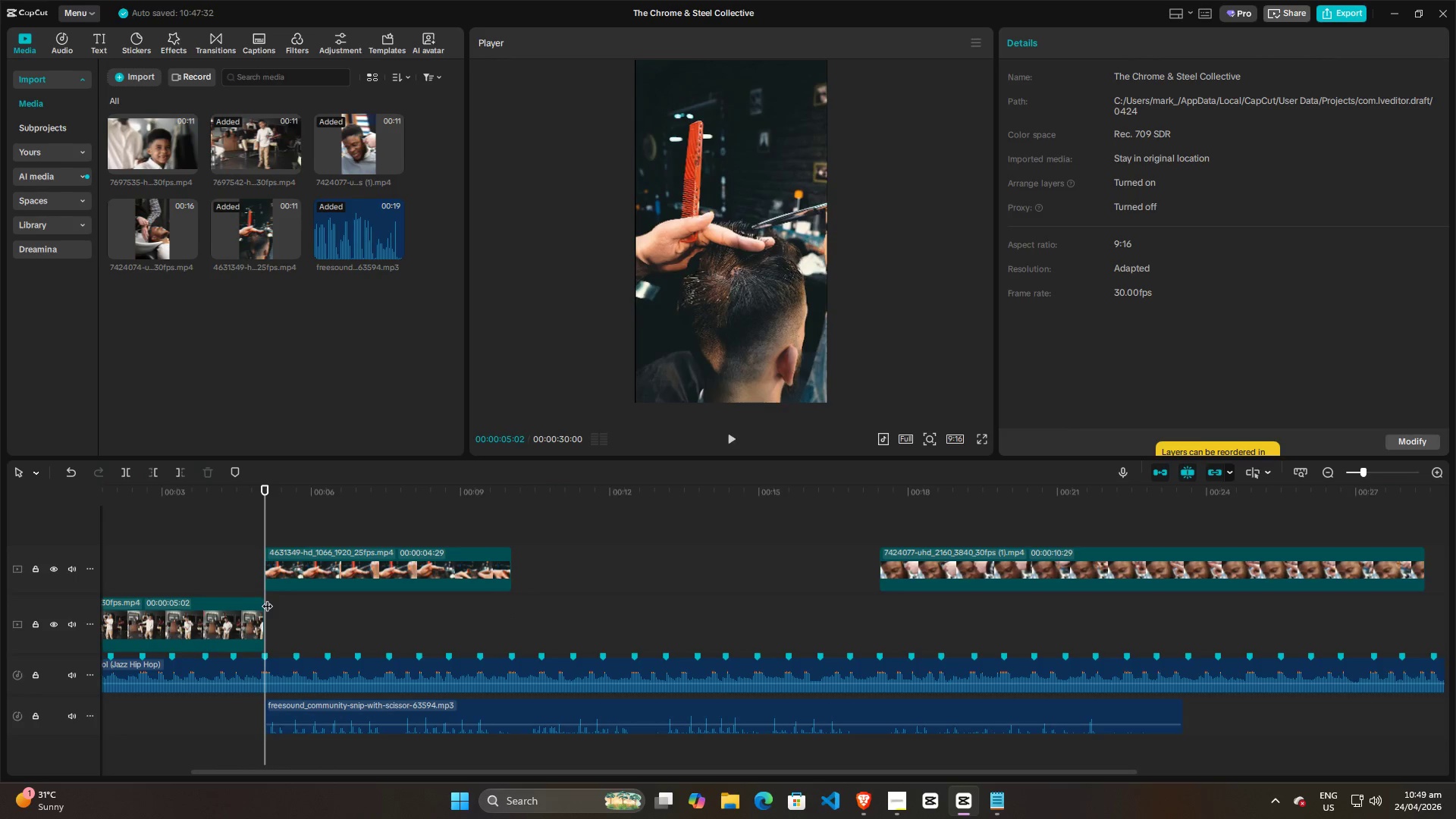 
key(Space)
 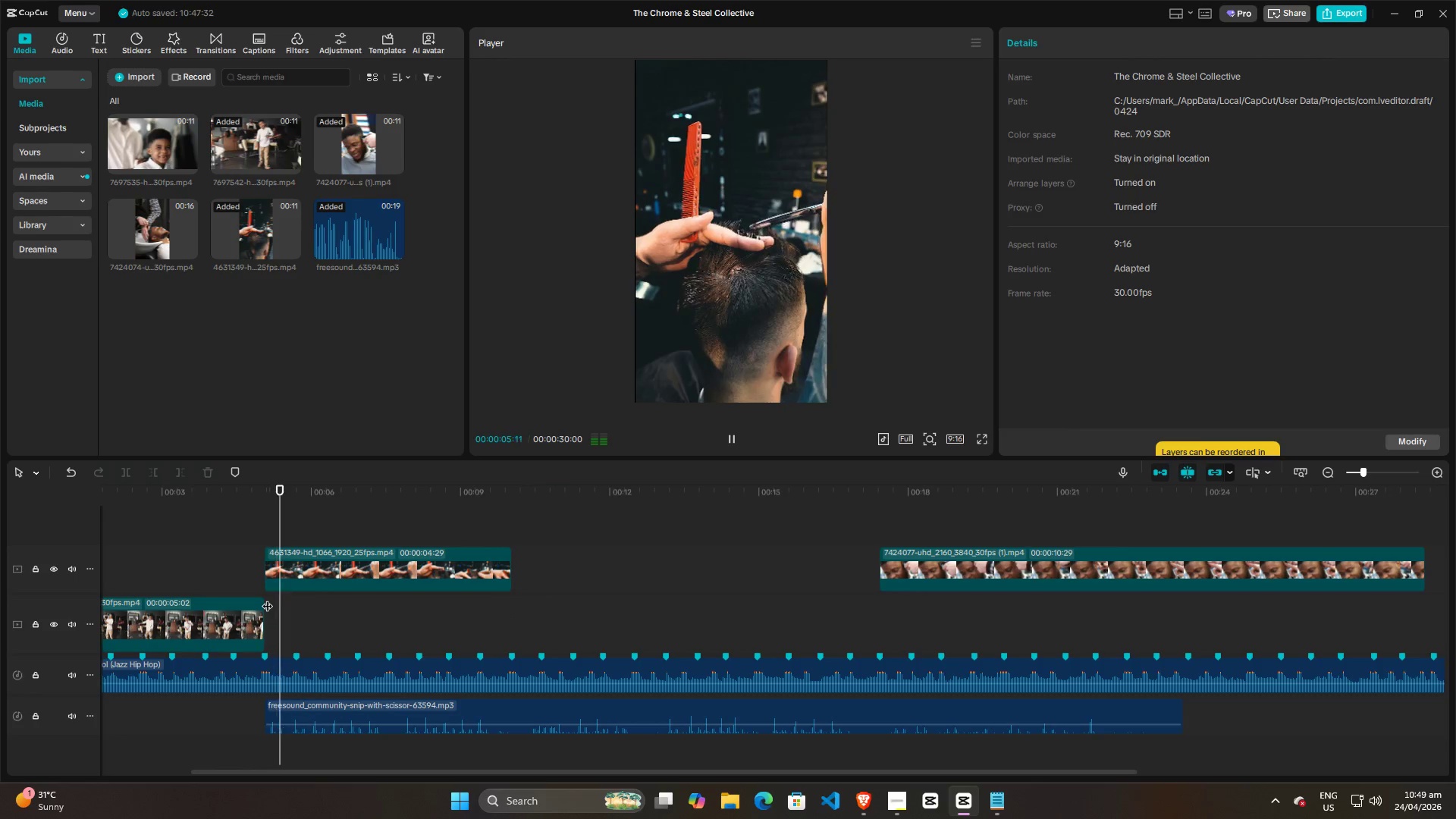 
key(Space)
 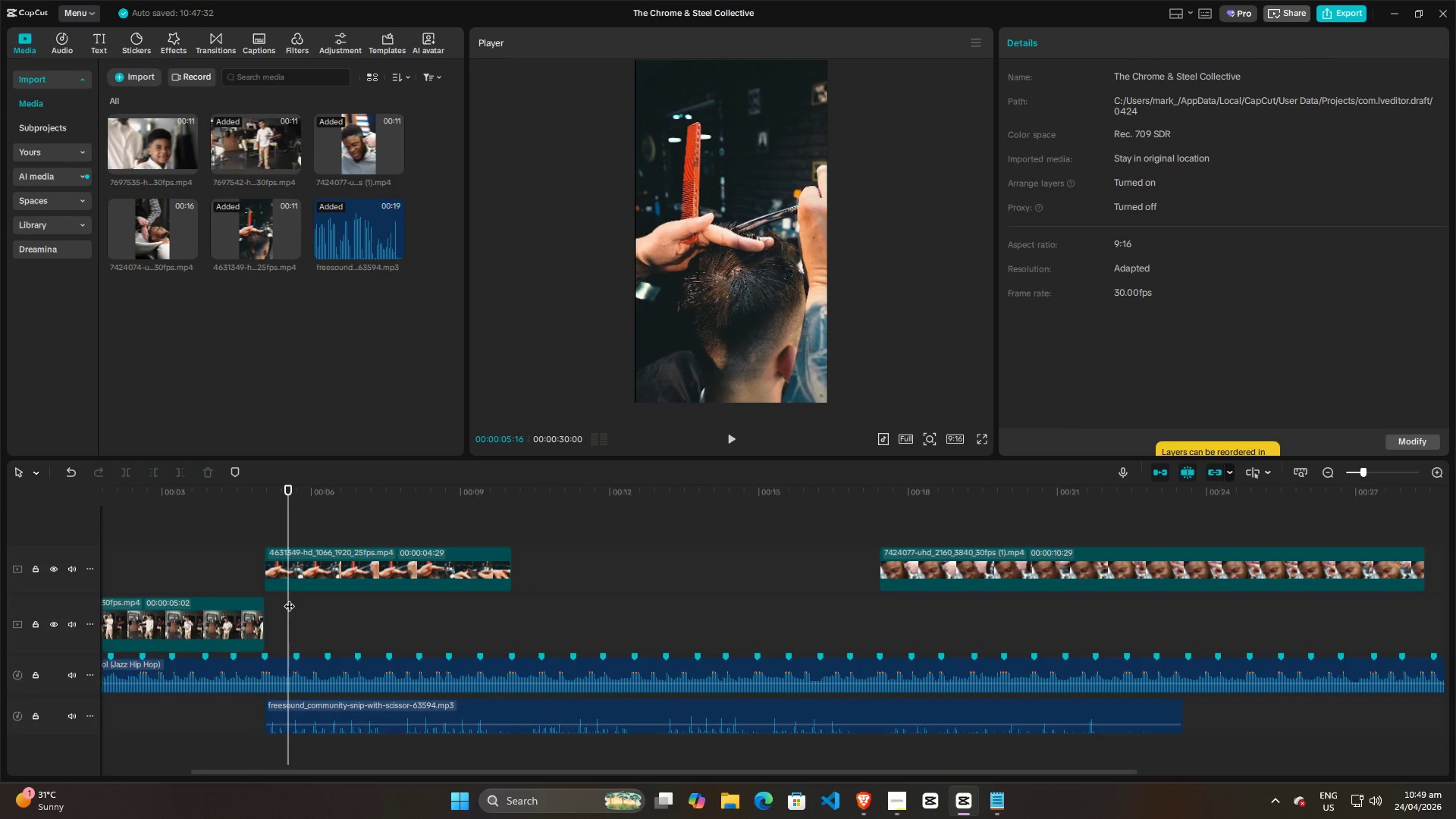 
left_click_drag(start_coordinate=[289, 598], to_coordinate=[268, 600])
 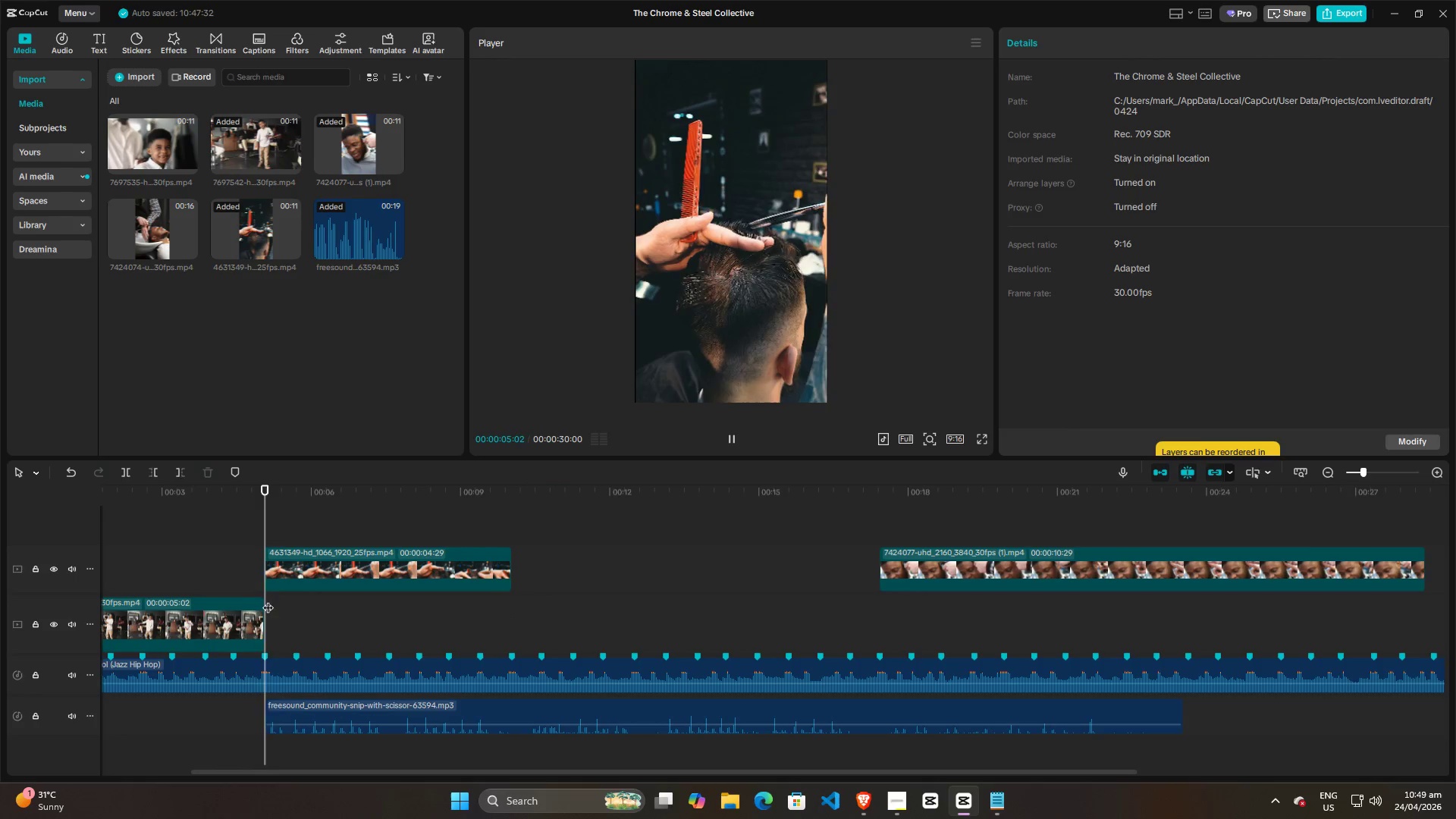 
key(Space)
 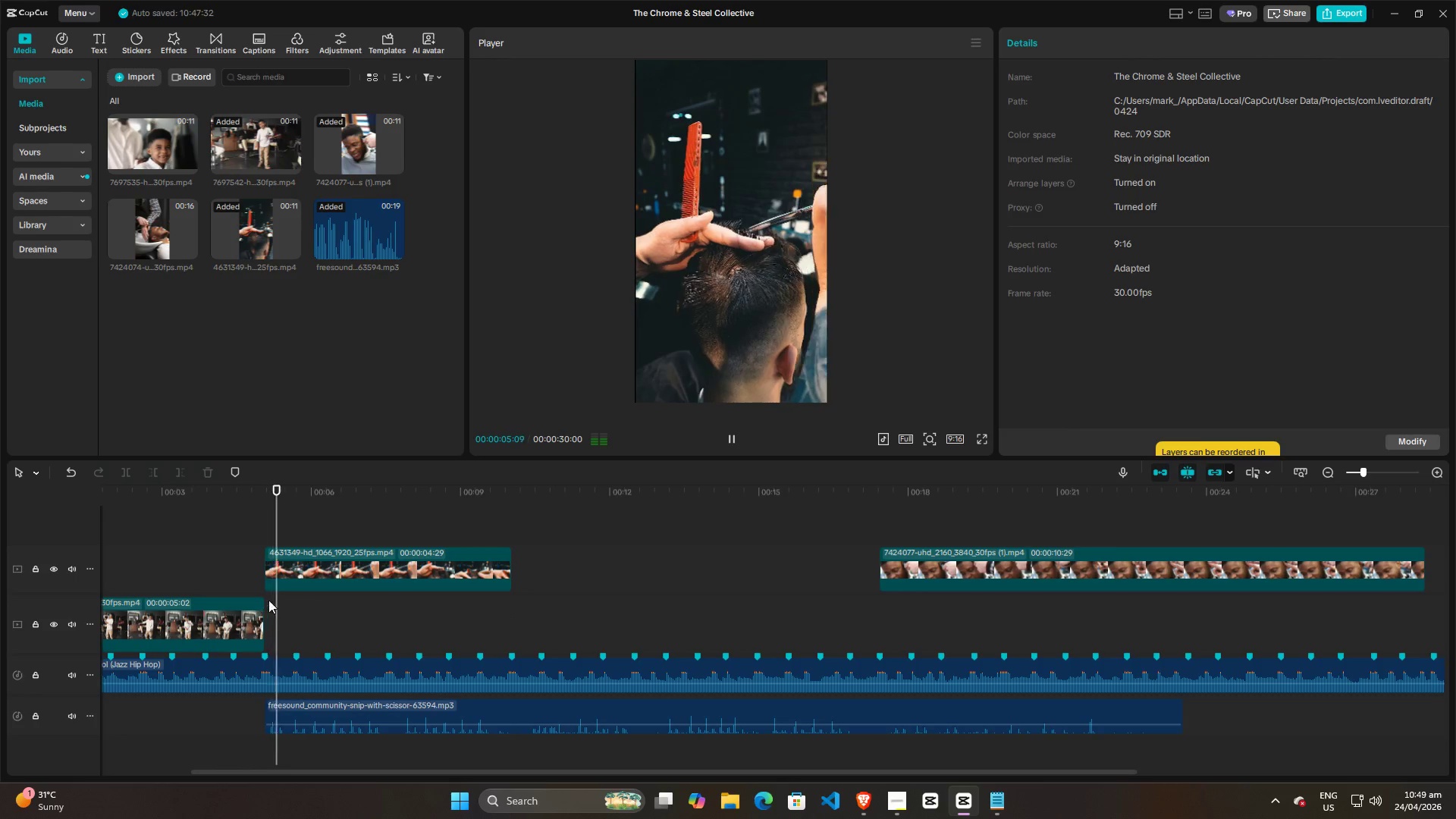 
key(Space)
 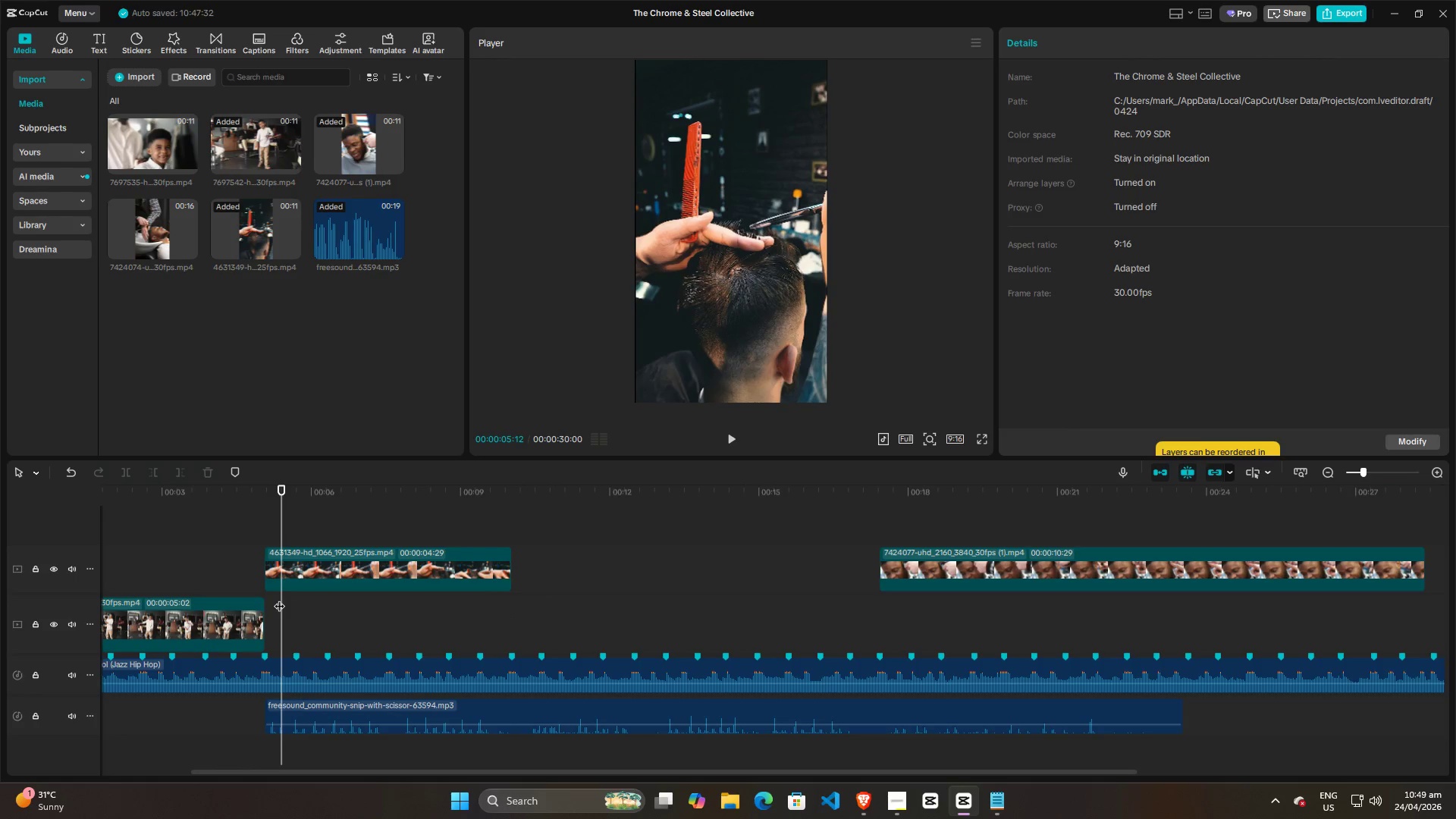 
left_click_drag(start_coordinate=[279, 598], to_coordinate=[270, 598])
 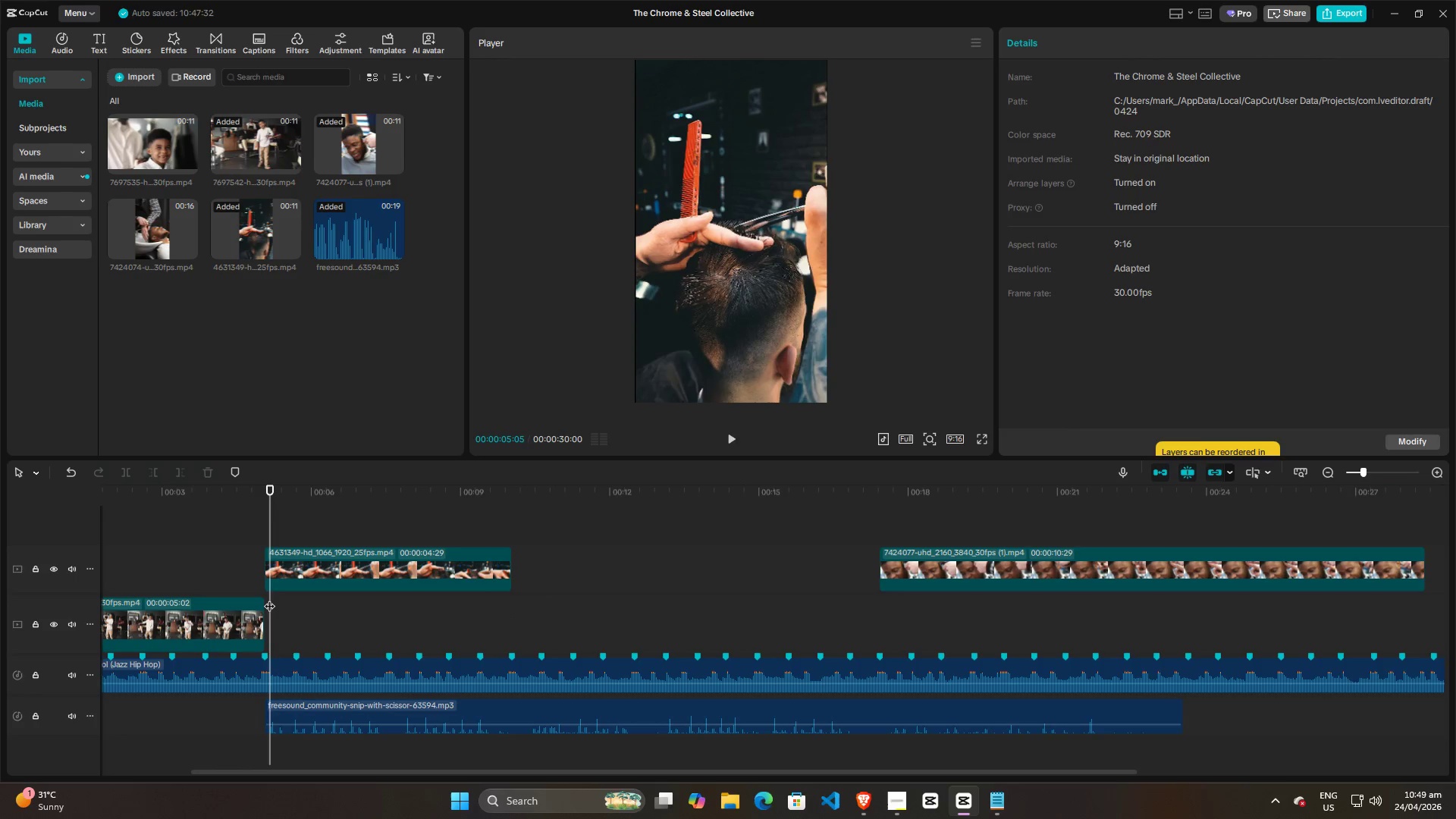 
key(Space)
 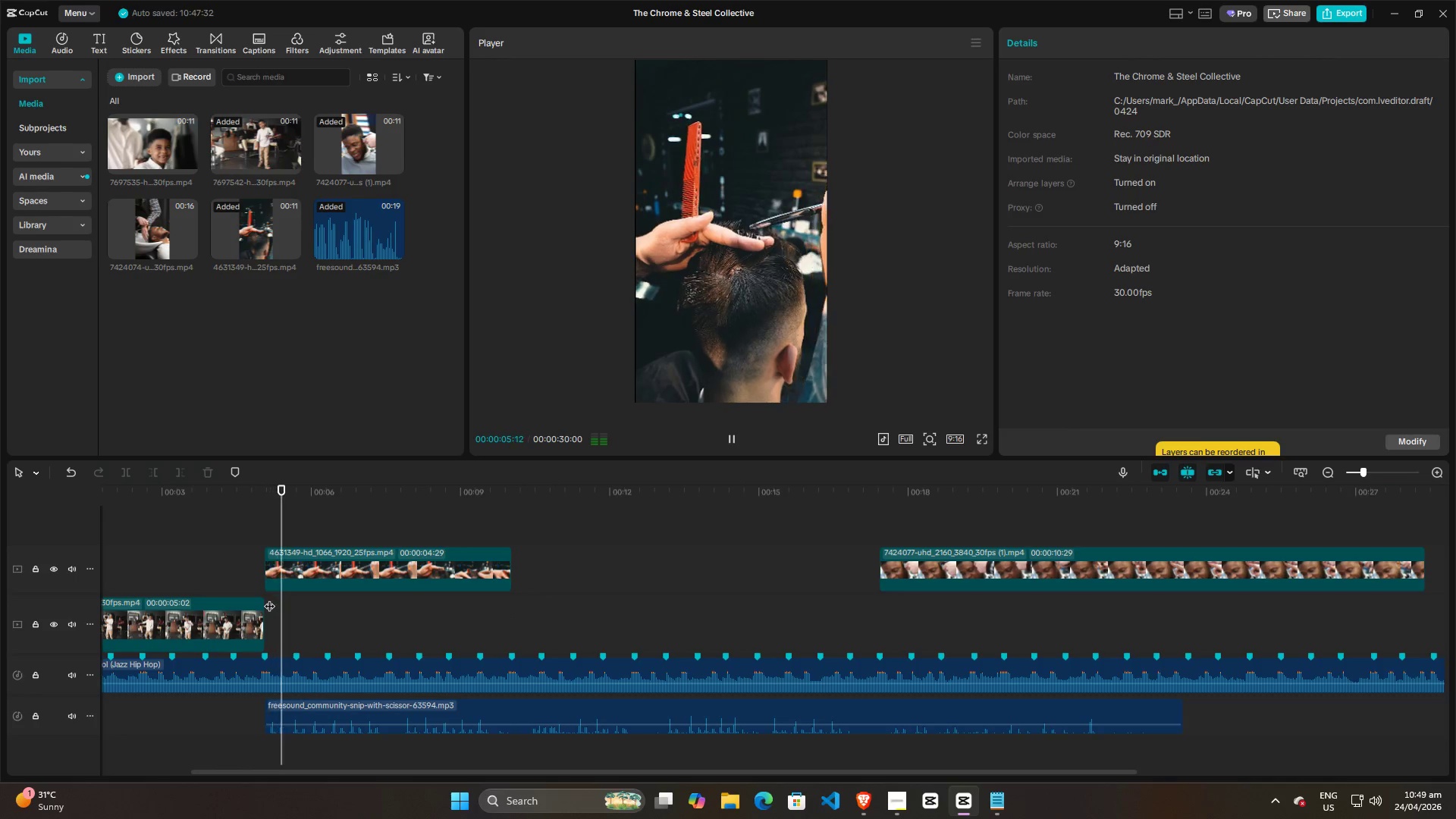 
key(Space)
 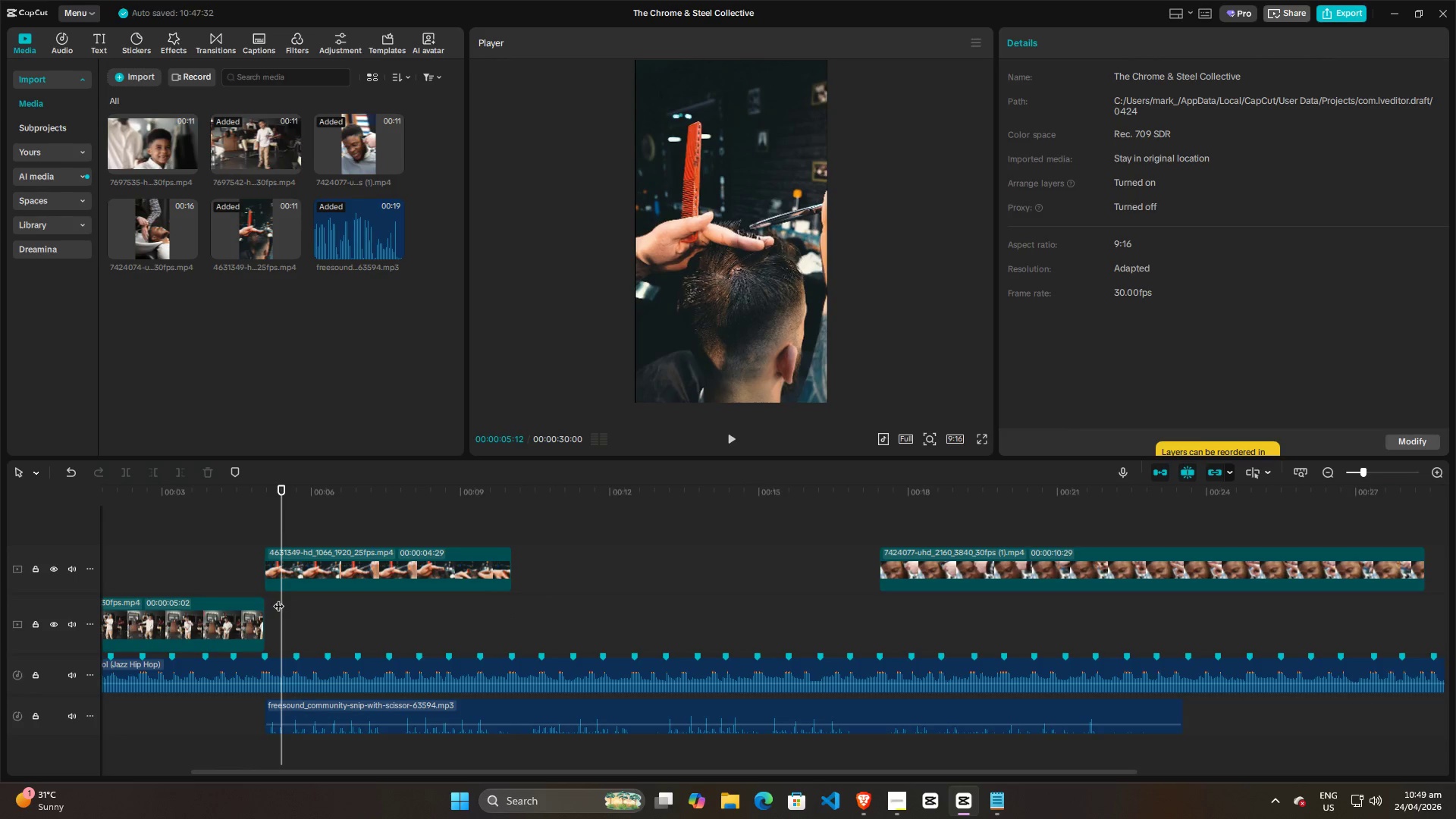 
left_click_drag(start_coordinate=[278, 598], to_coordinate=[265, 601])
 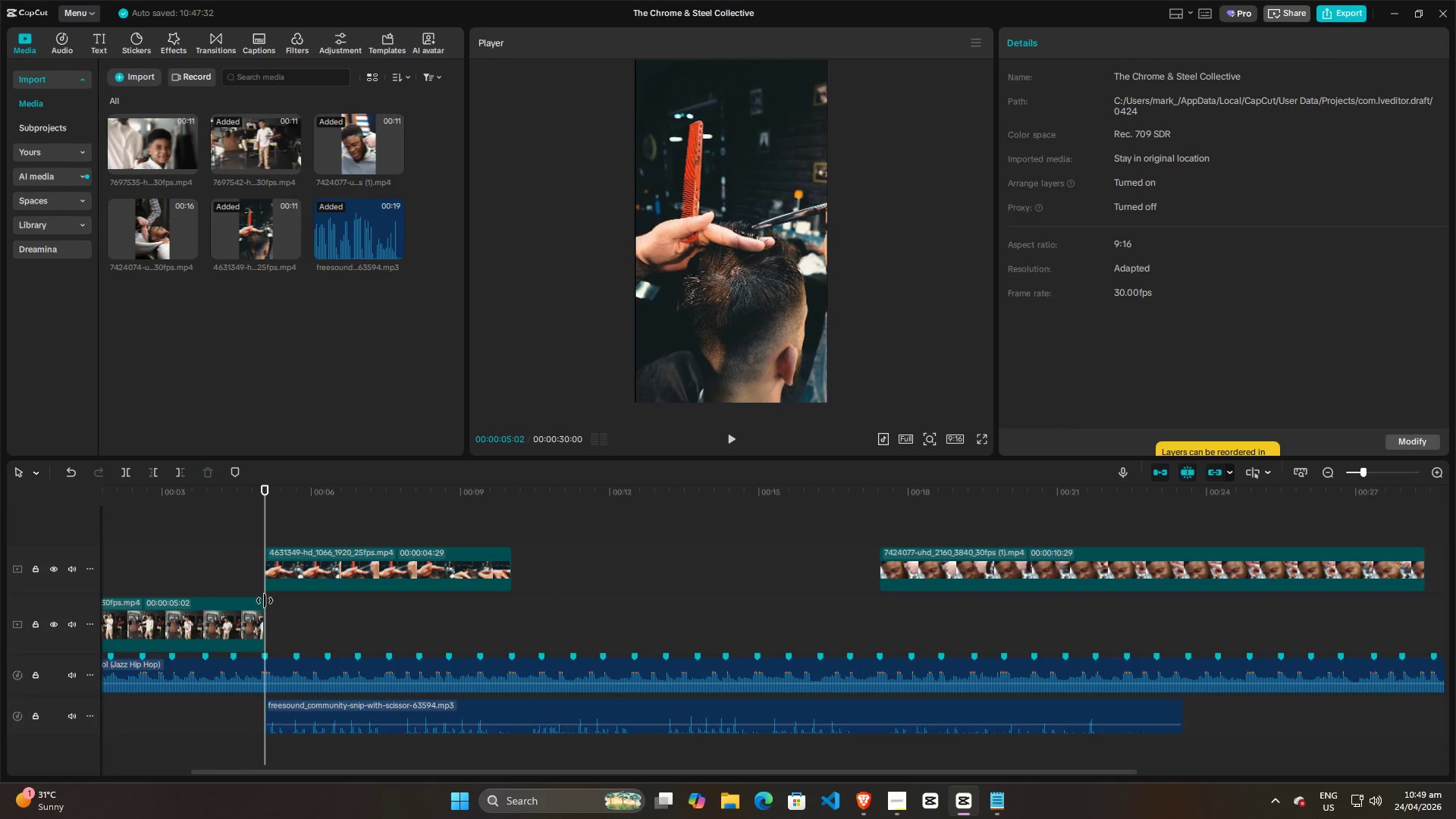 
key(Space)
 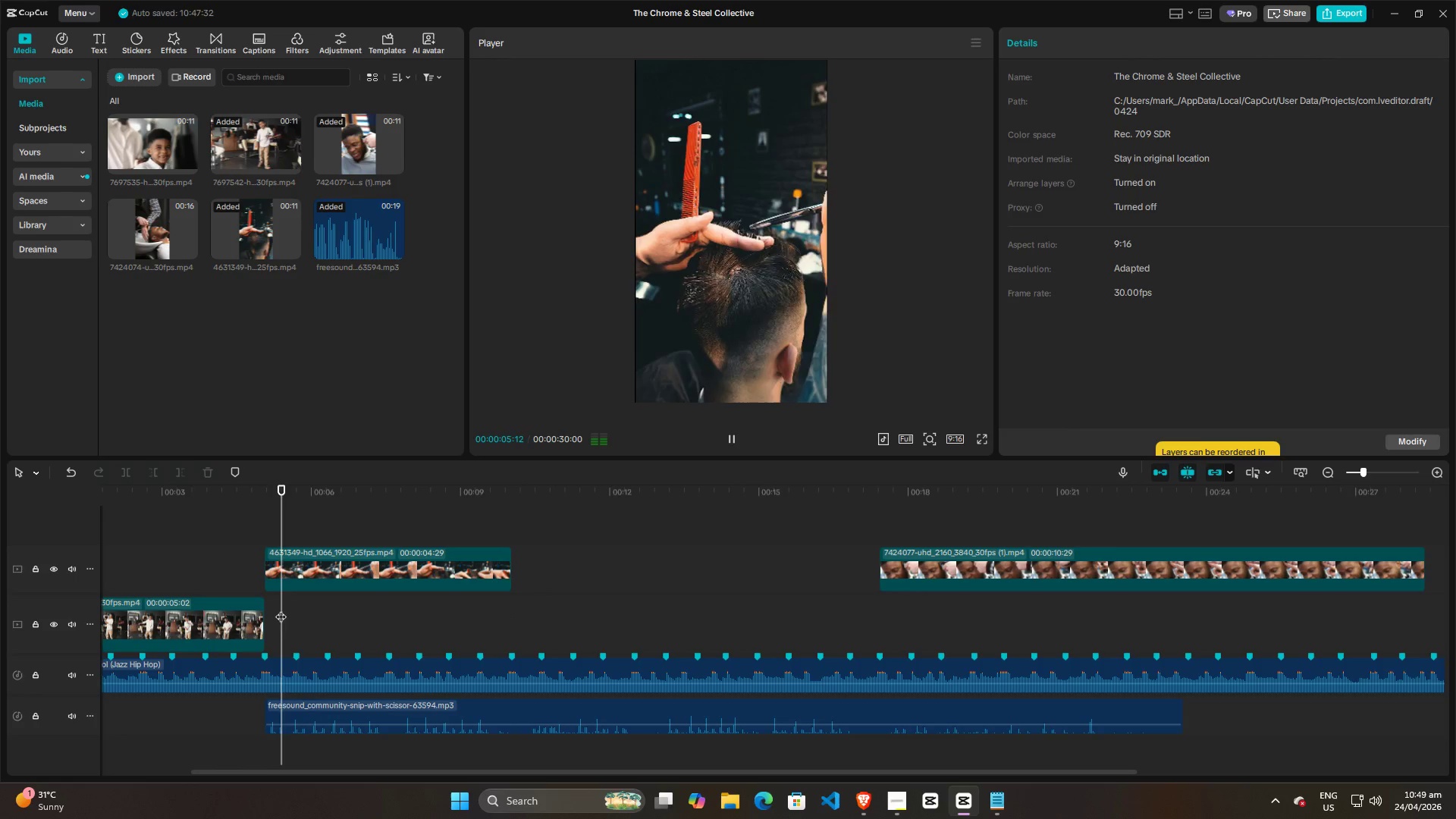 
key(Space)
 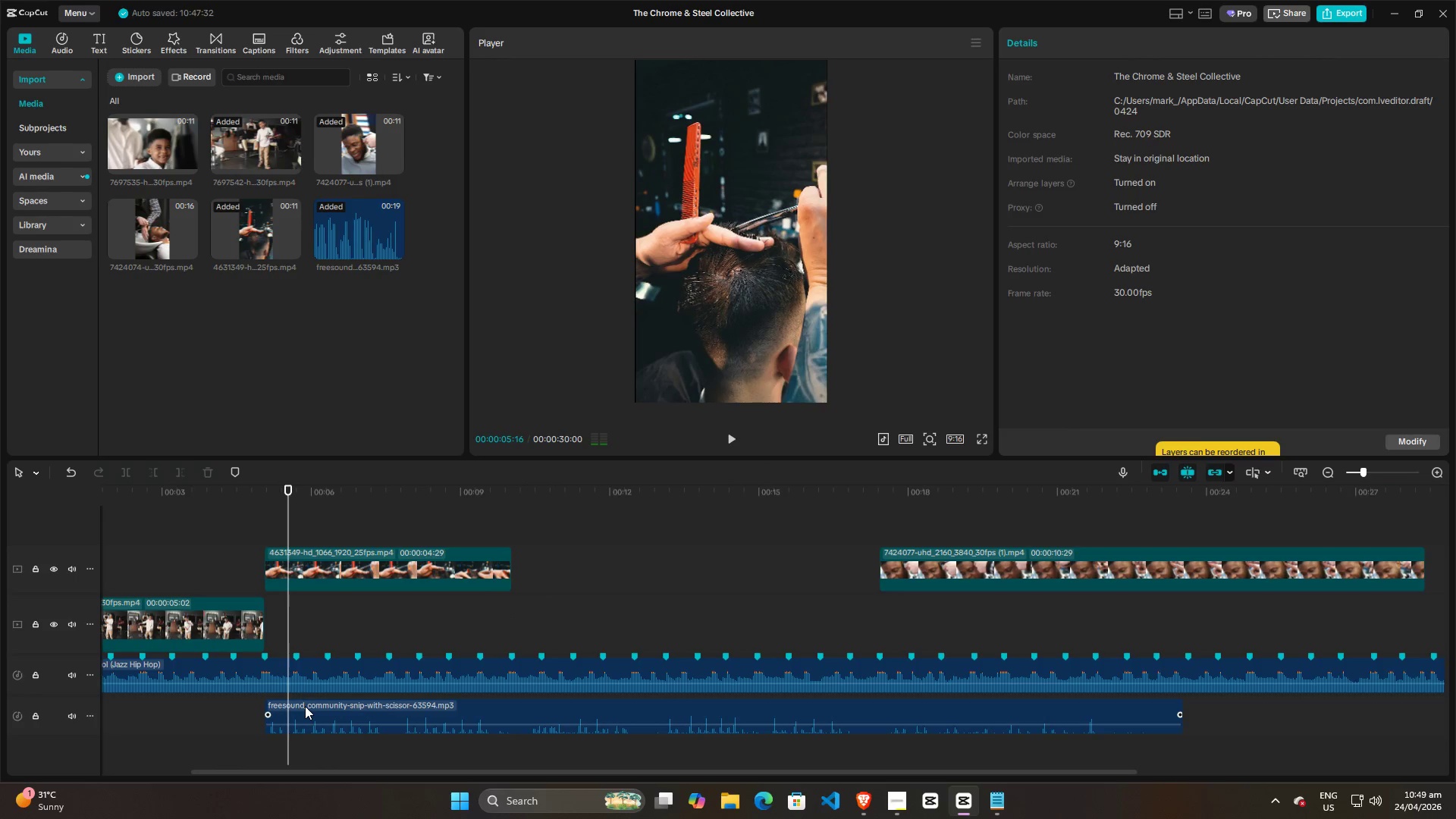 
left_click([305, 706])
 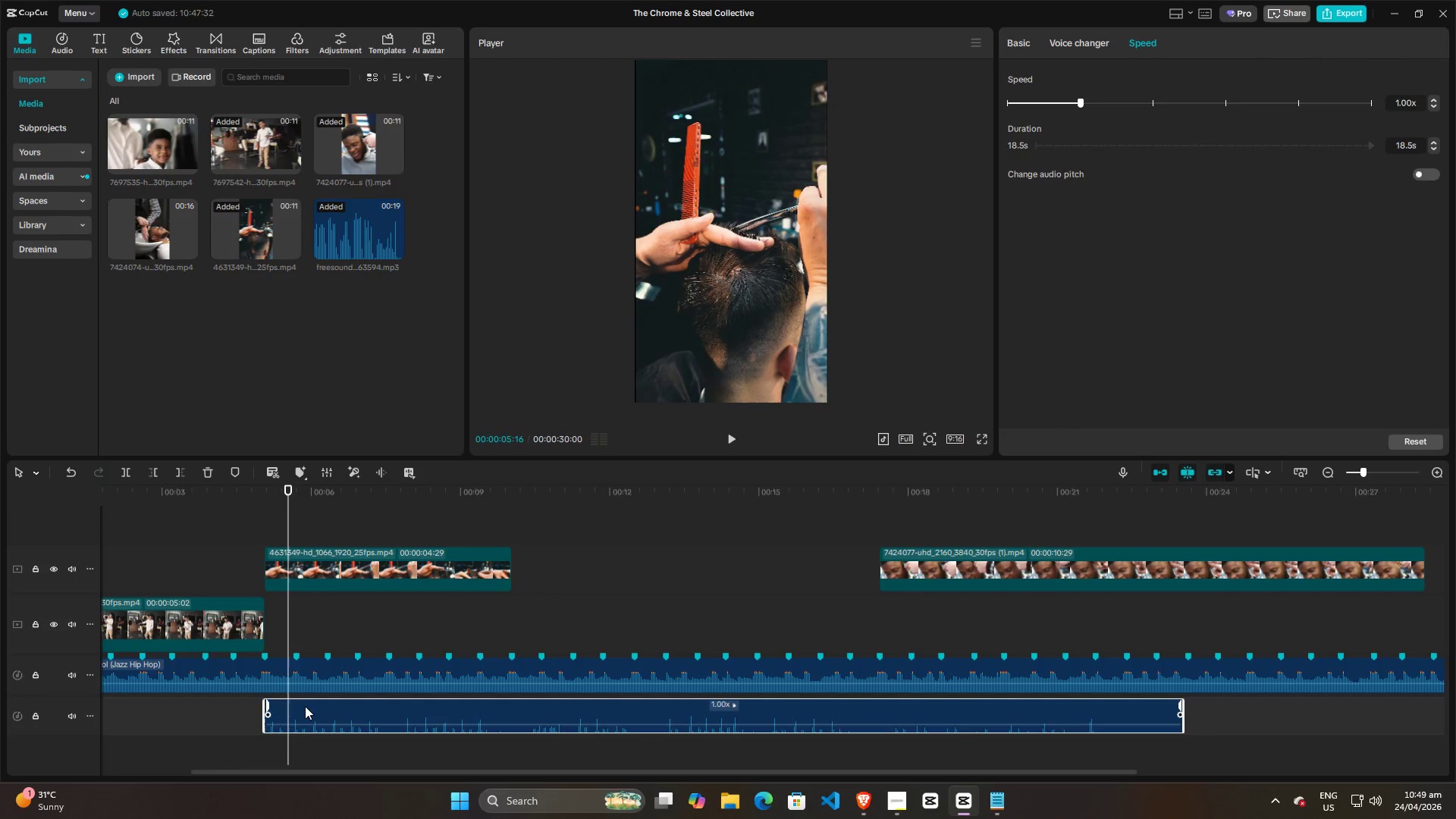 
right_click([305, 706])
 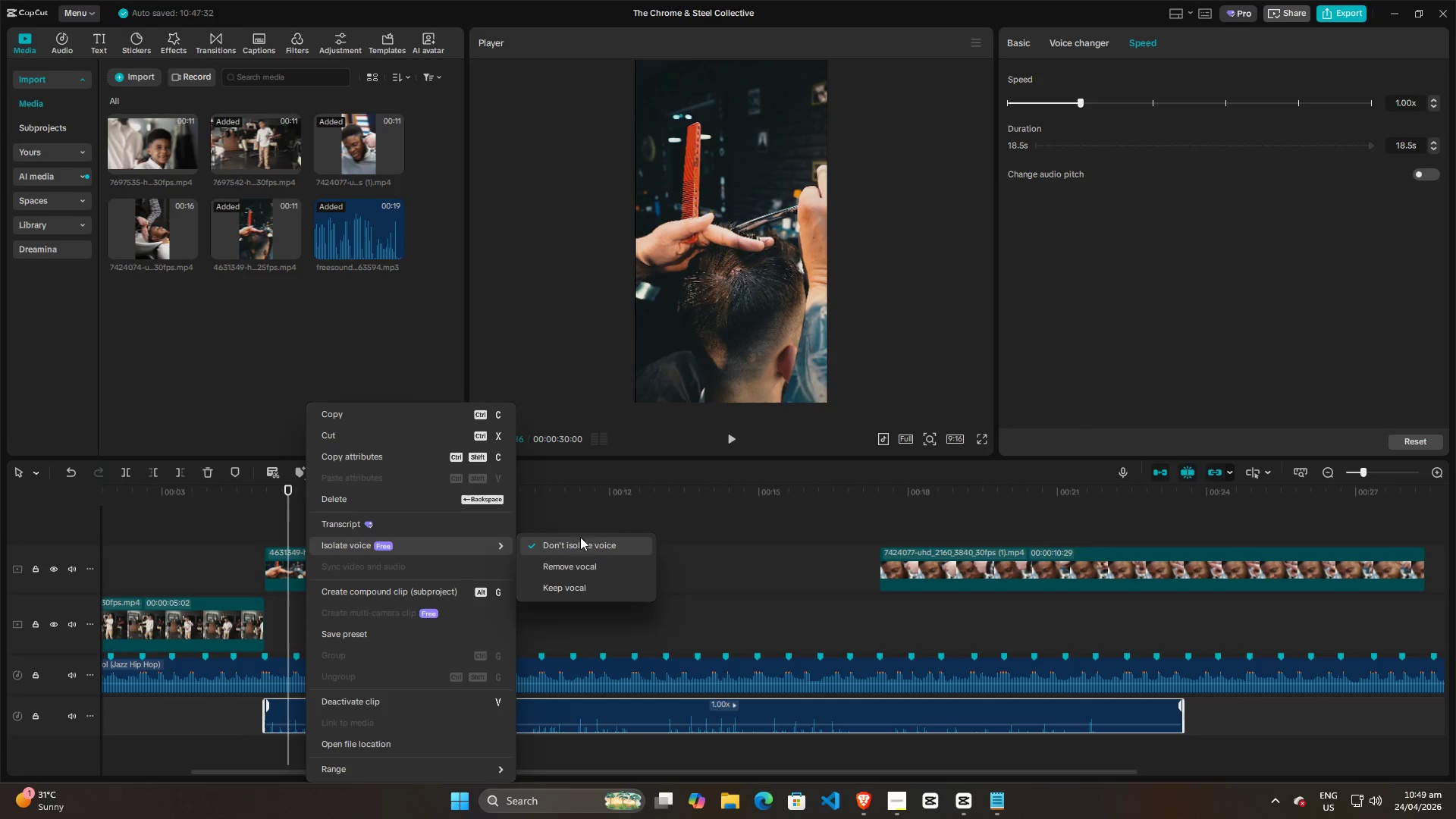 
left_click([645, 519])
 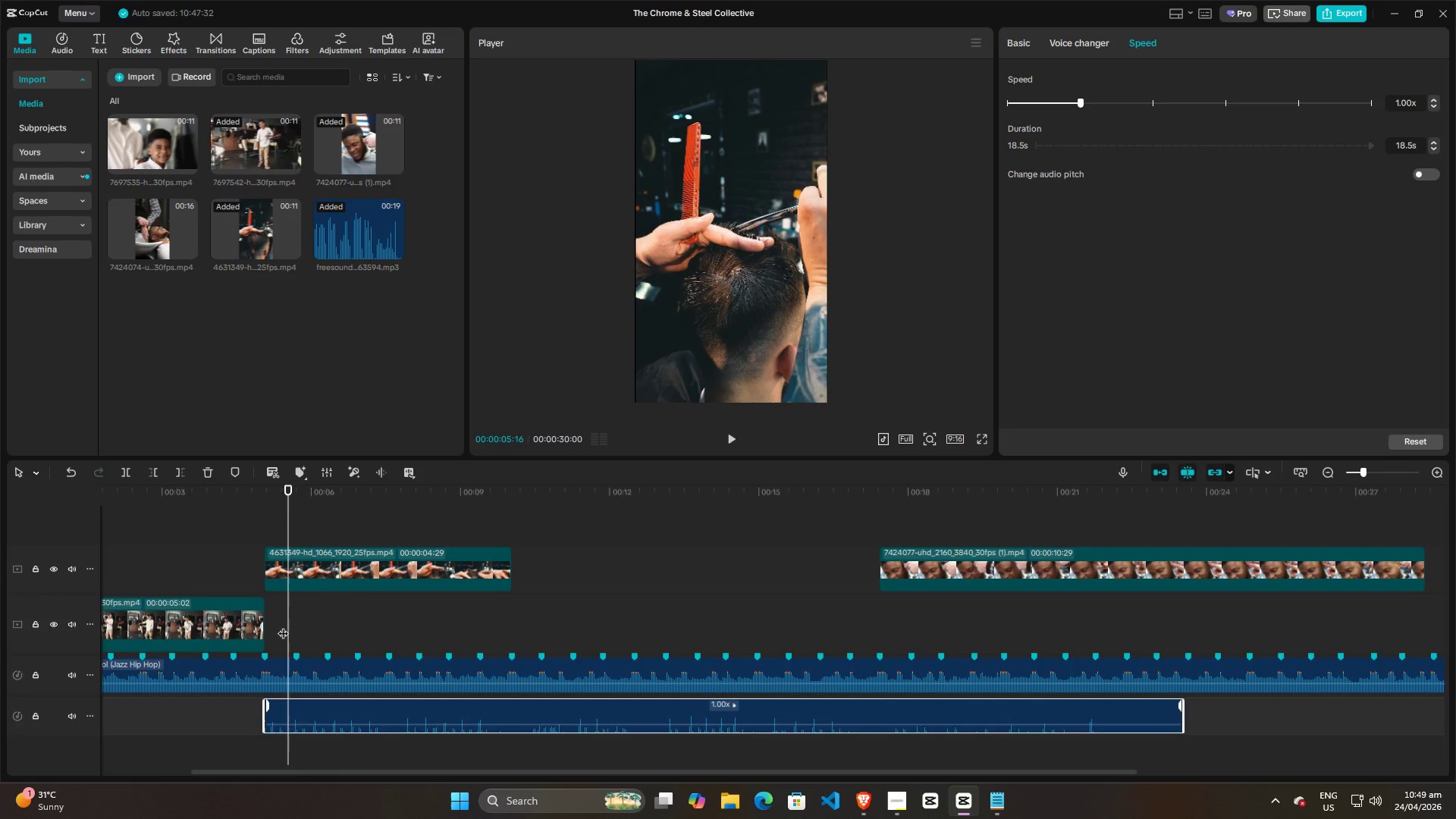 
left_click_drag(start_coordinate=[284, 625], to_coordinate=[265, 625])
 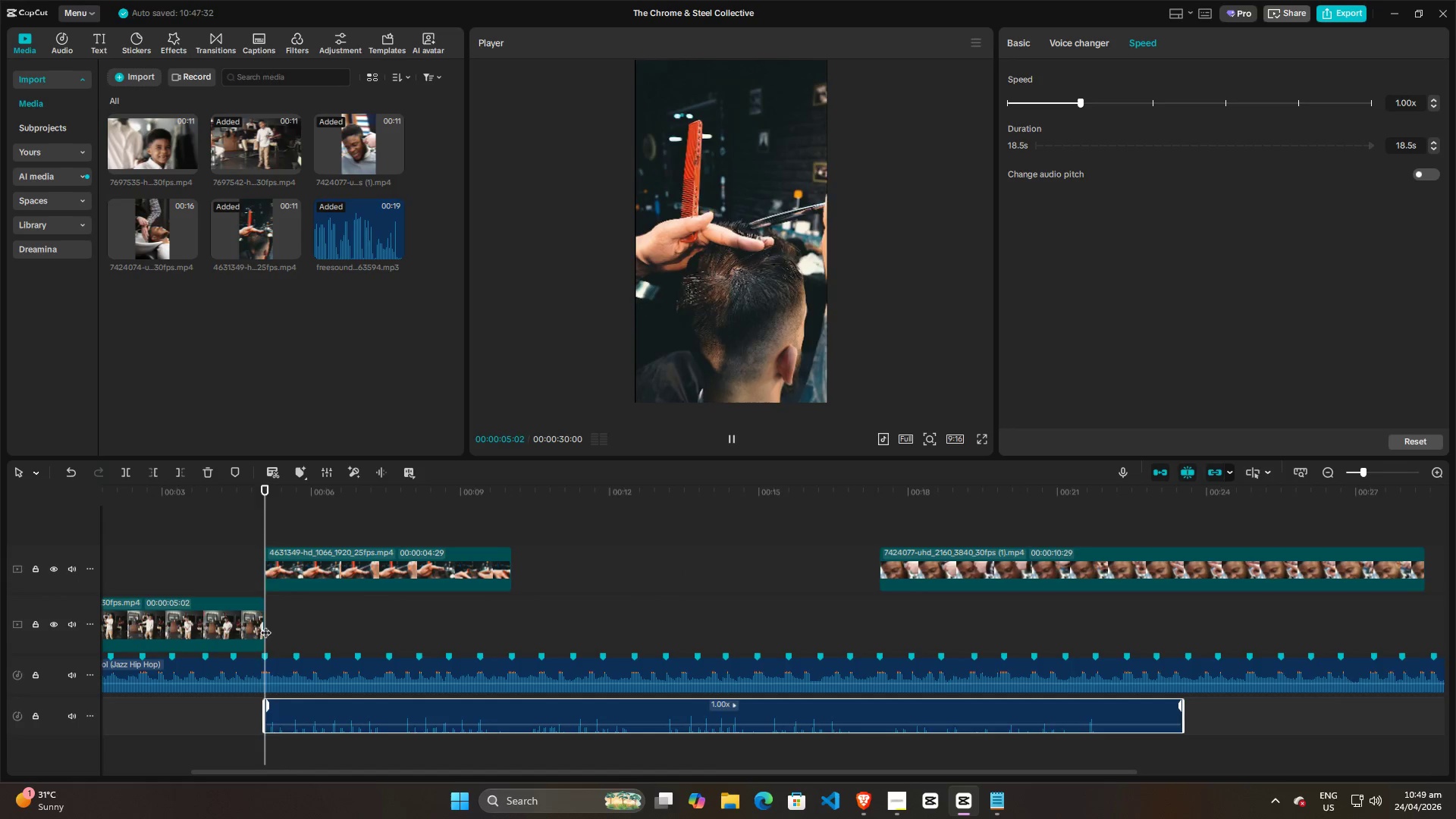 
key(Space)
 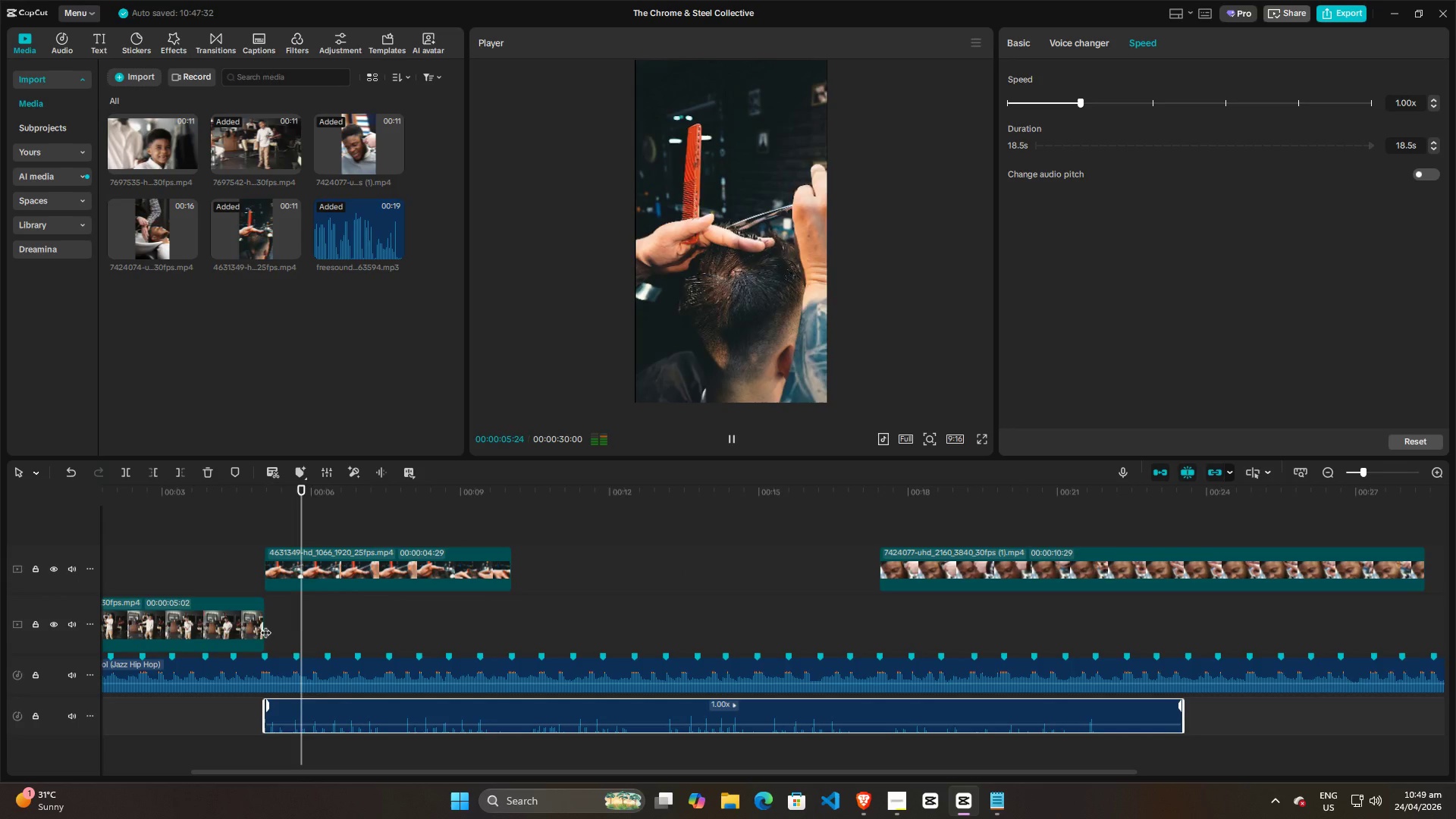 
key(Space)
 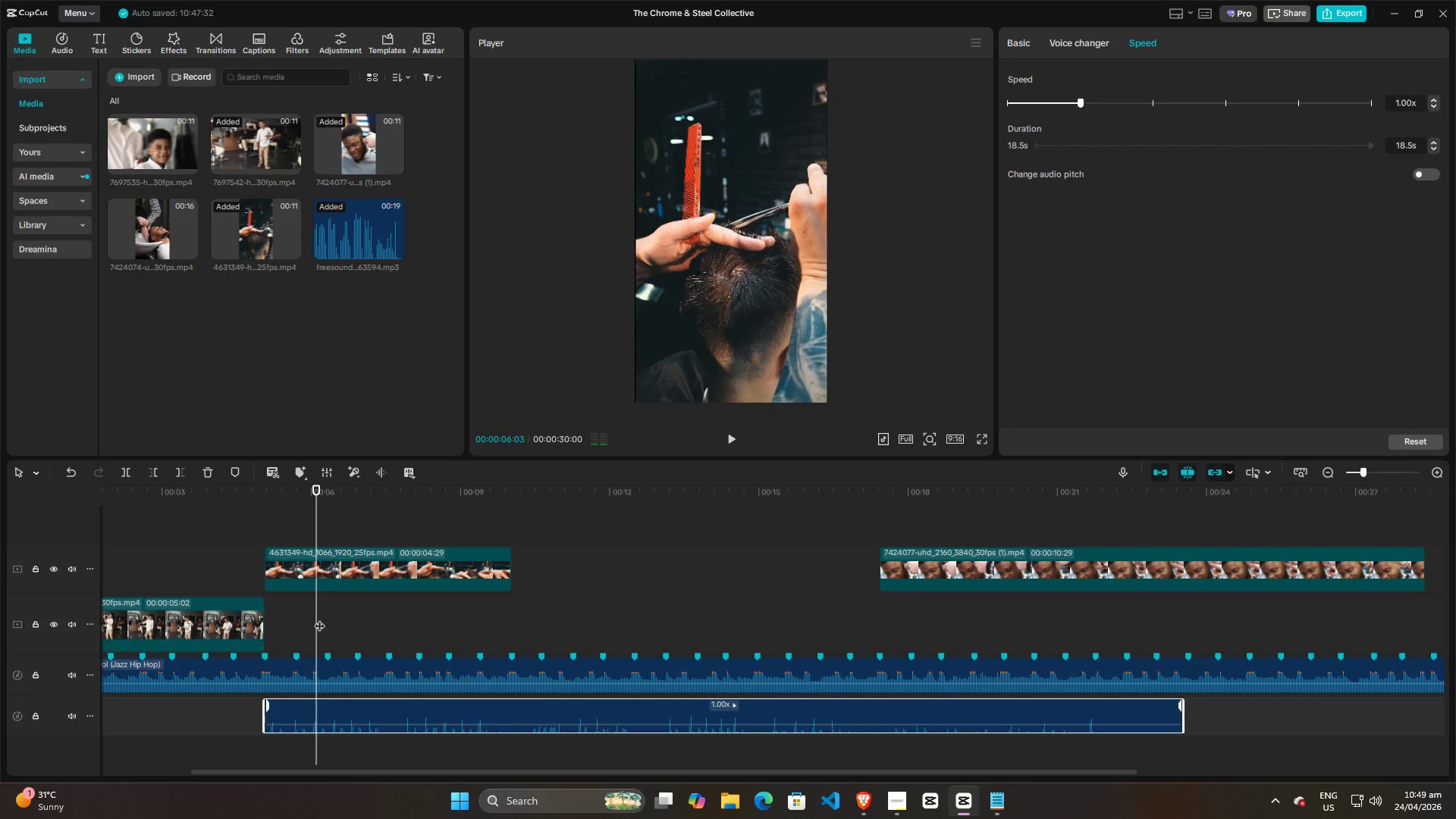 
left_click_drag(start_coordinate=[317, 618], to_coordinate=[263, 625])
 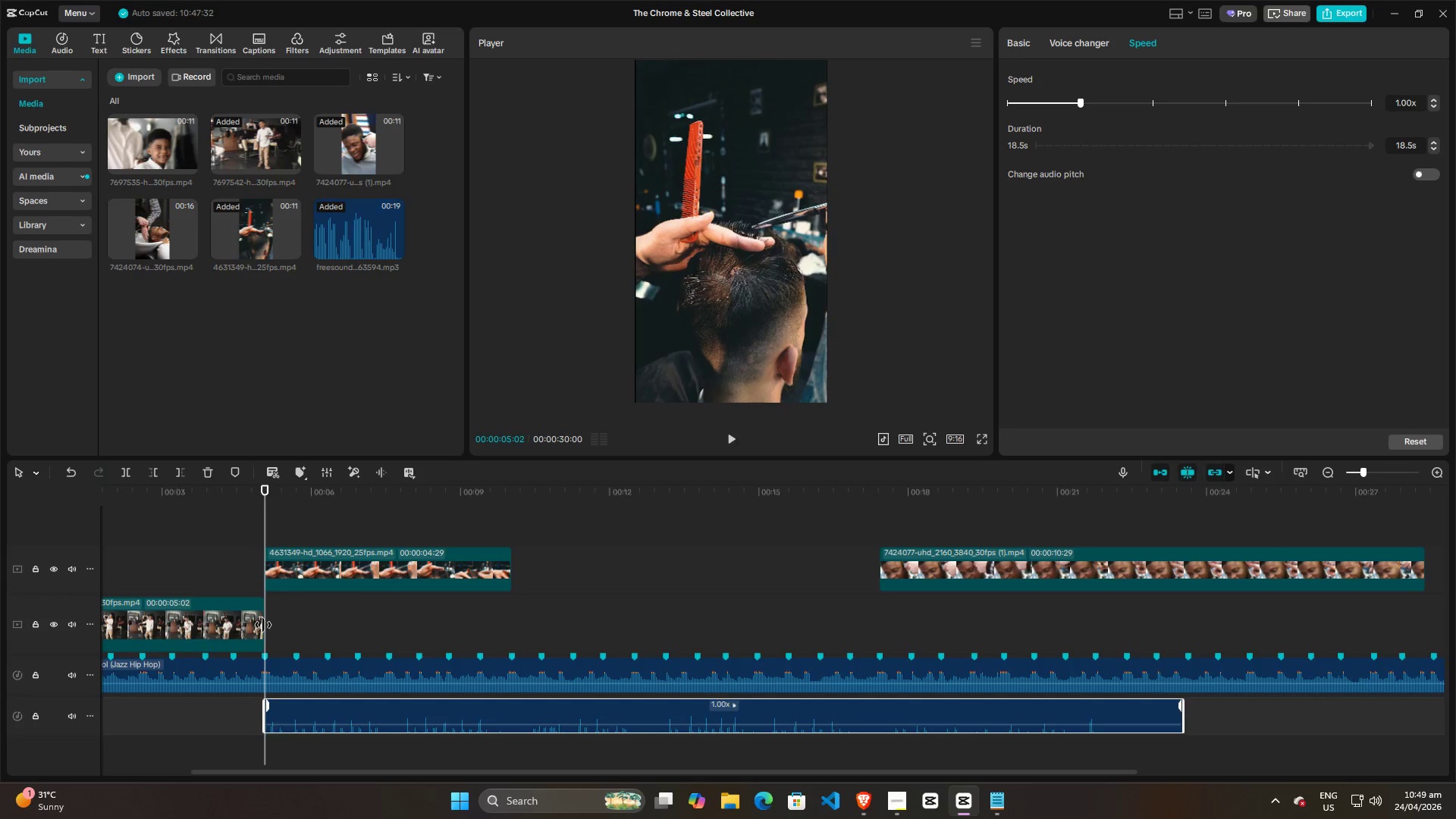 
key(Space)
 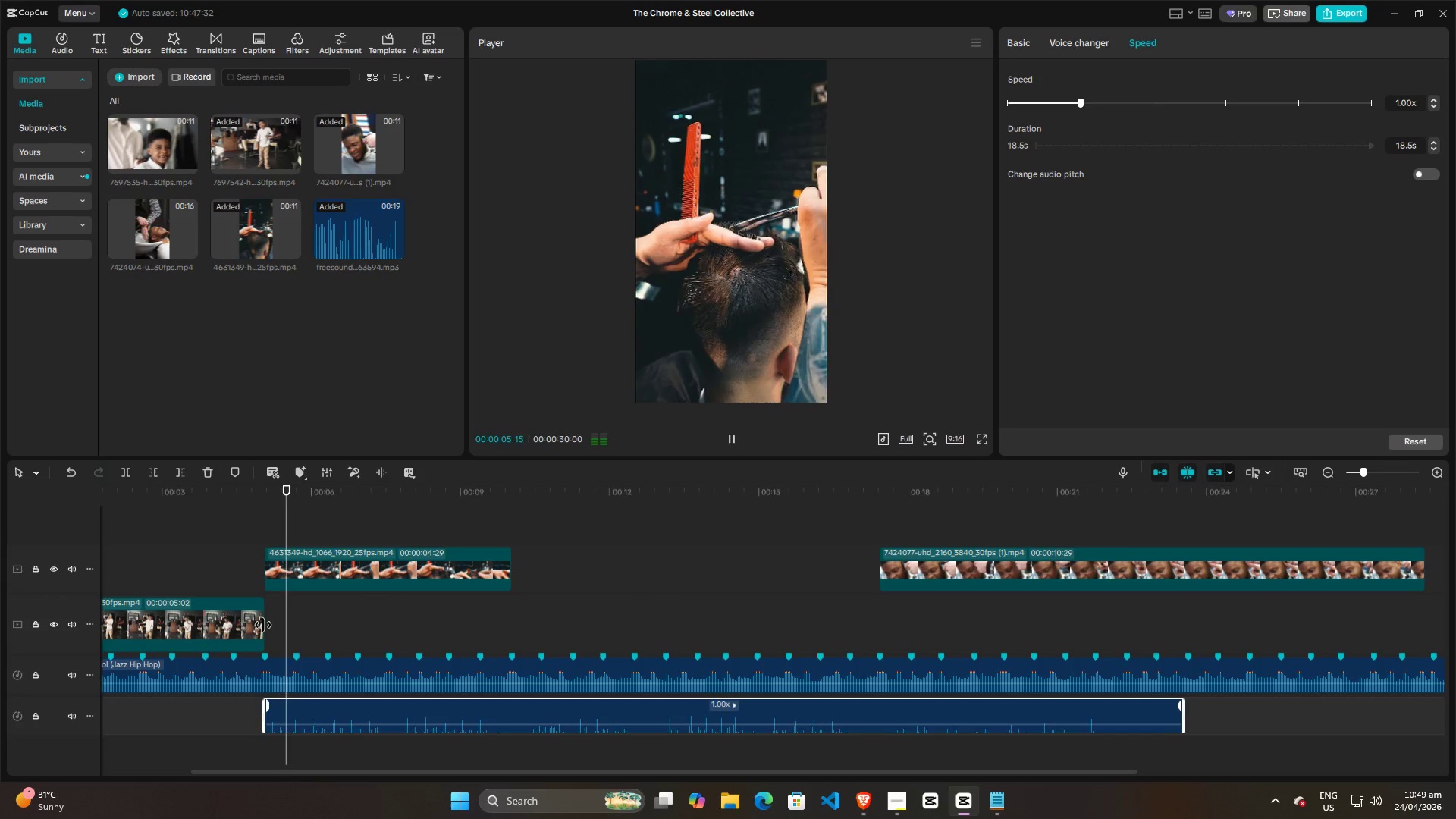 
key(Space)
 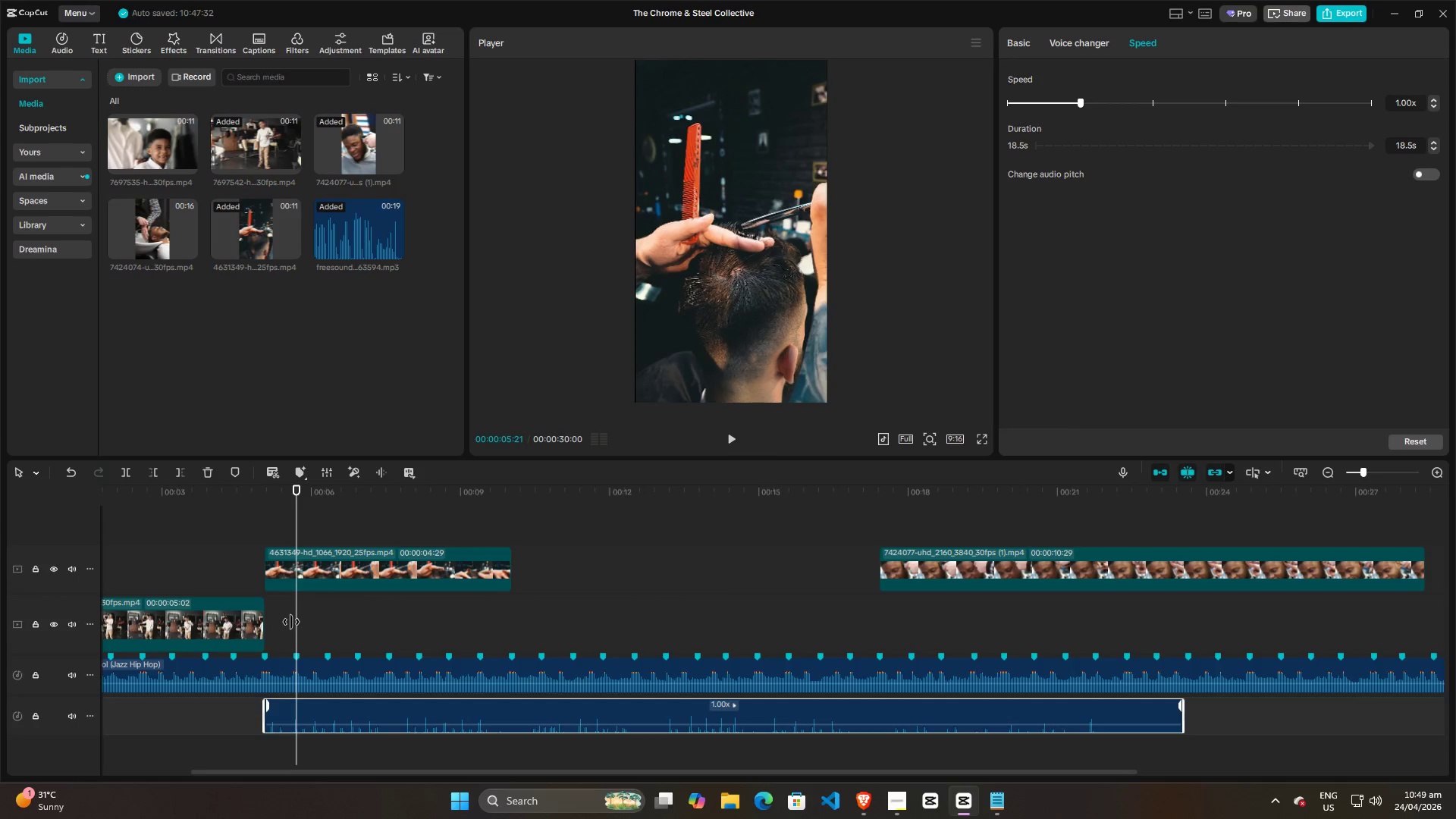 
hold_key(key=ControlLeft, duration=1.47)
scroll: coordinate [332, 637], scroll_direction: up, amount: 15.0
 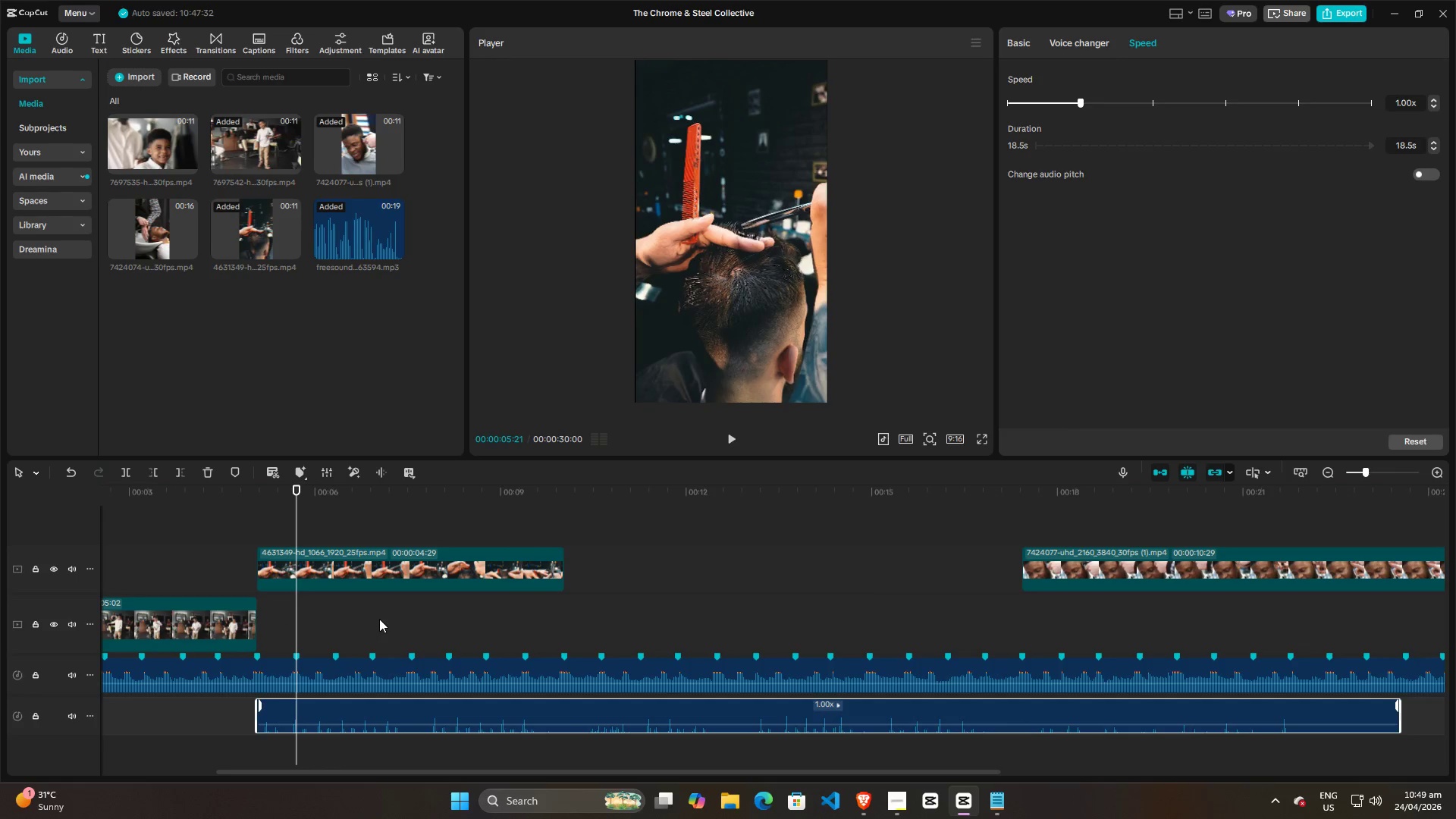 
left_click([379, 619])
 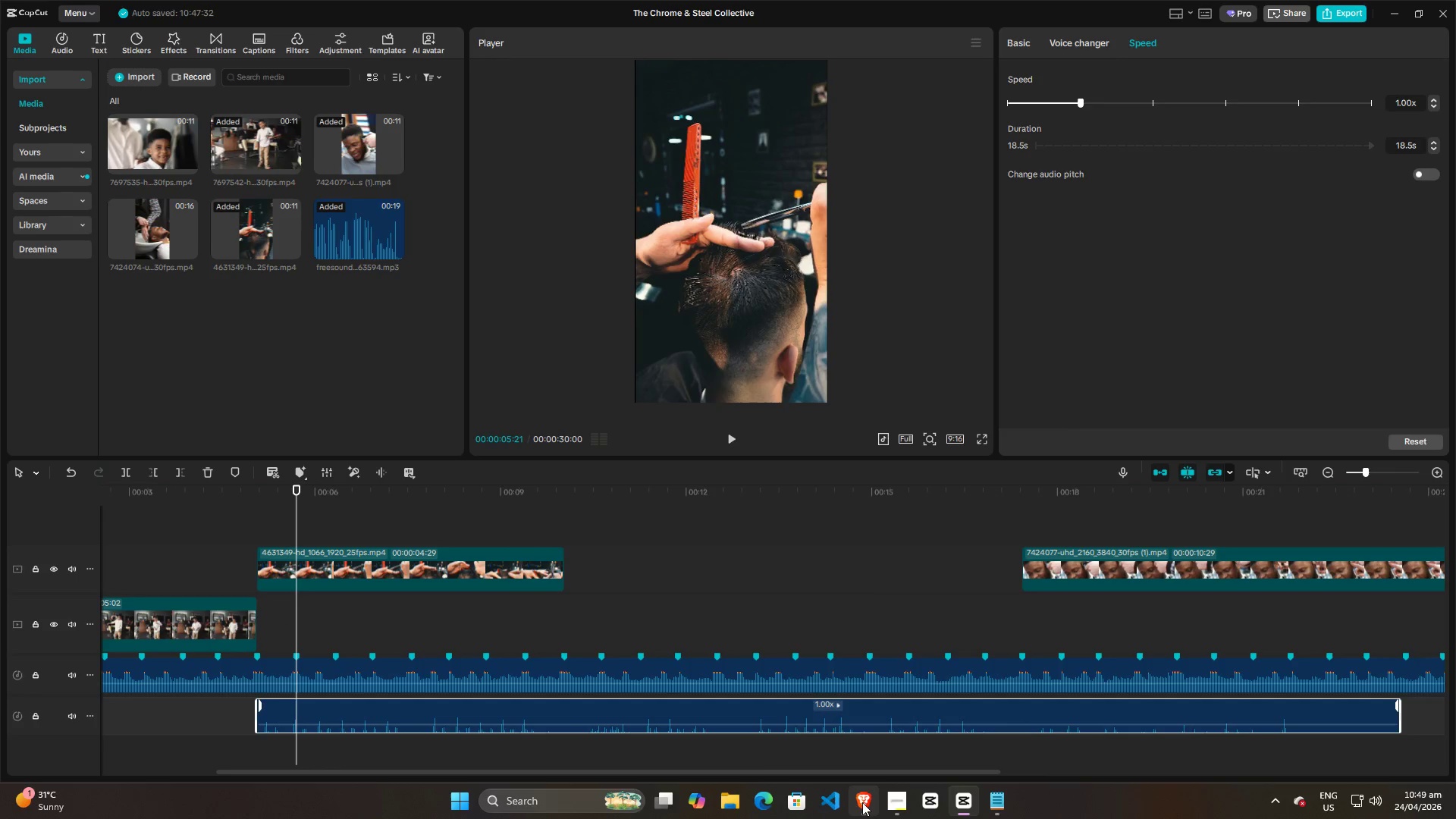 
left_click_drag(start_coordinate=[297, 606], to_coordinate=[290, 605])
 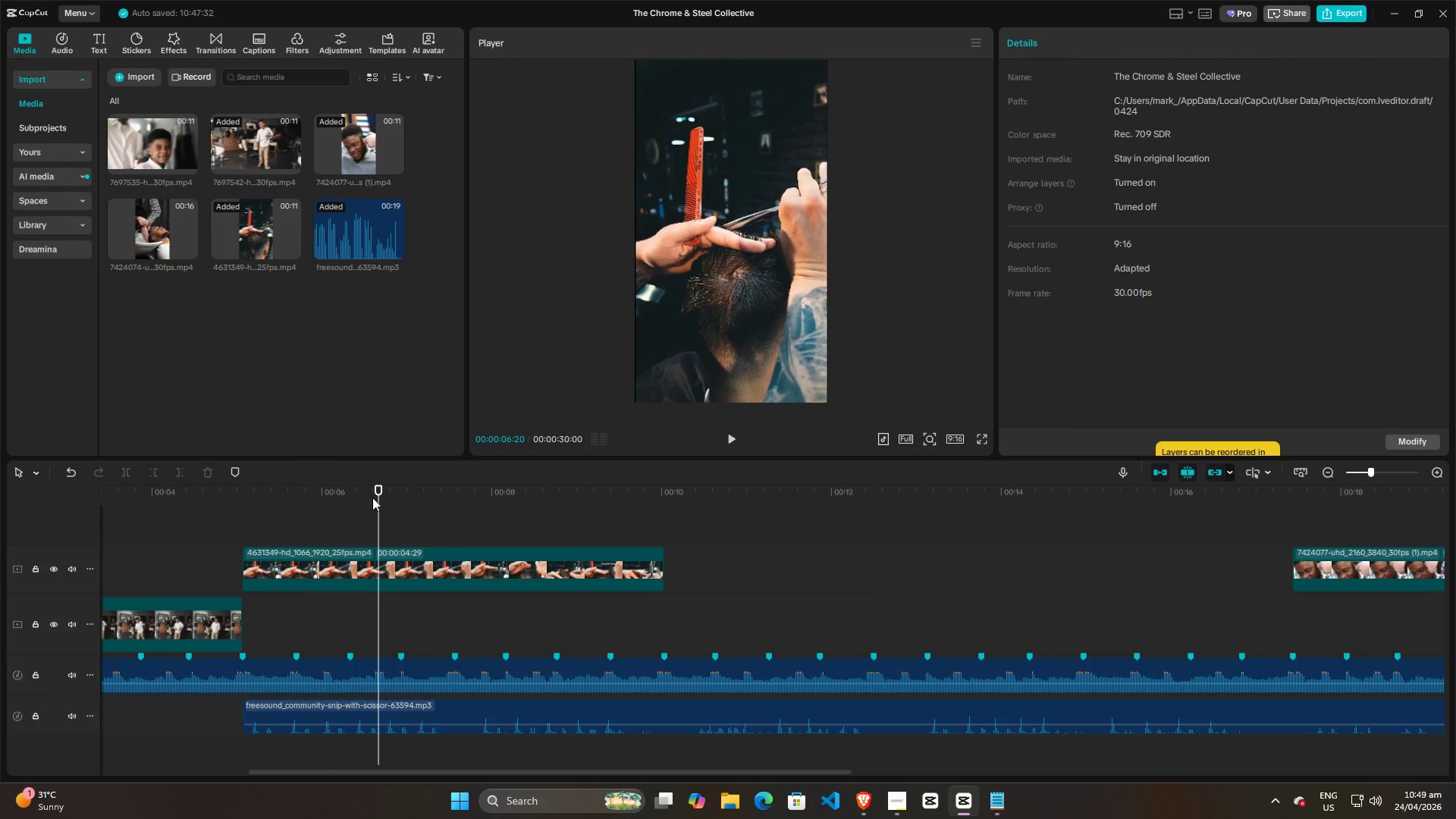 
left_click_drag(start_coordinate=[378, 497], to_coordinate=[253, 502])
 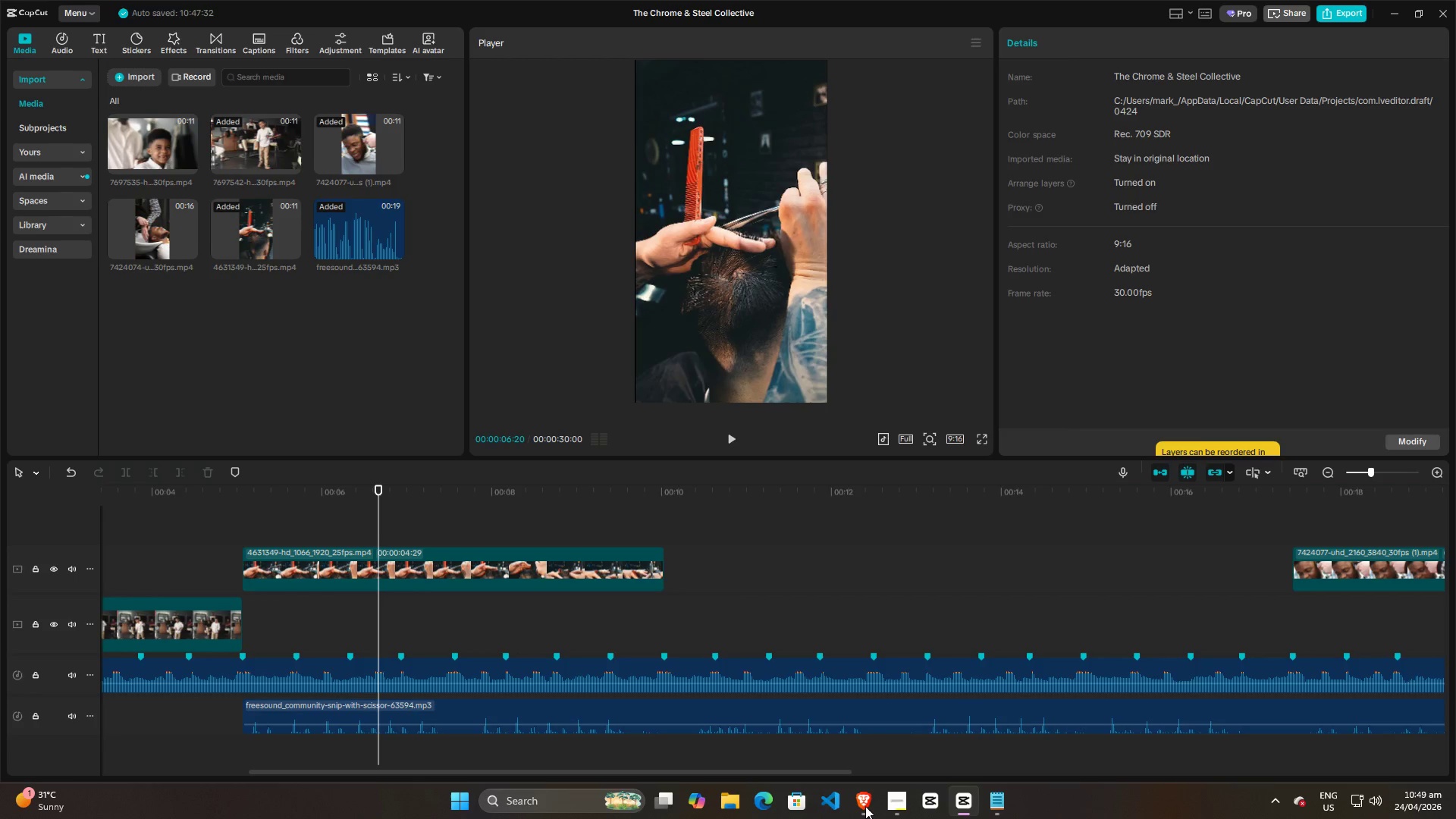 
wait(6.84)
 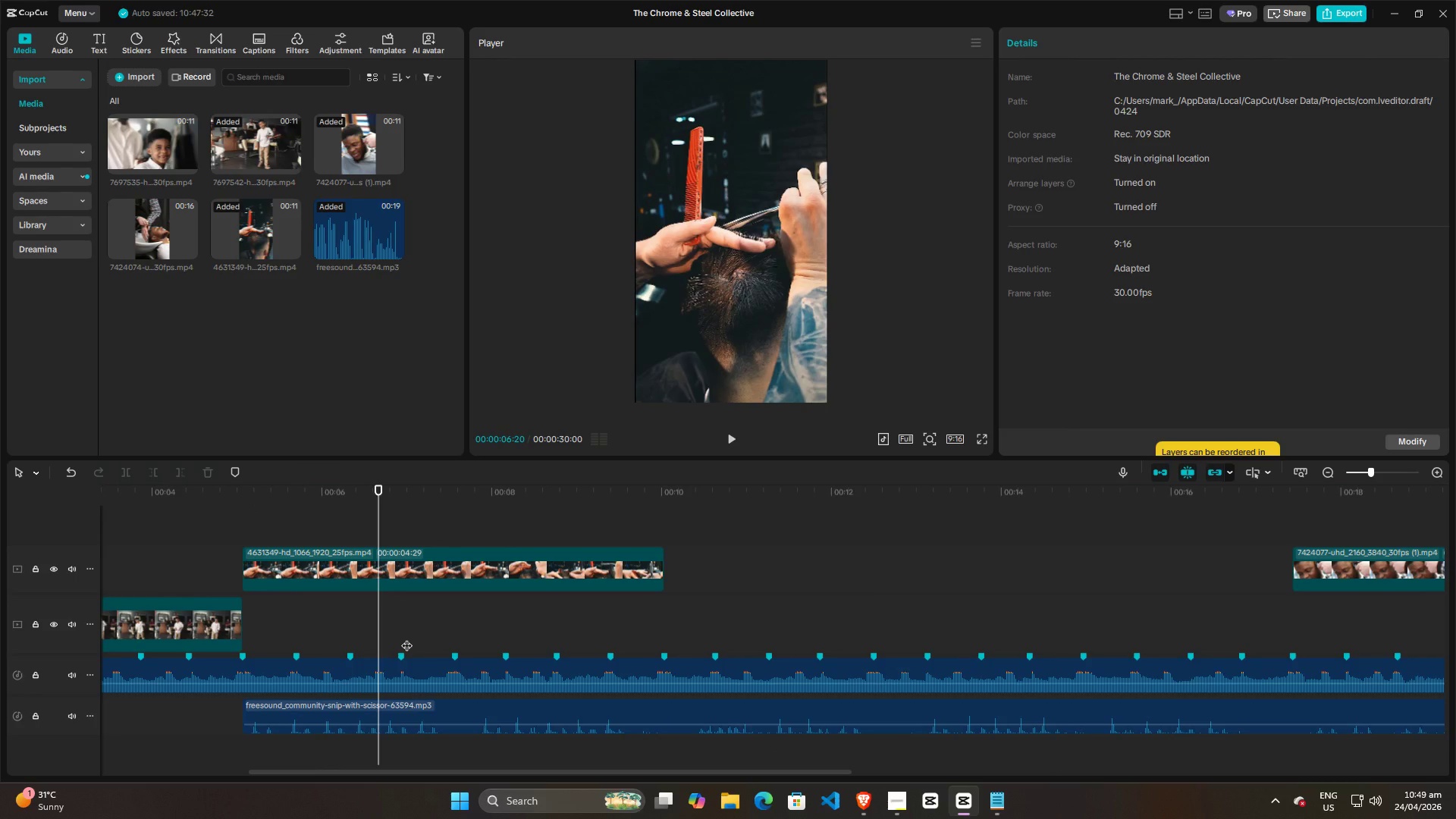 
key(Space)
 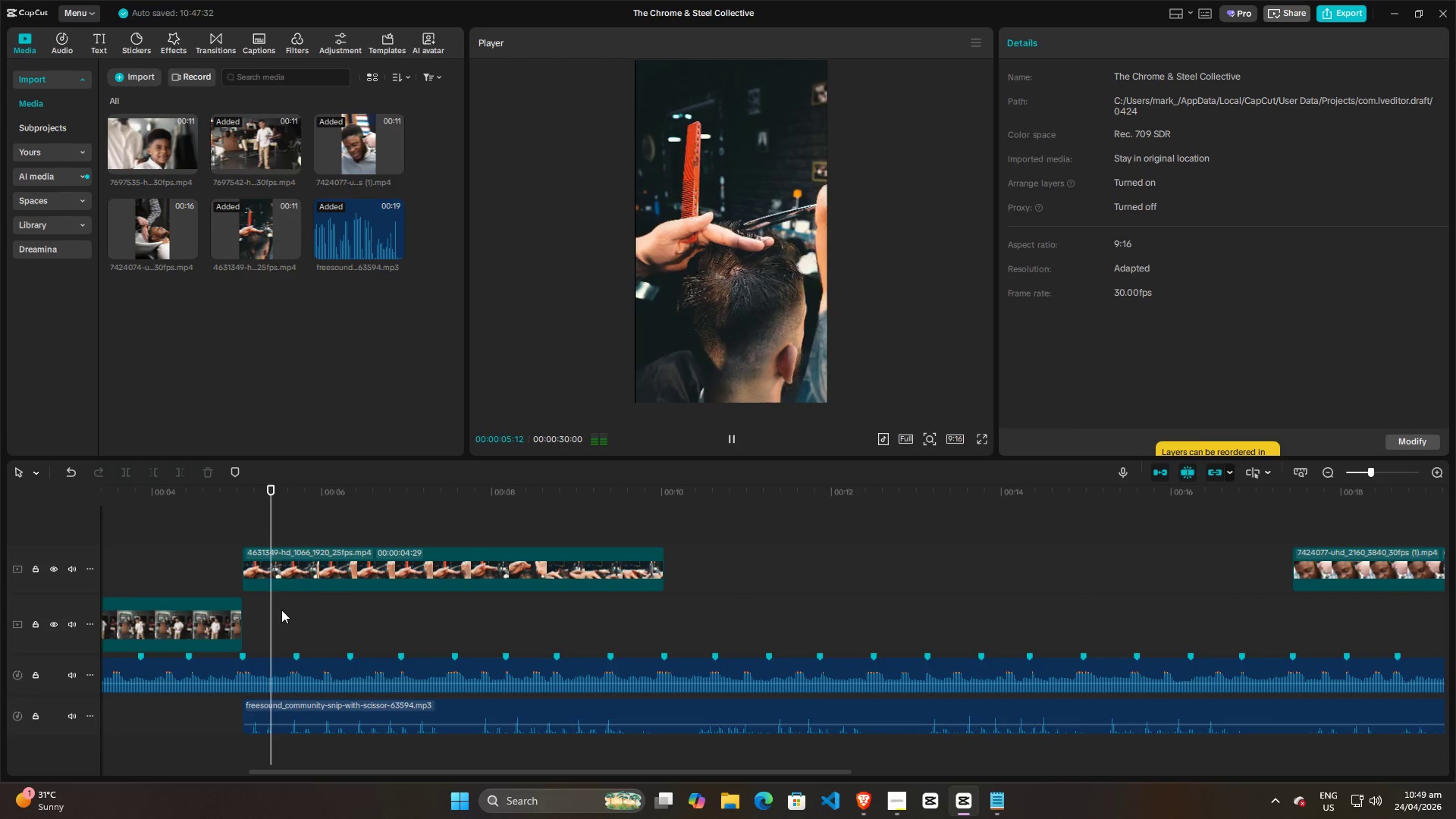 
key(Space)
 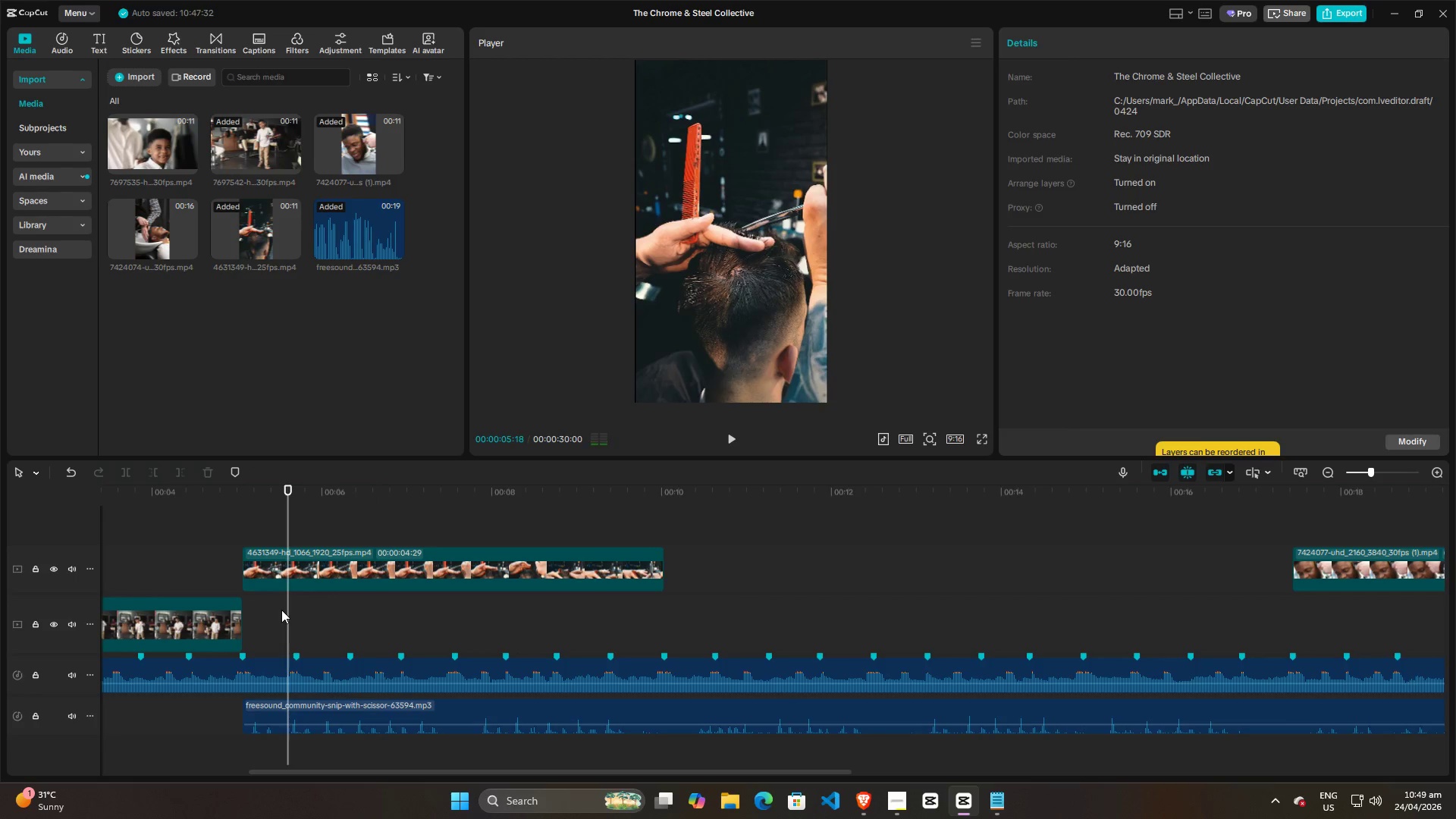 
key(Space)
 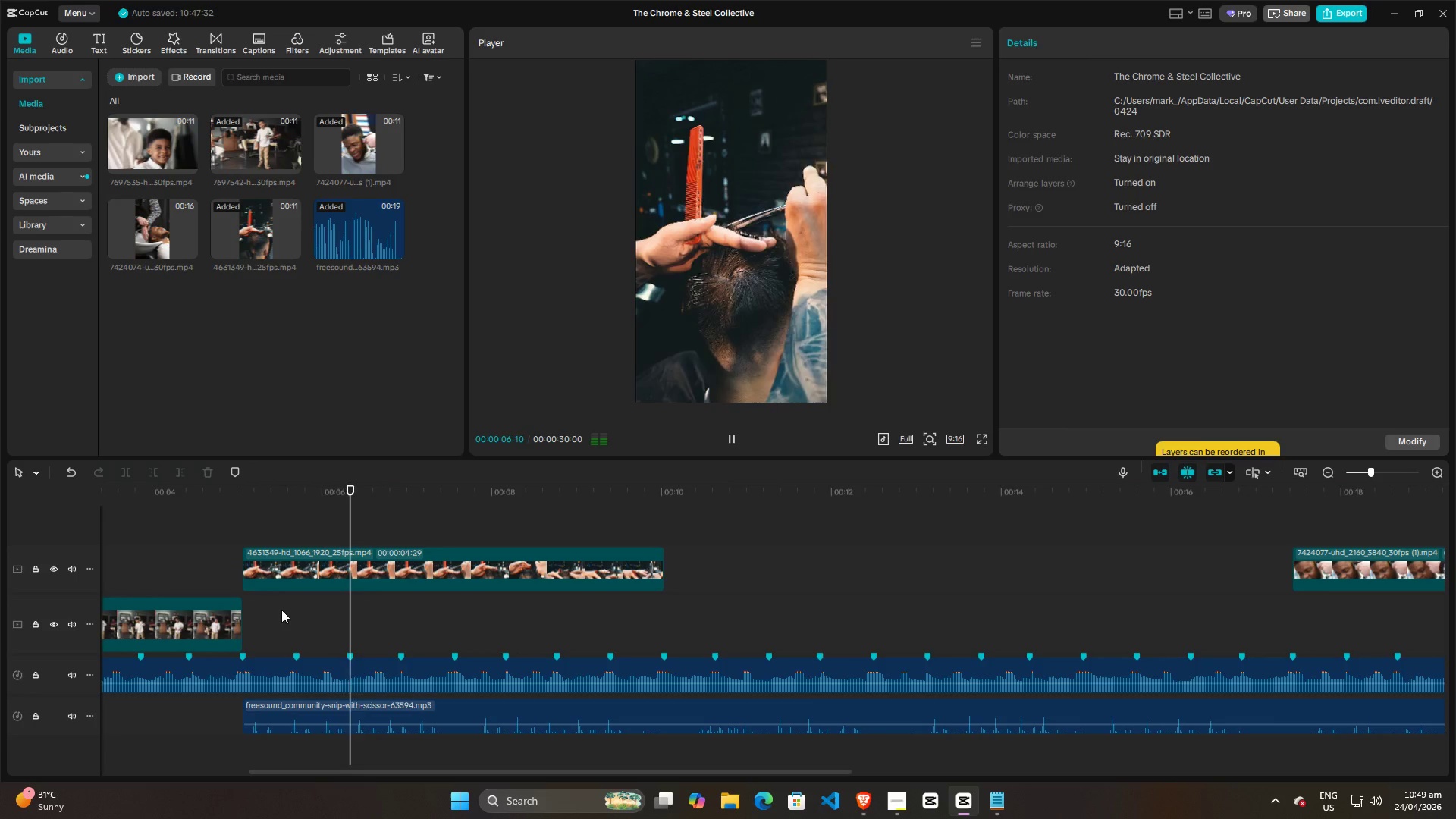 
key(Space)
 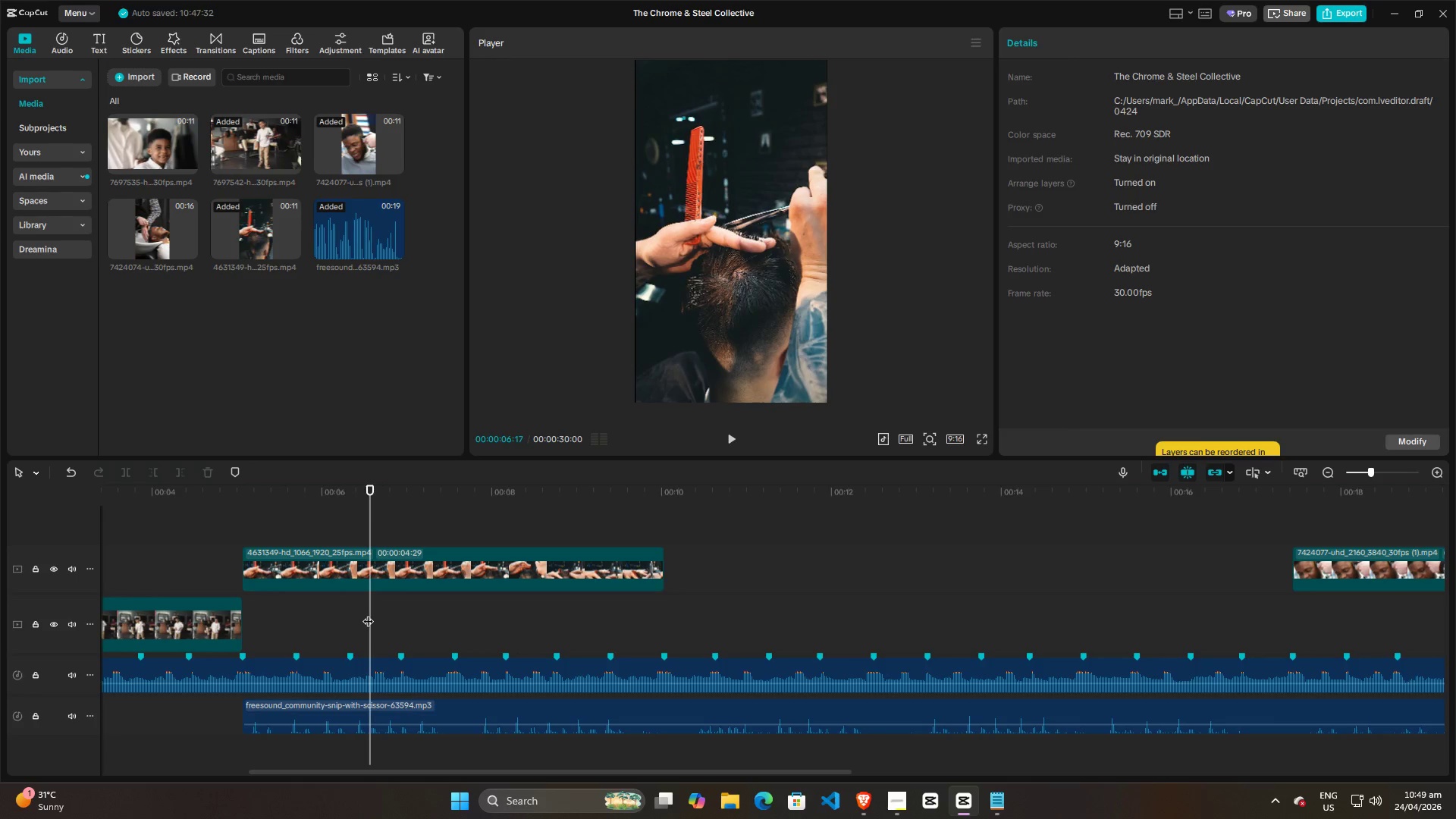 
left_click_drag(start_coordinate=[369, 613], to_coordinate=[240, 613])
 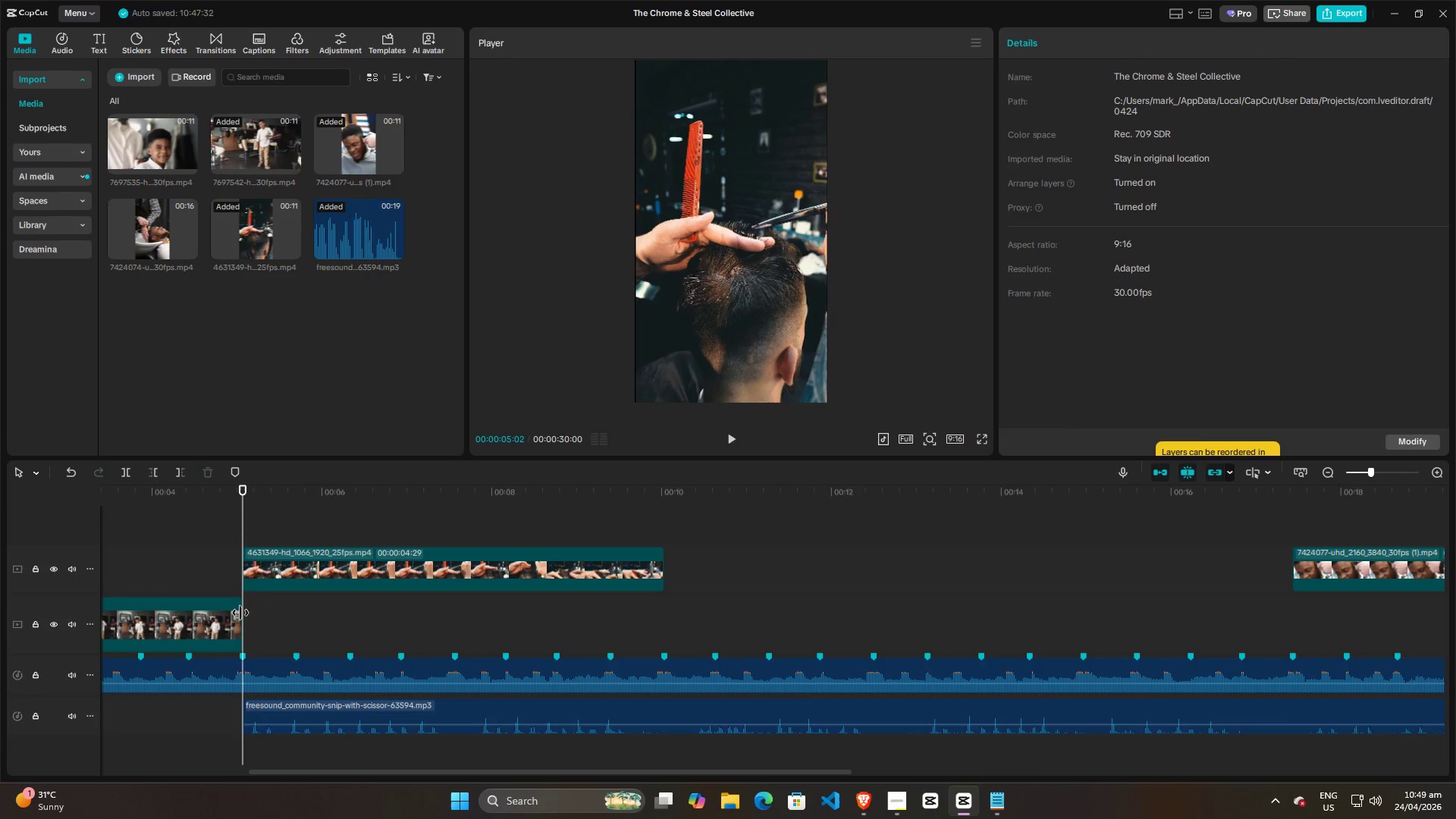 
key(Space)
 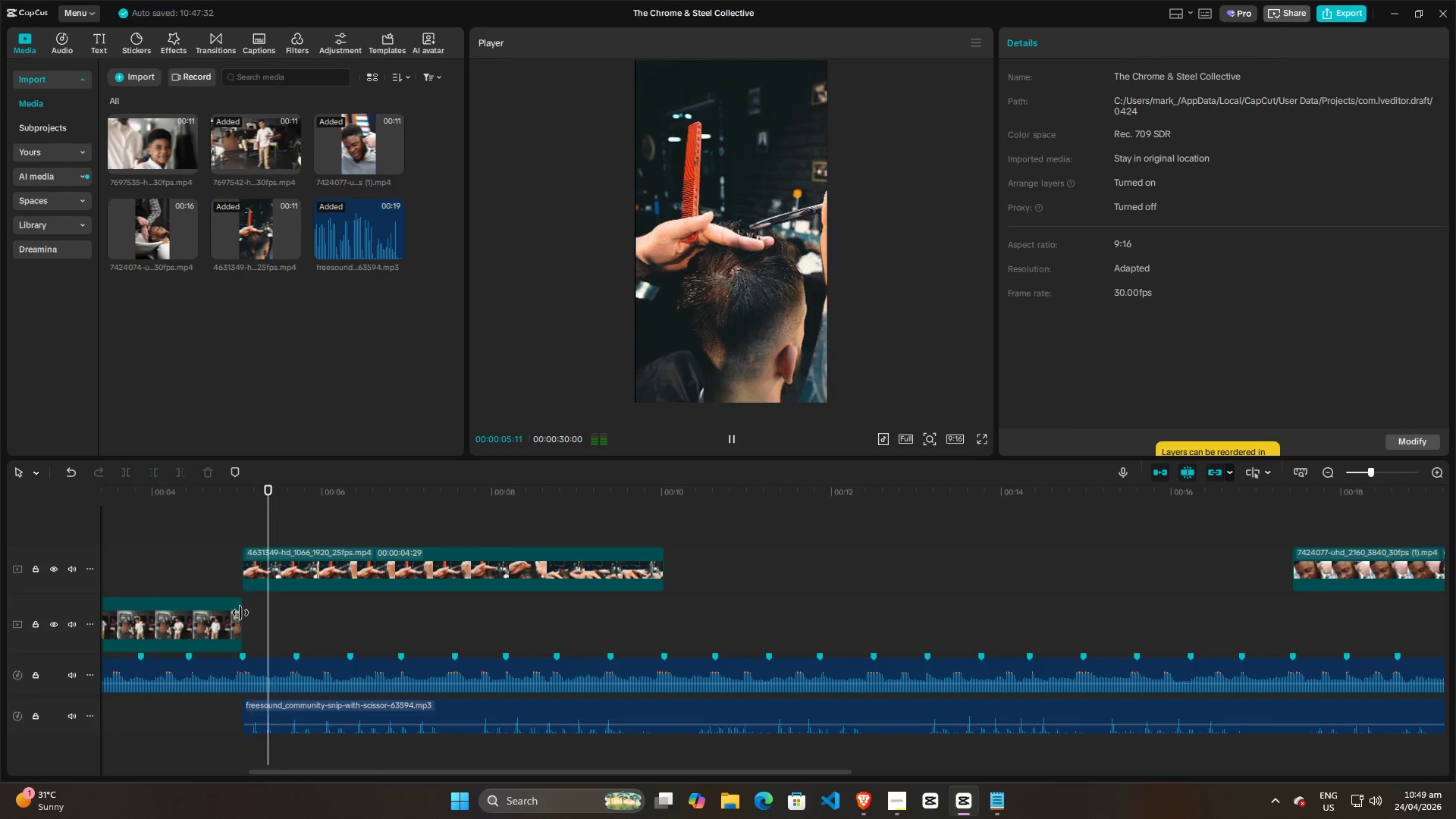 
key(Space)
 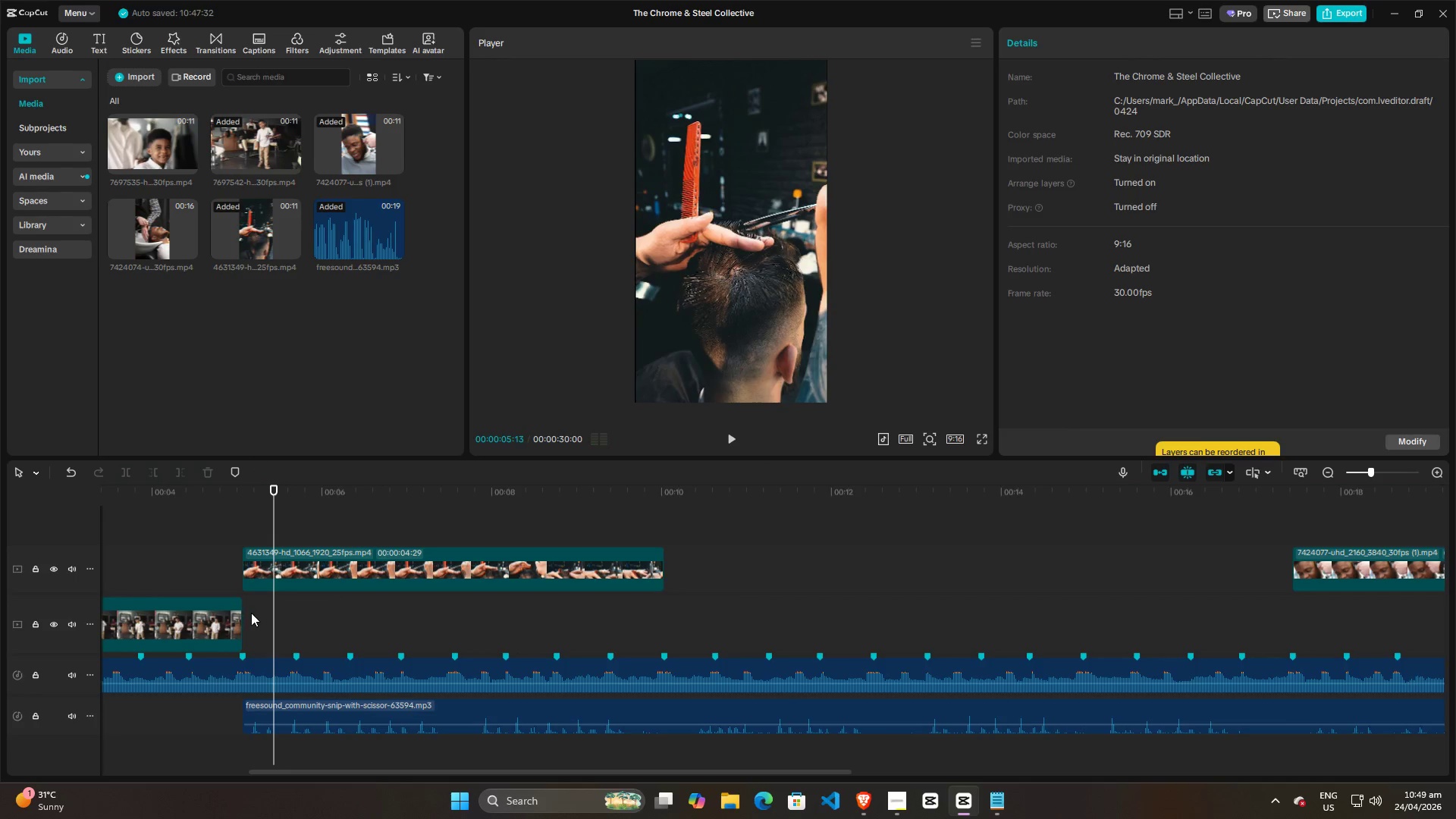 
key(Space)
 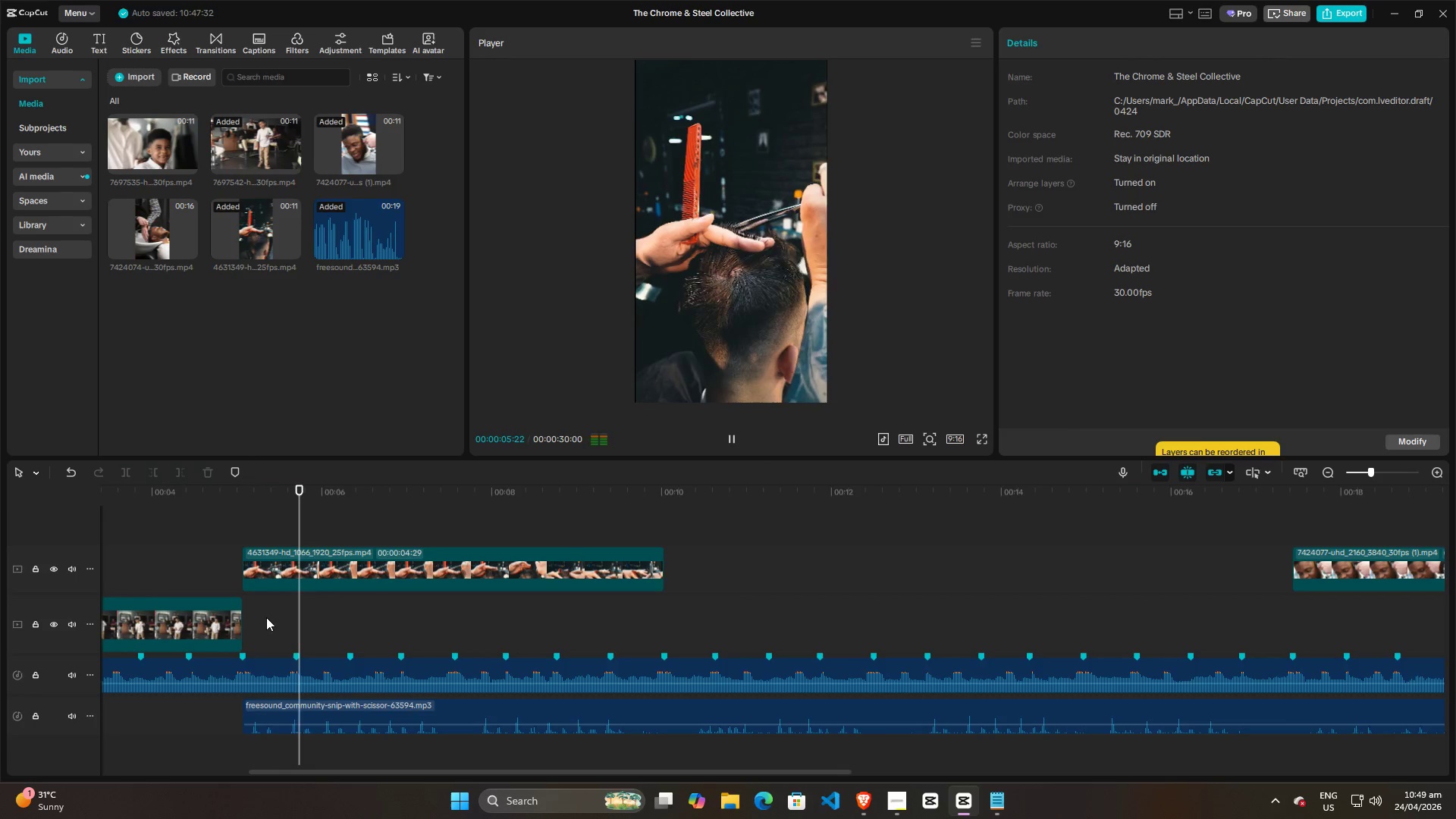 
key(Space)
 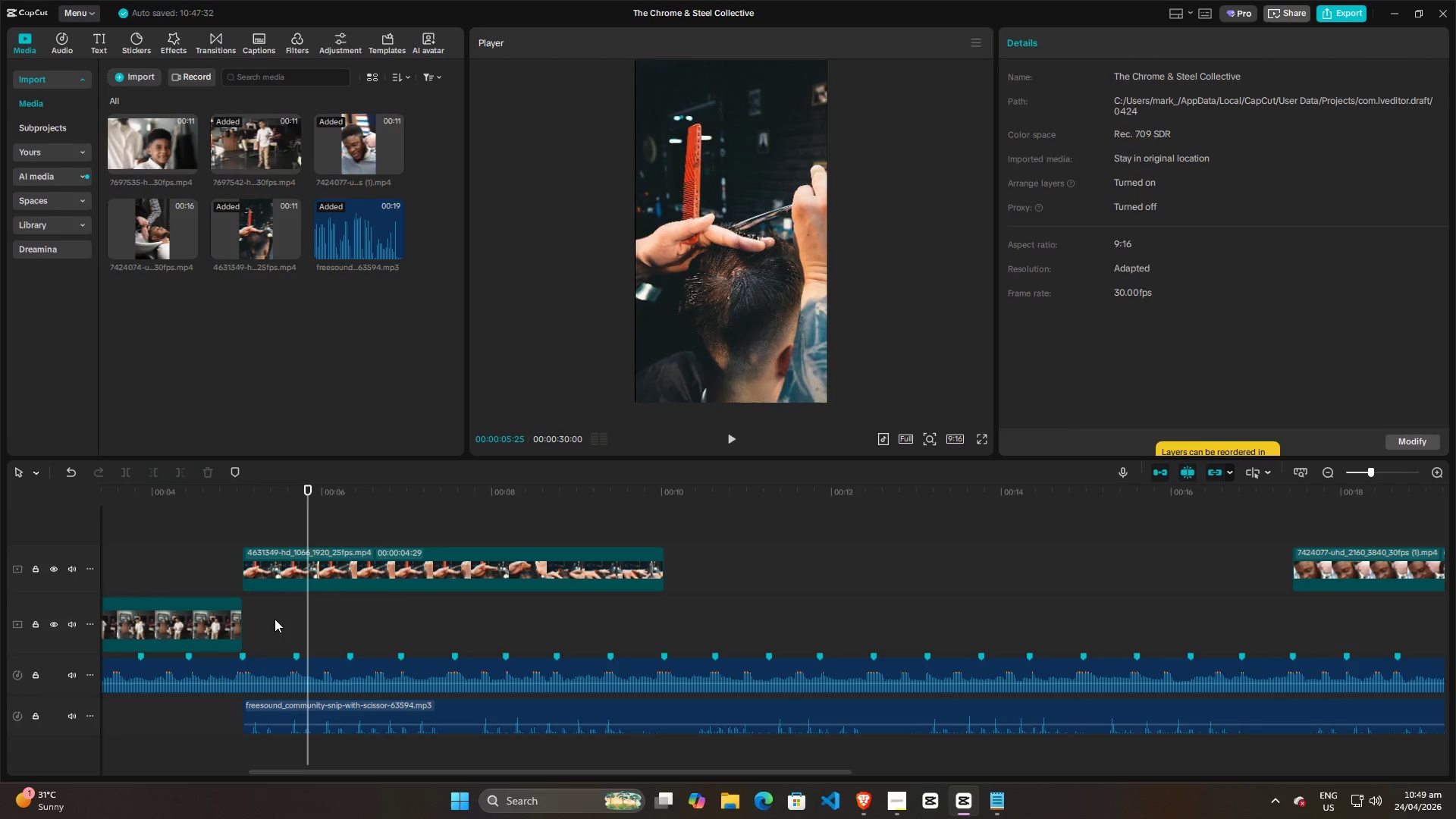 
key(Space)
 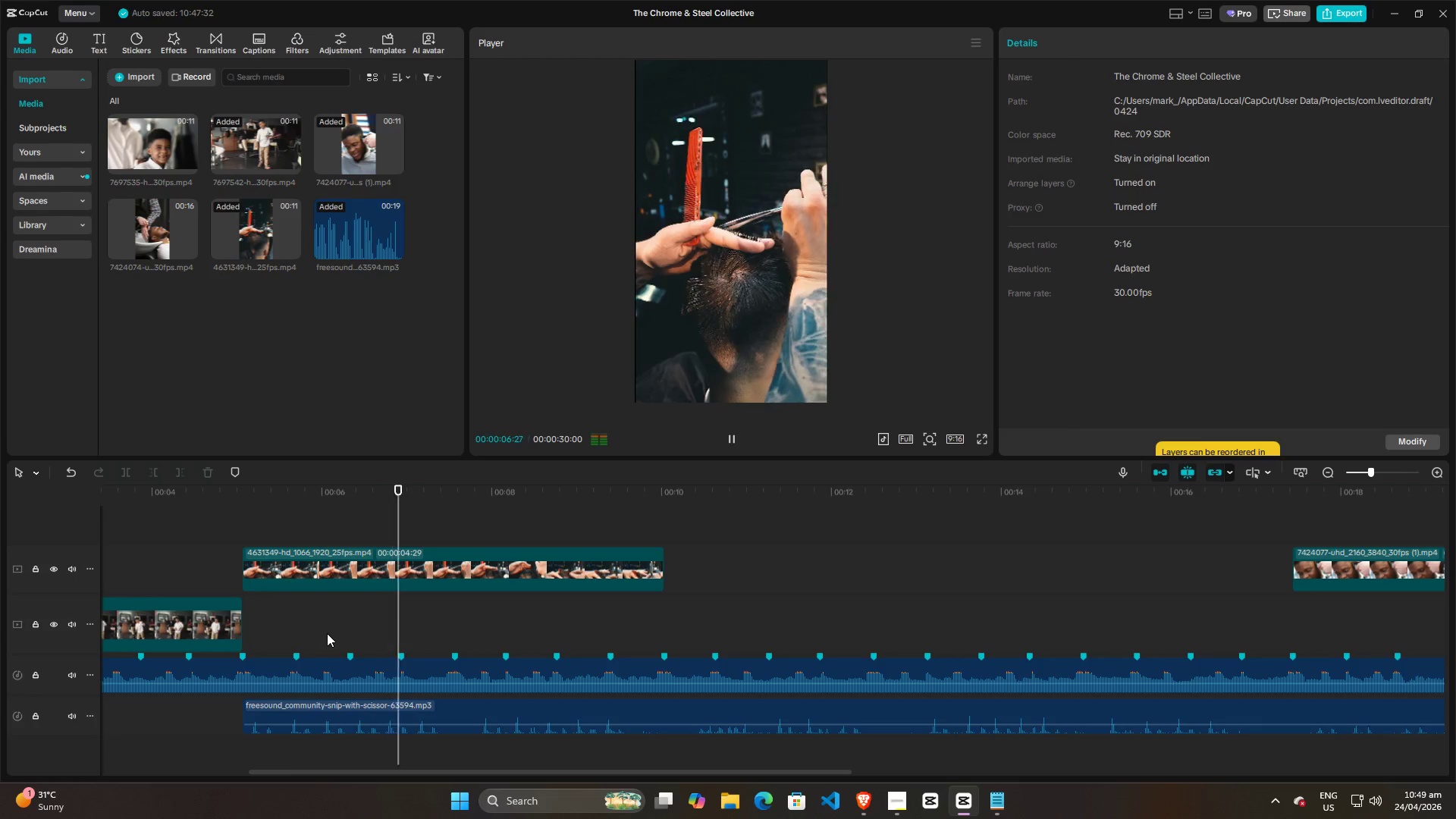 
key(Space)
 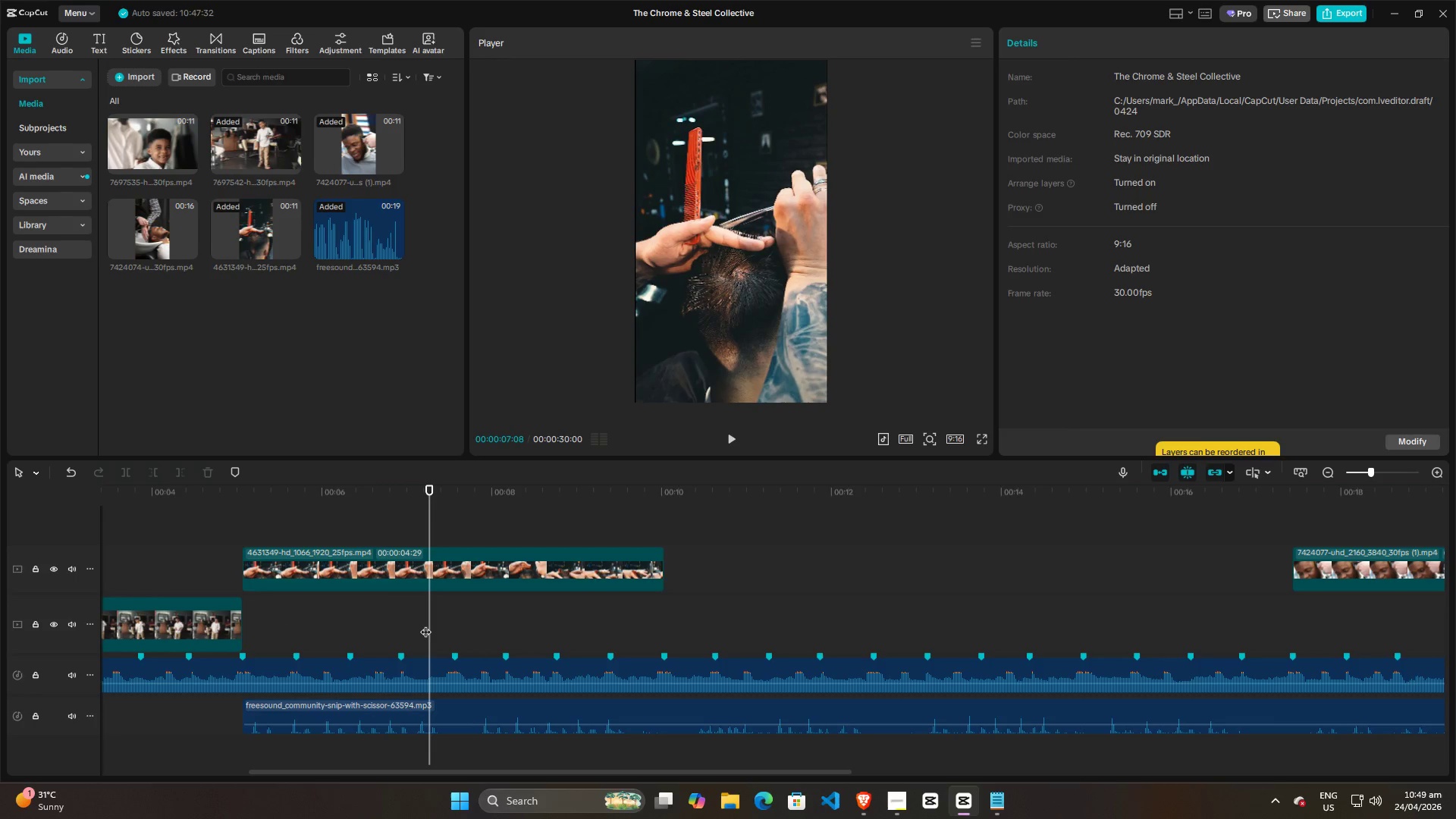 
left_click_drag(start_coordinate=[425, 623], to_coordinate=[245, 623])
 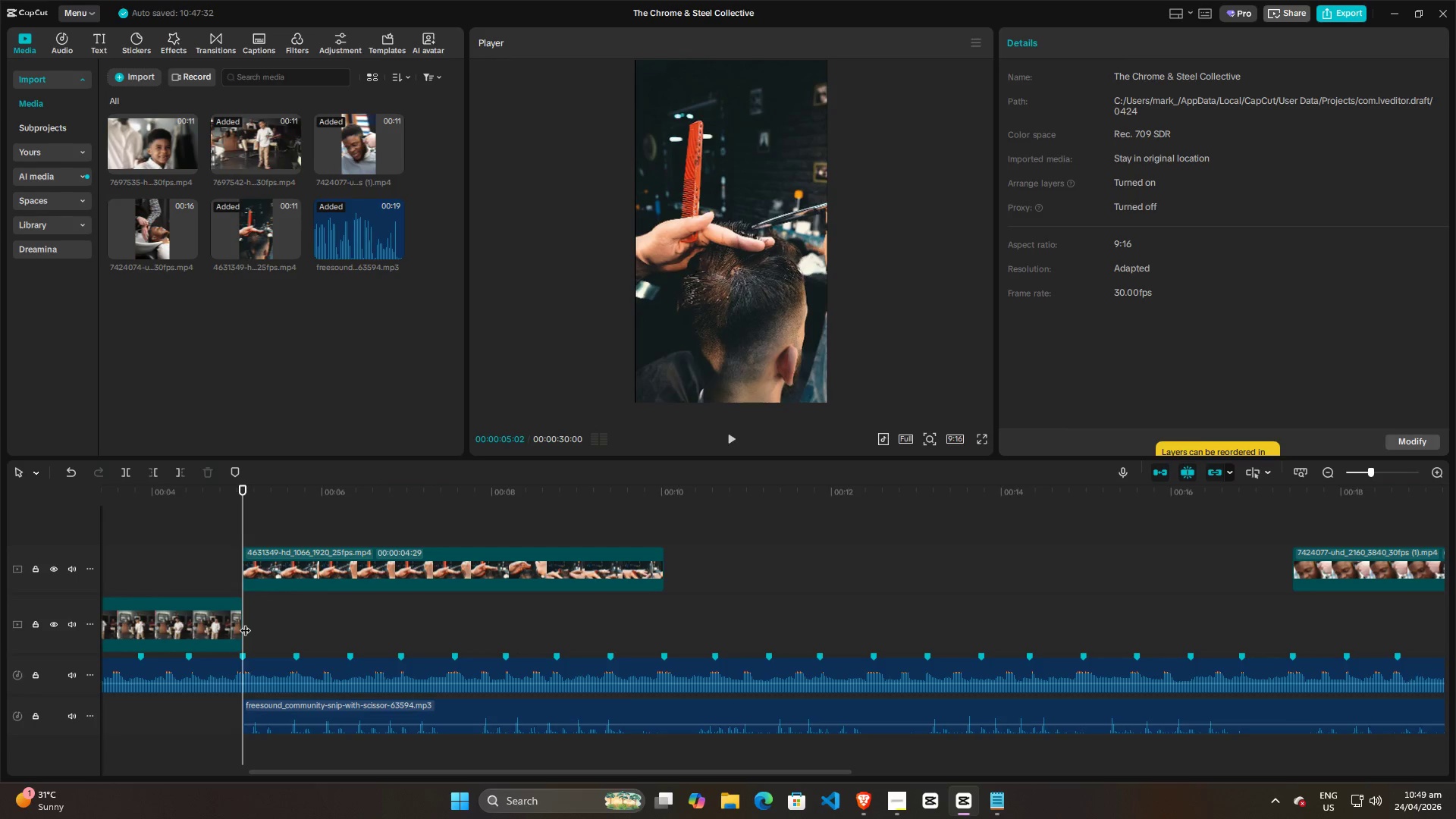 
key(Space)
 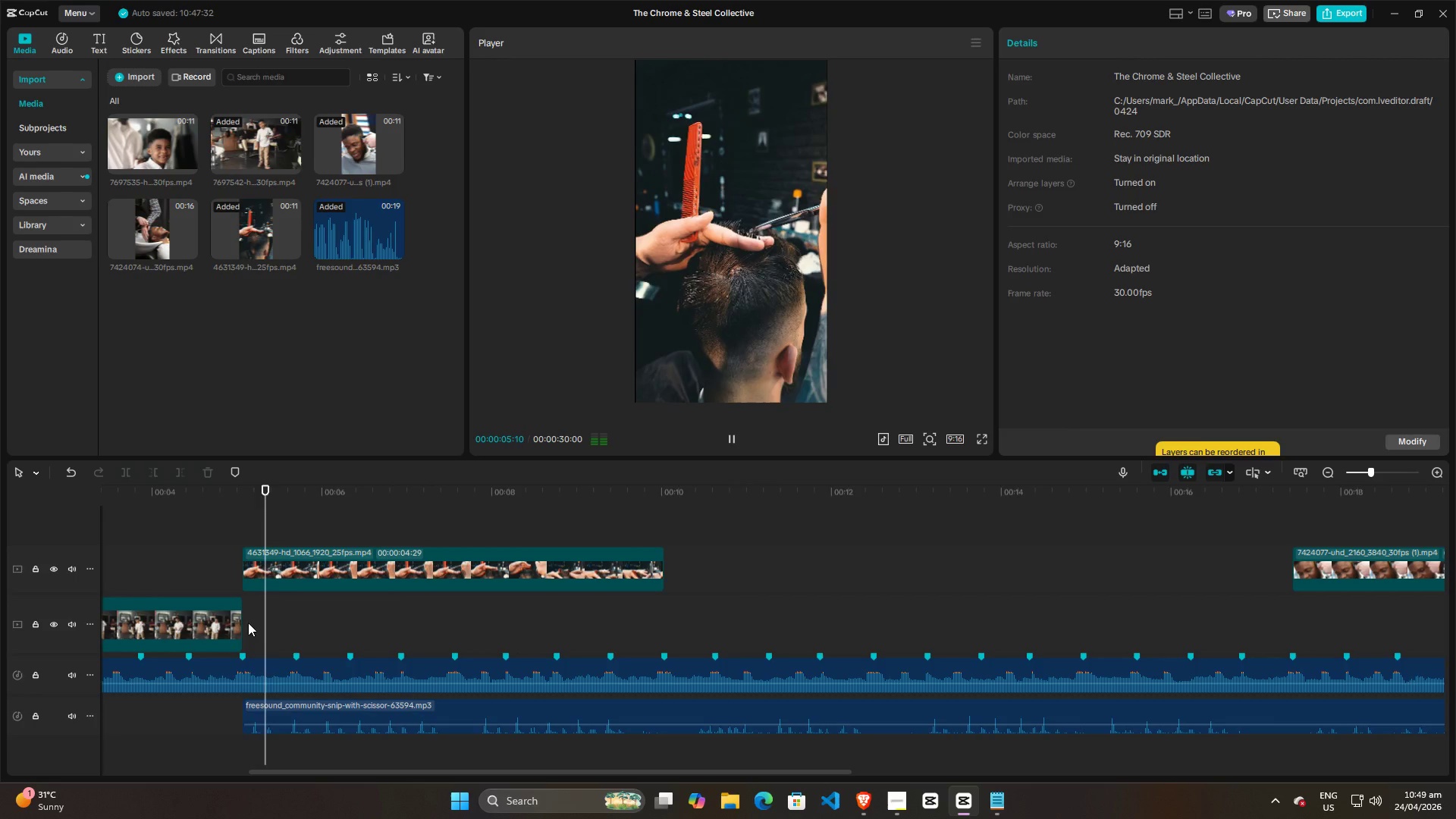 
key(Space)
 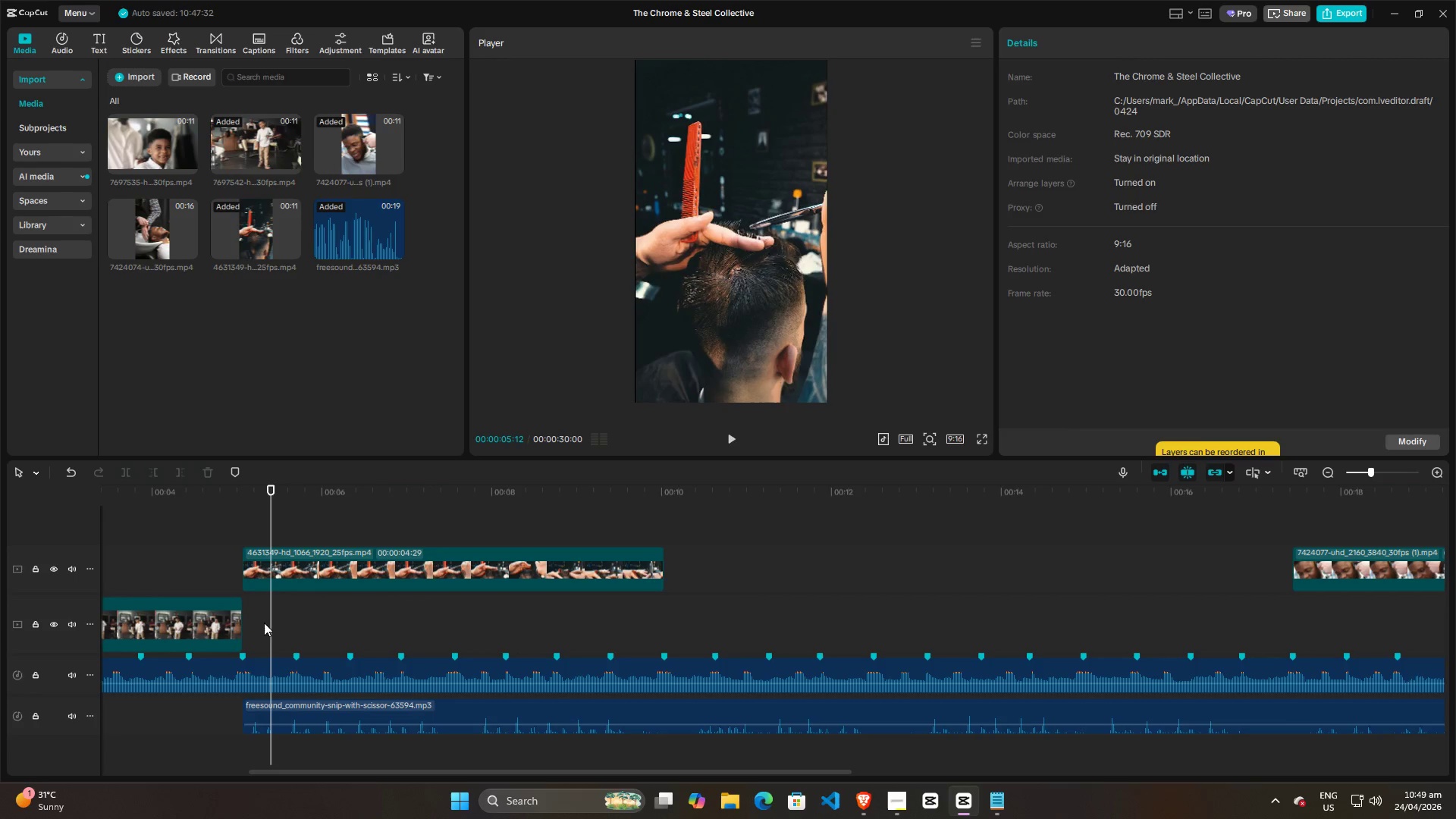 
key(Space)
 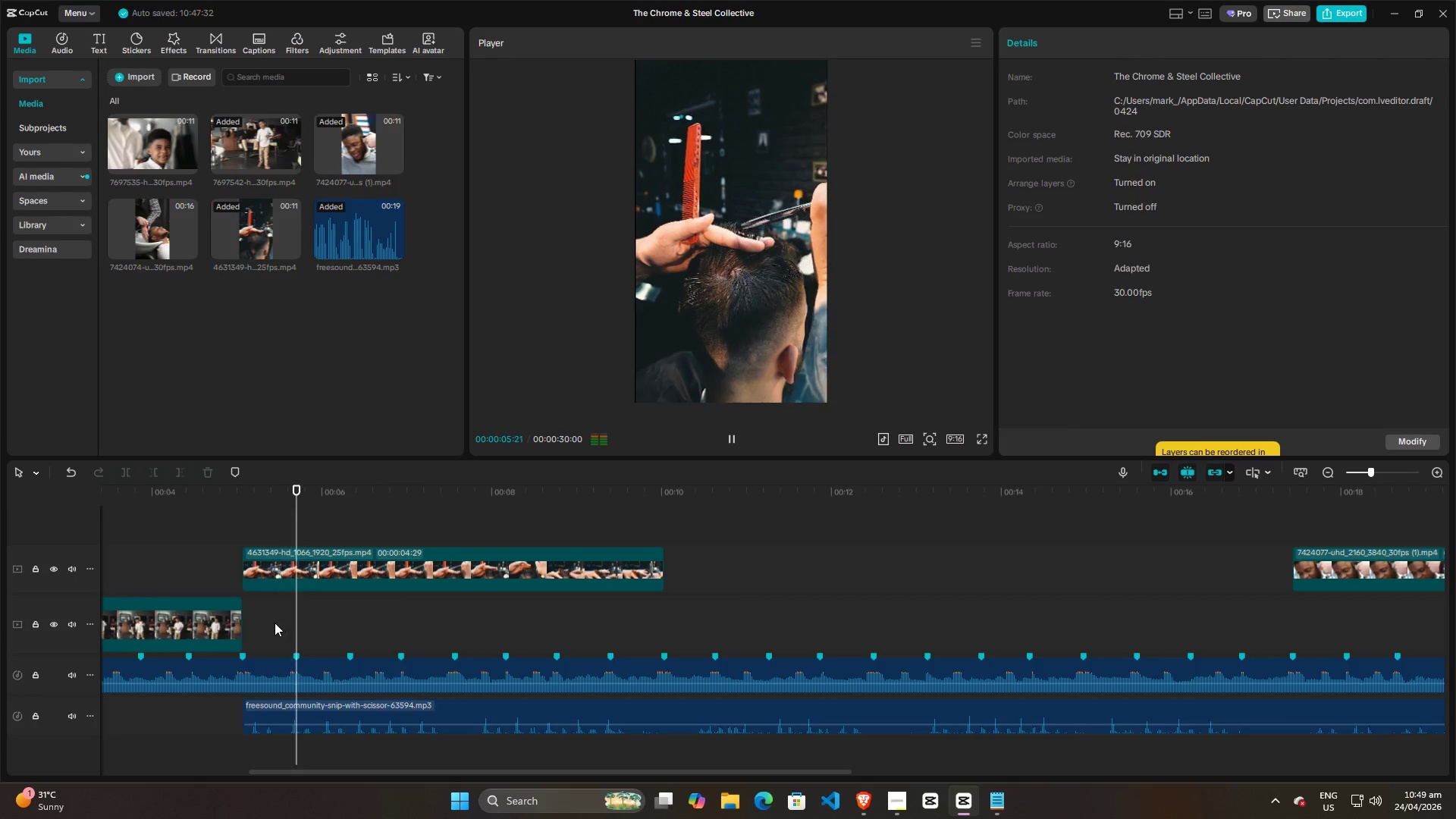 
key(Space)
 